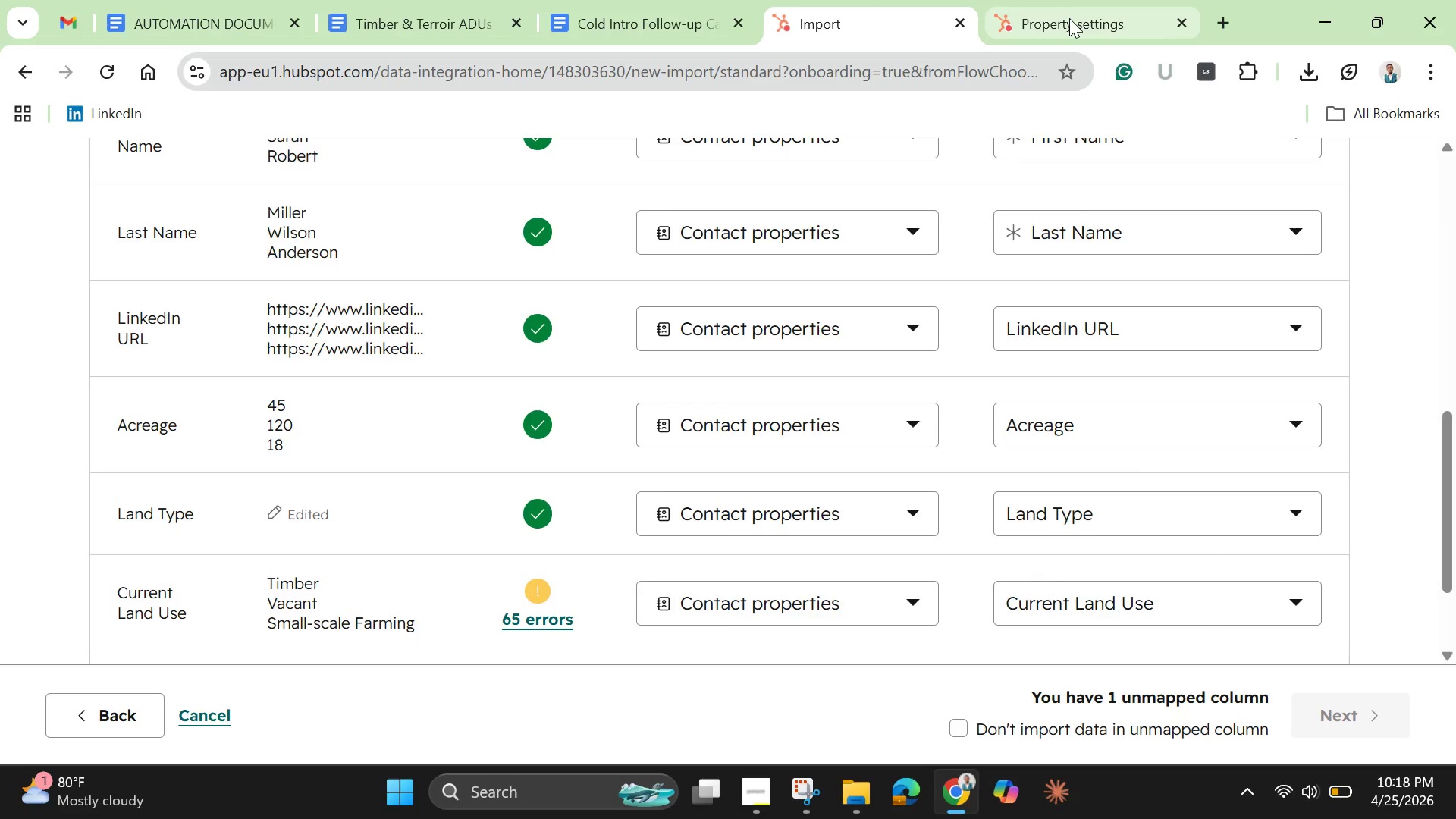 
left_click([1069, 18])
 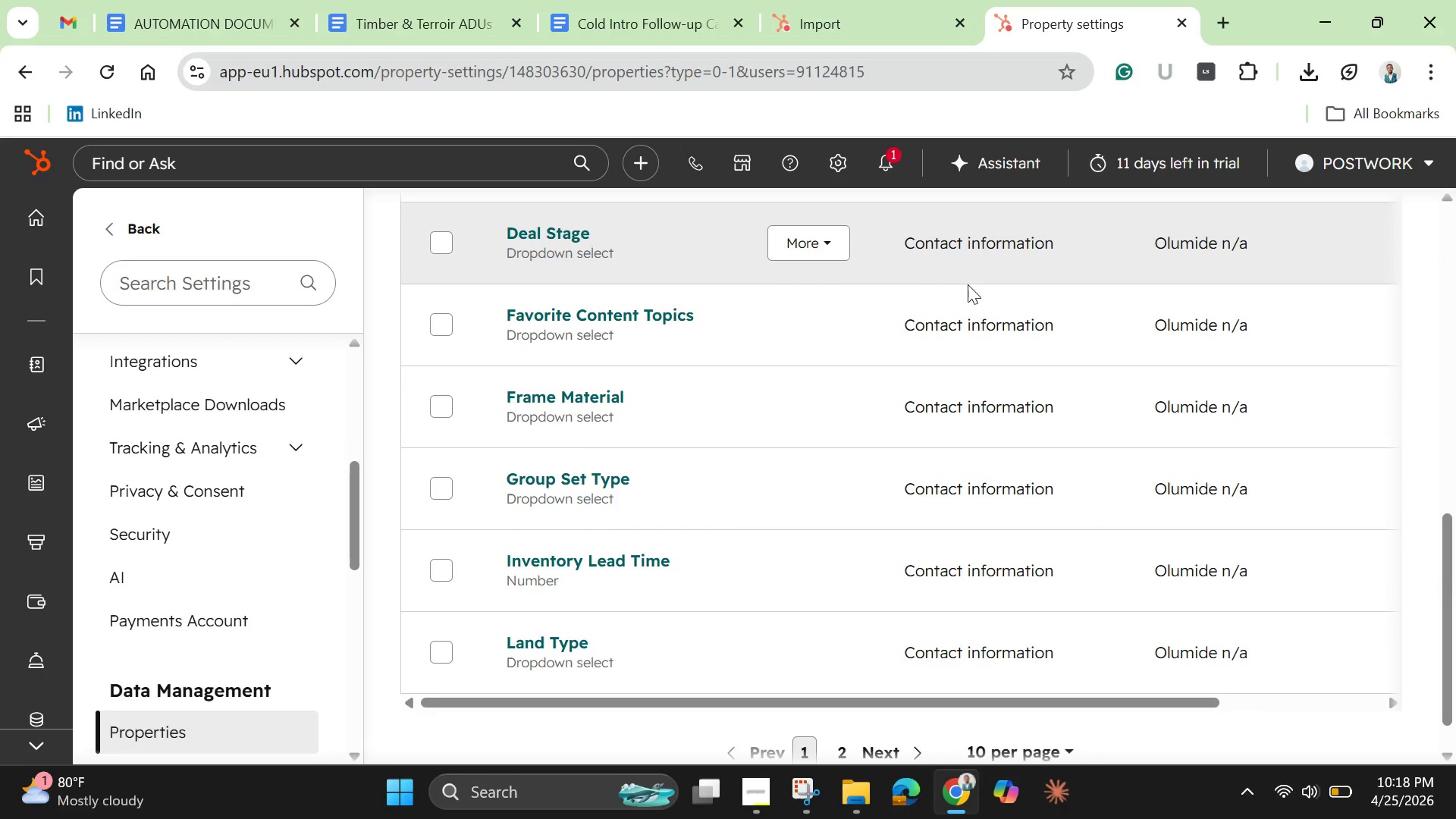 
scroll: coordinate [708, 307], scroll_direction: up, amount: 12.0
 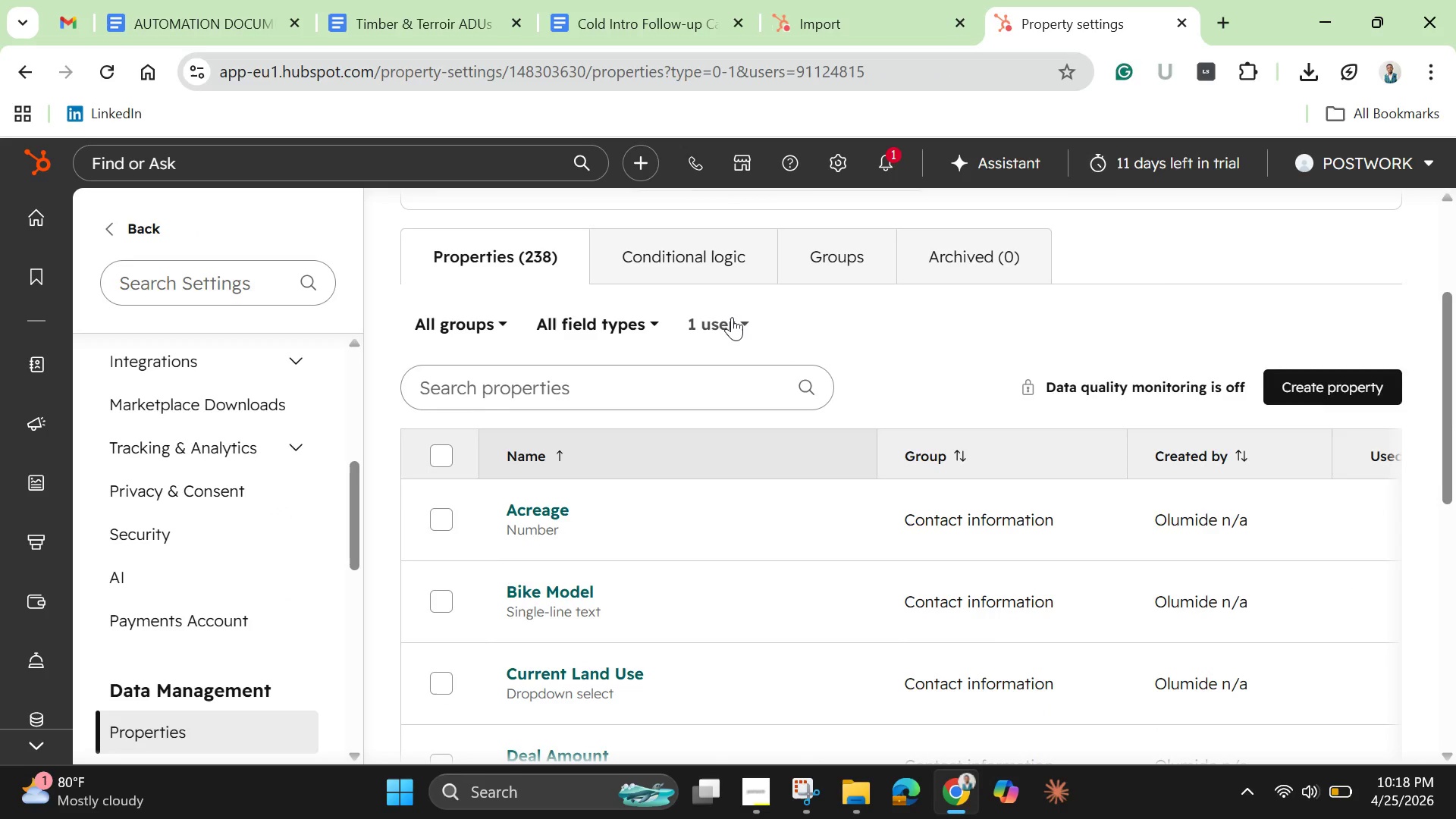 
scroll: coordinate [732, 317], scroll_direction: none, amount: 0.0
 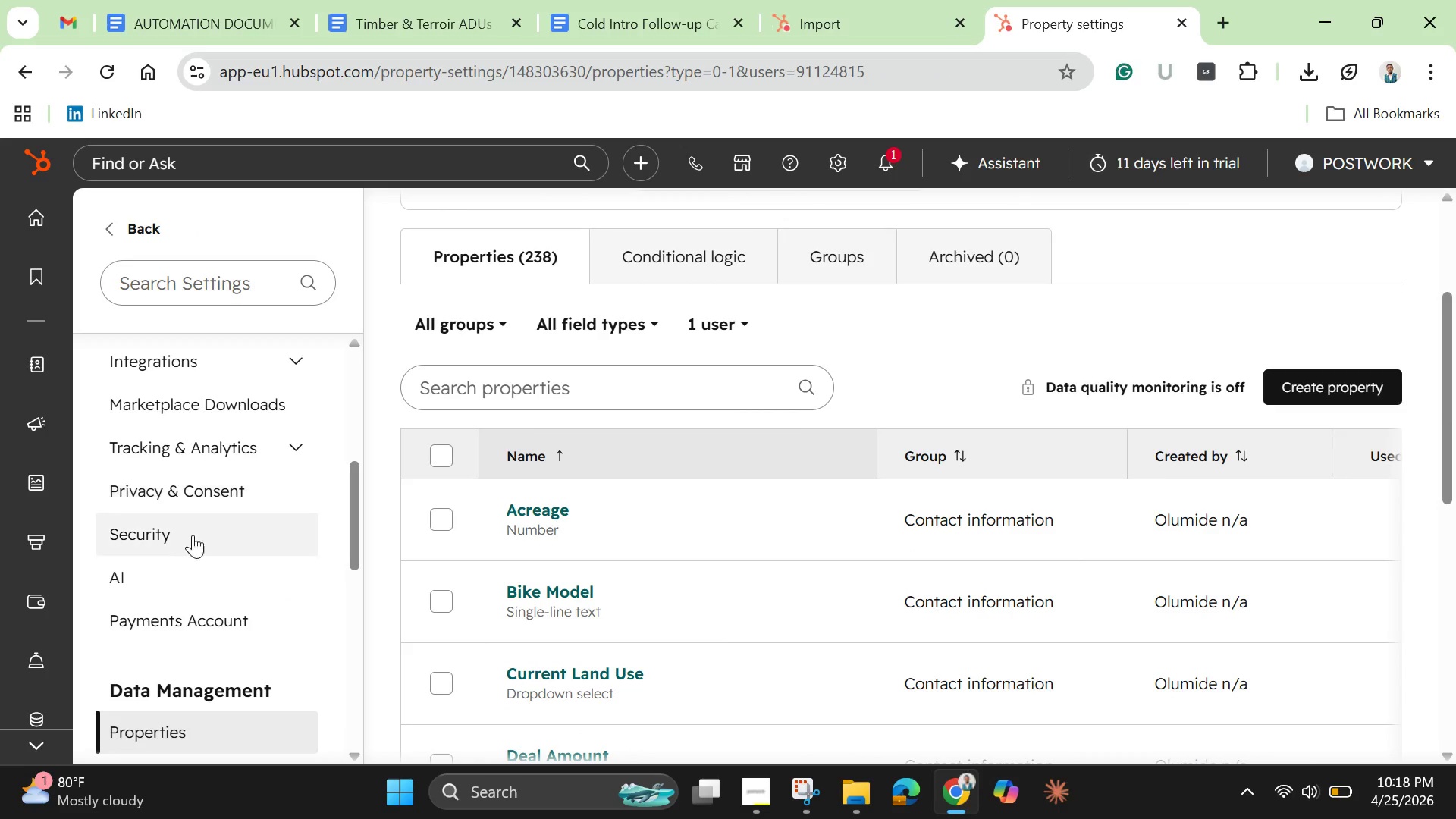 
scroll: coordinate [194, 545], scroll_direction: down, amount: 1.0
 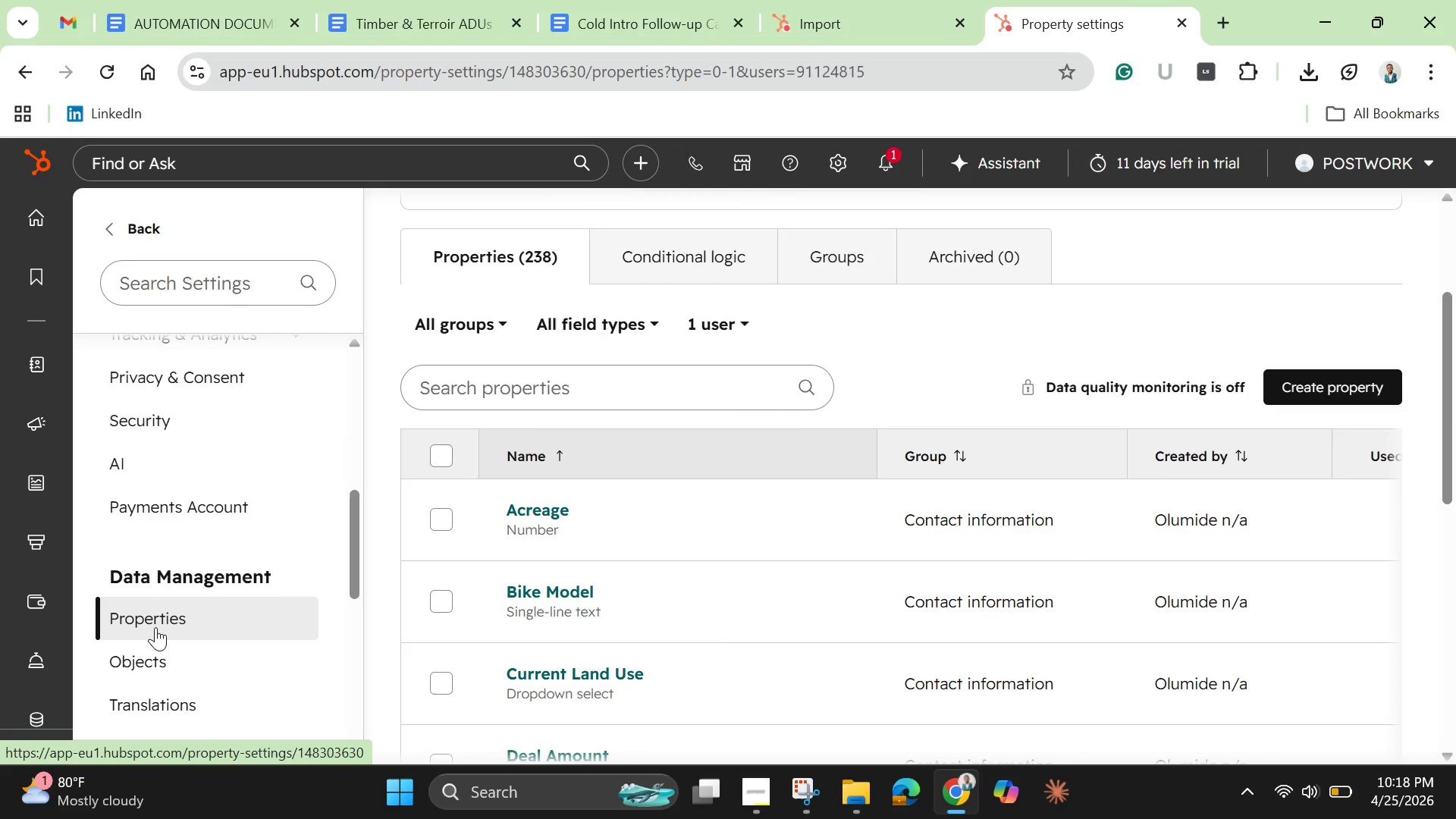 
left_click([155, 626])
 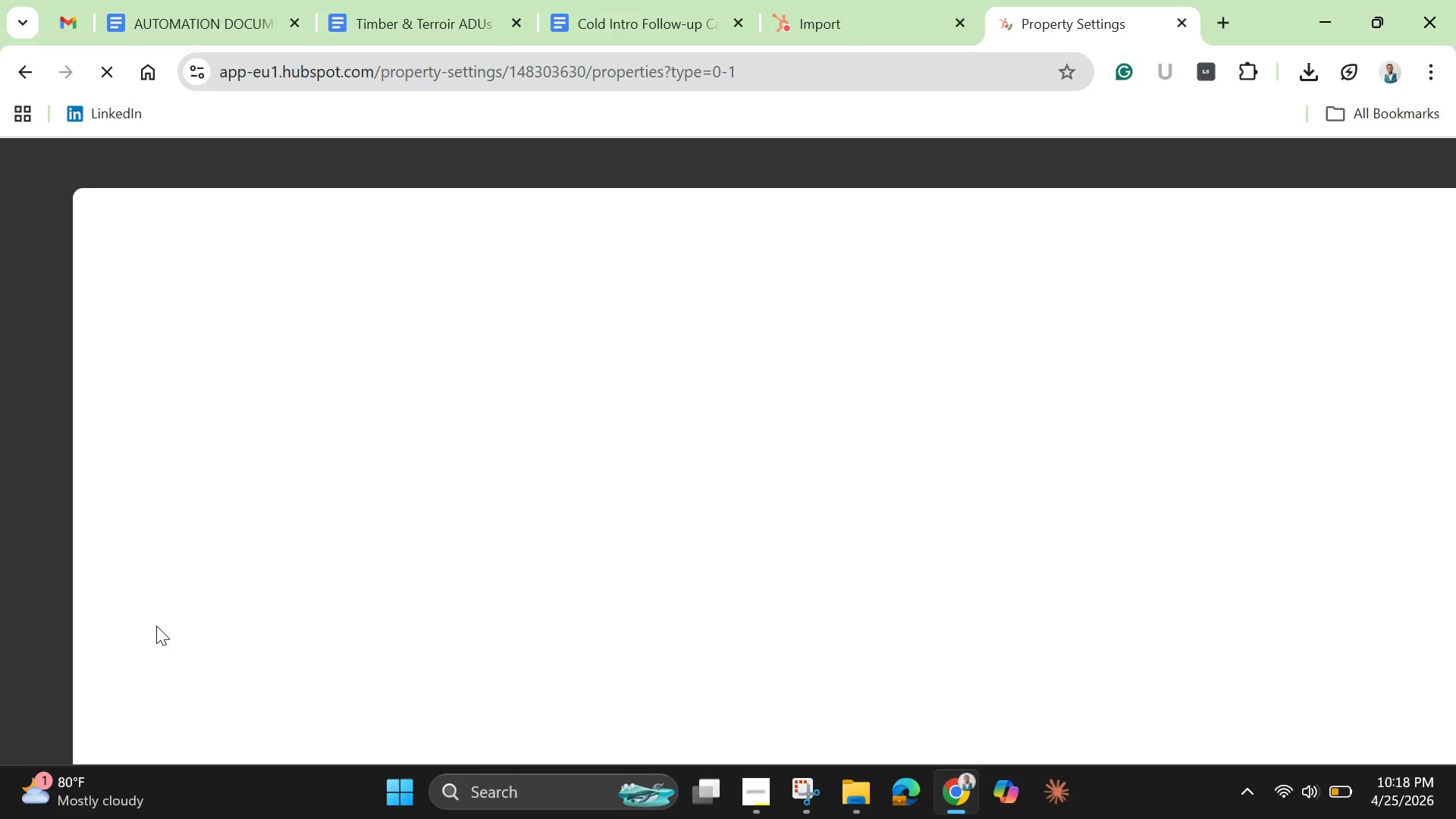 
scroll: coordinate [525, 601], scroll_direction: down, amount: 4.0
 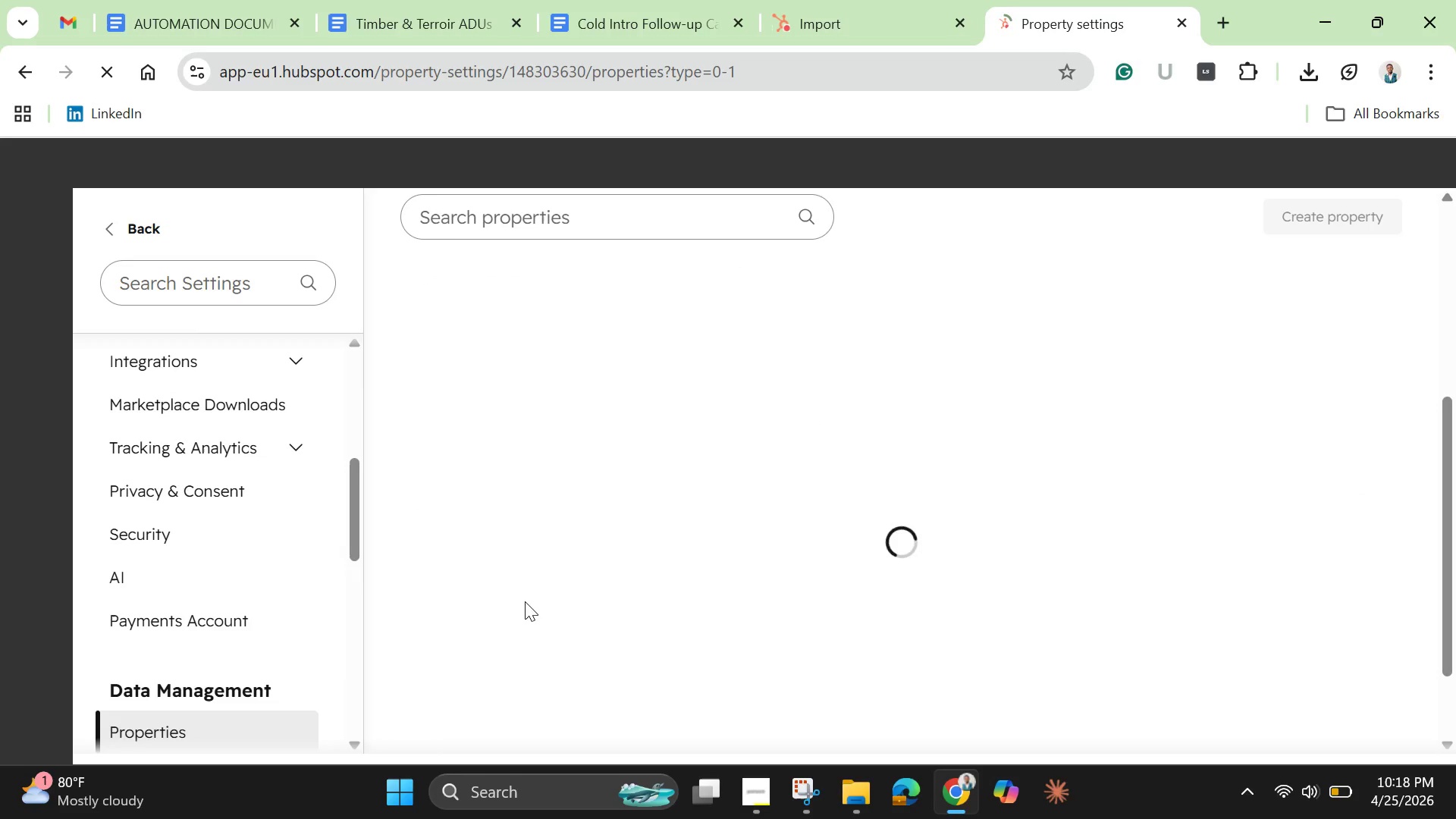 
scroll: coordinate [525, 601], scroll_direction: up, amount: 2.0
 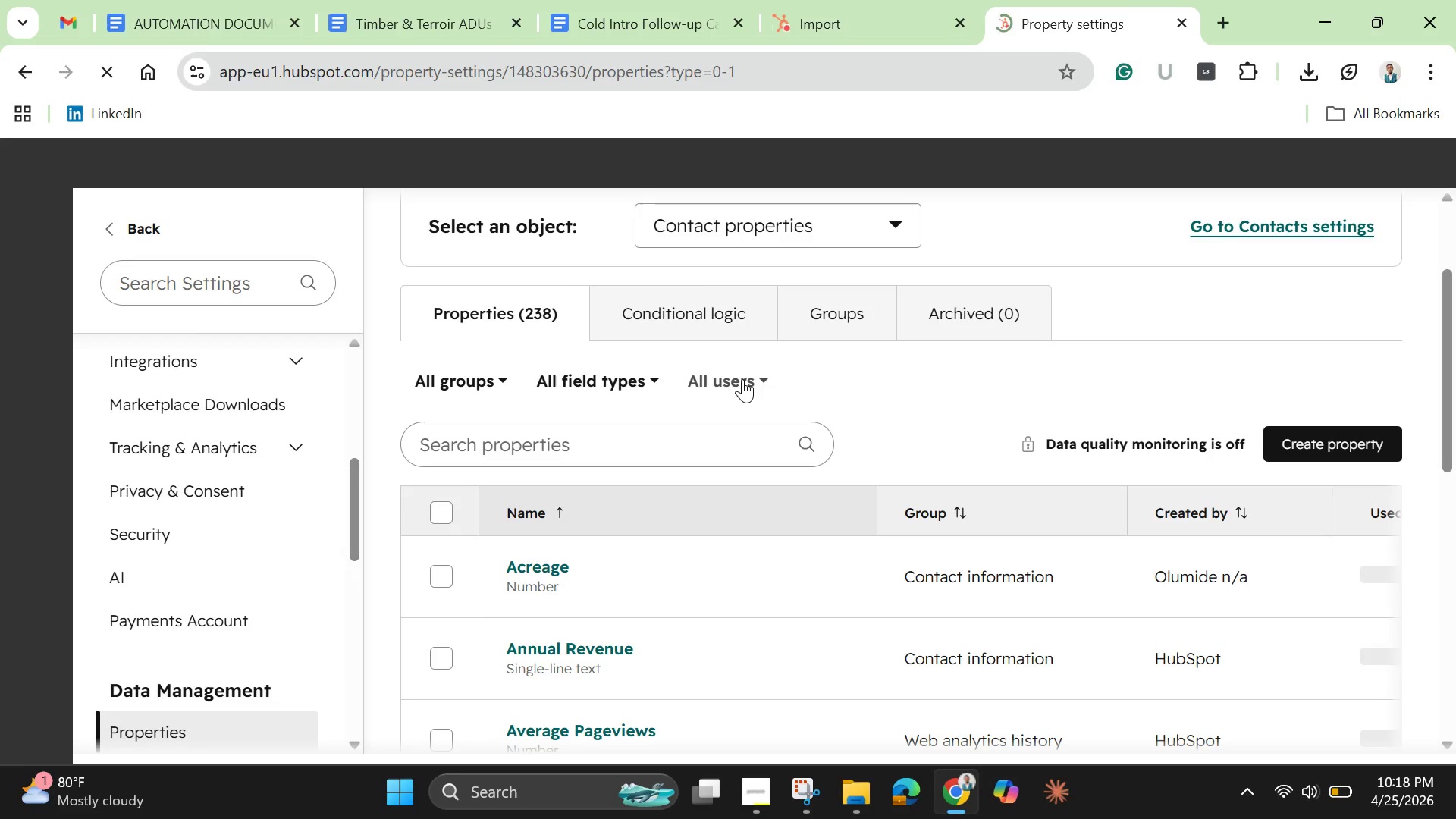 
left_click([742, 379])
 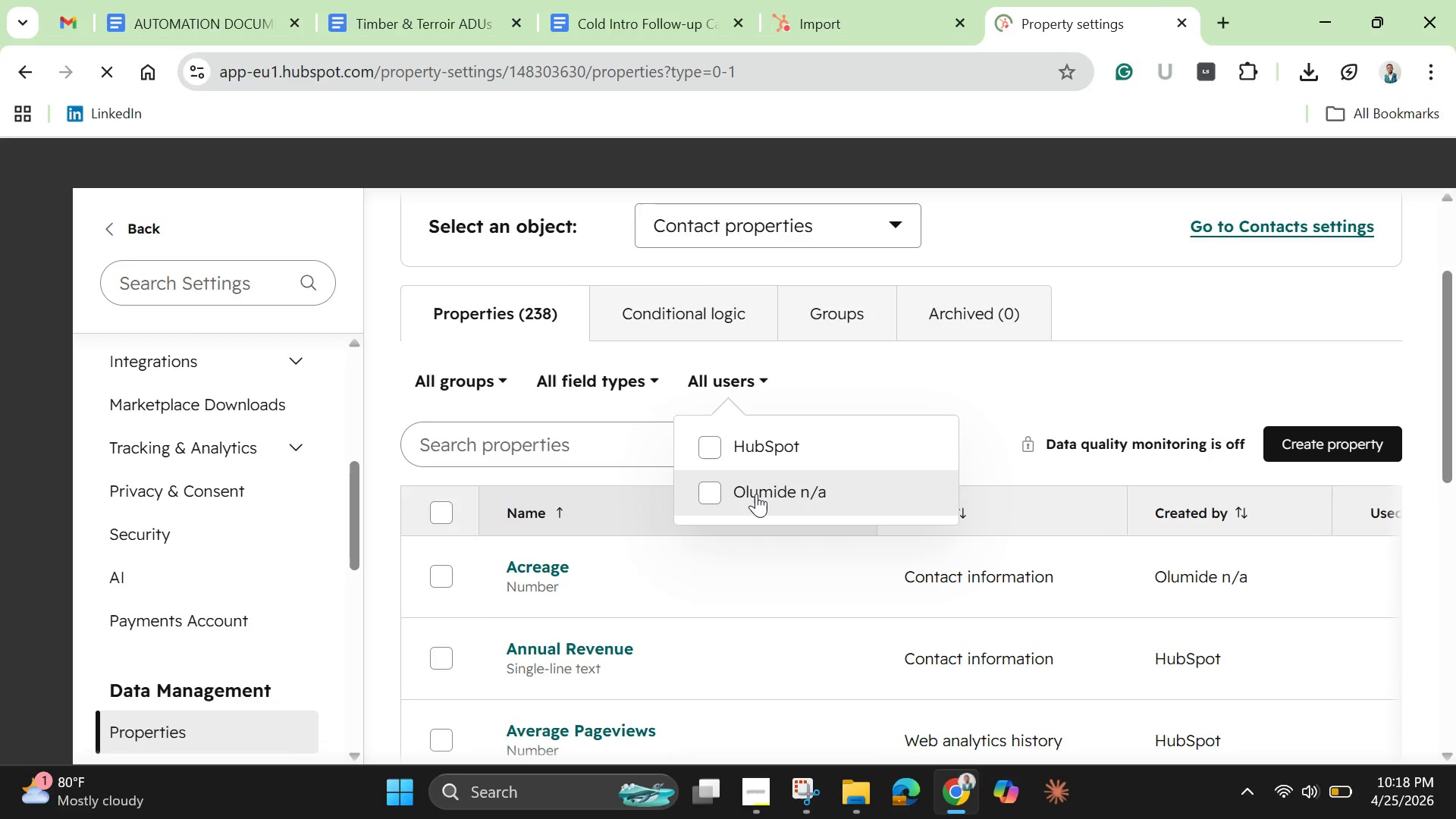 
left_click([756, 494])
 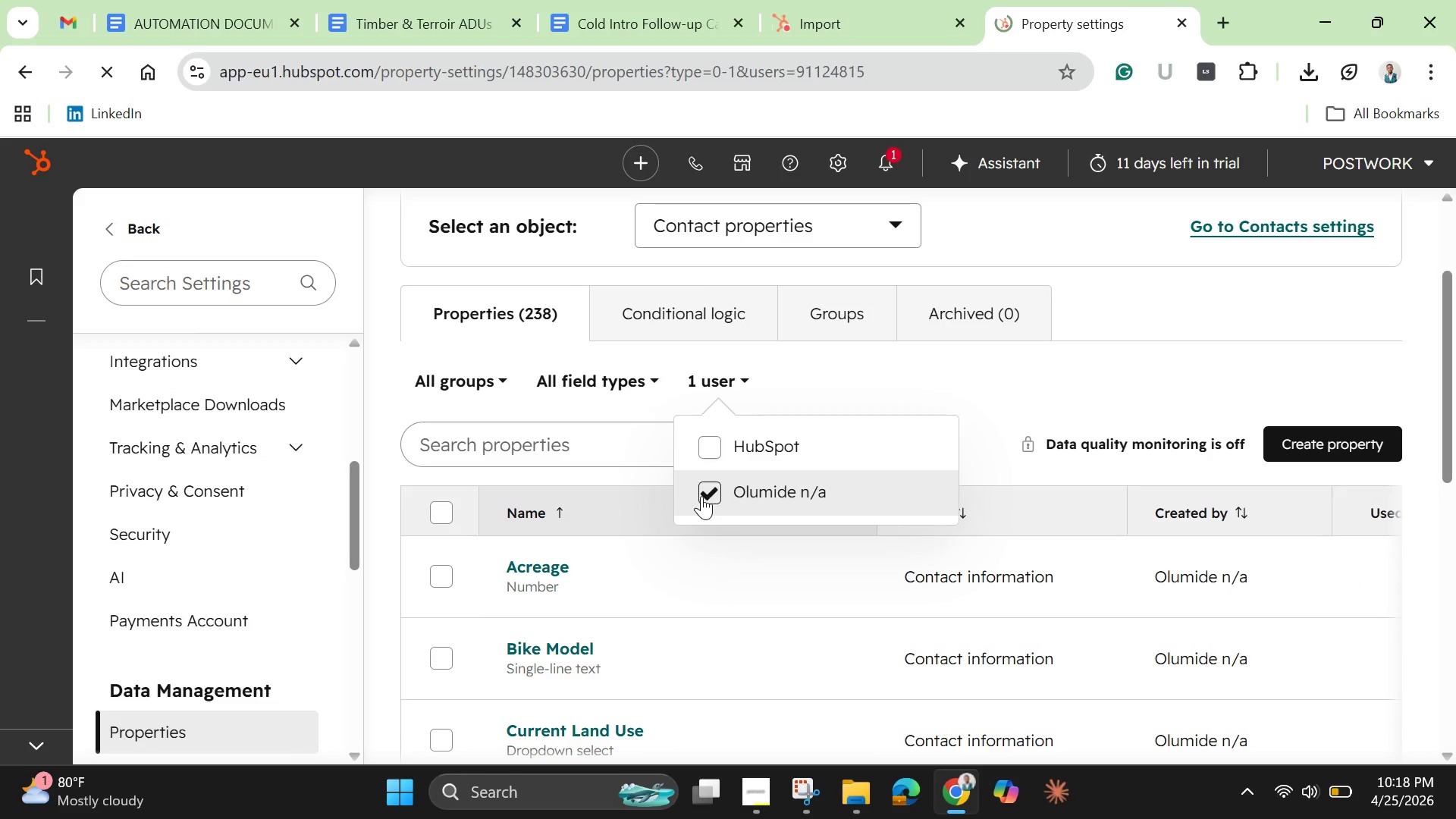 
scroll: coordinate [1080, 591], scroll_direction: down, amount: 12.0
 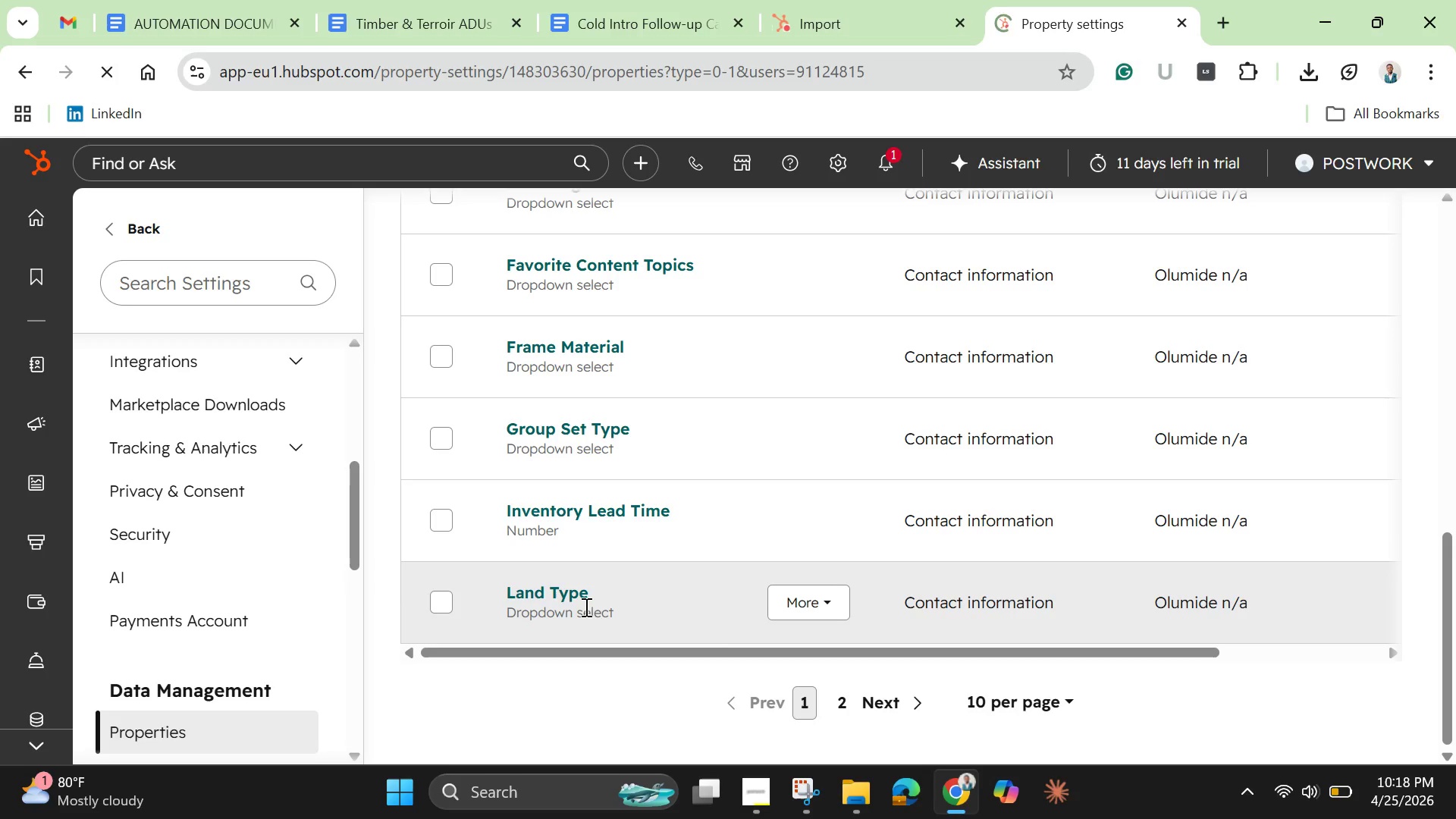 
scroll: coordinate [584, 598], scroll_direction: up, amount: 2.0
 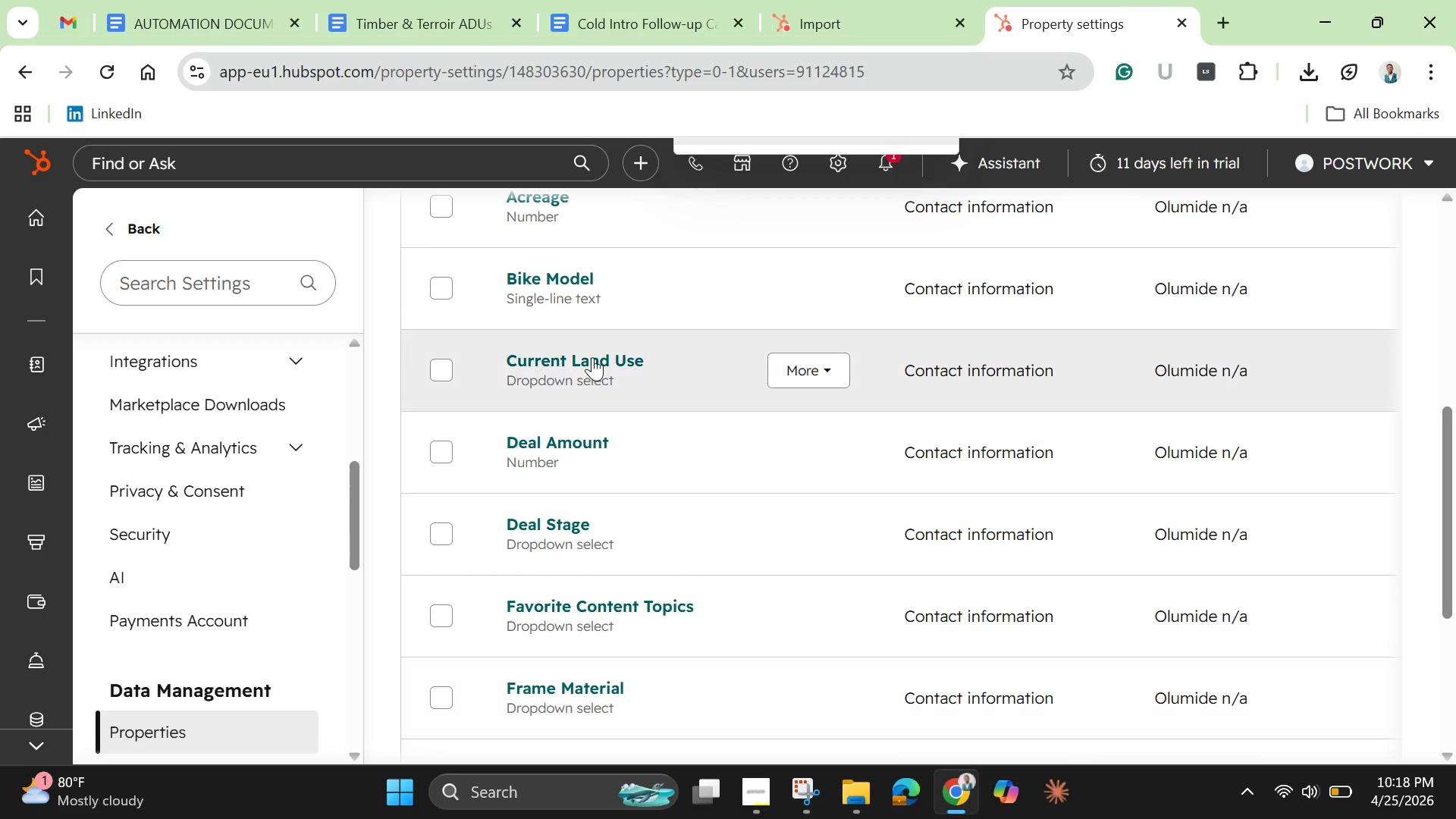 
left_click([592, 356])
 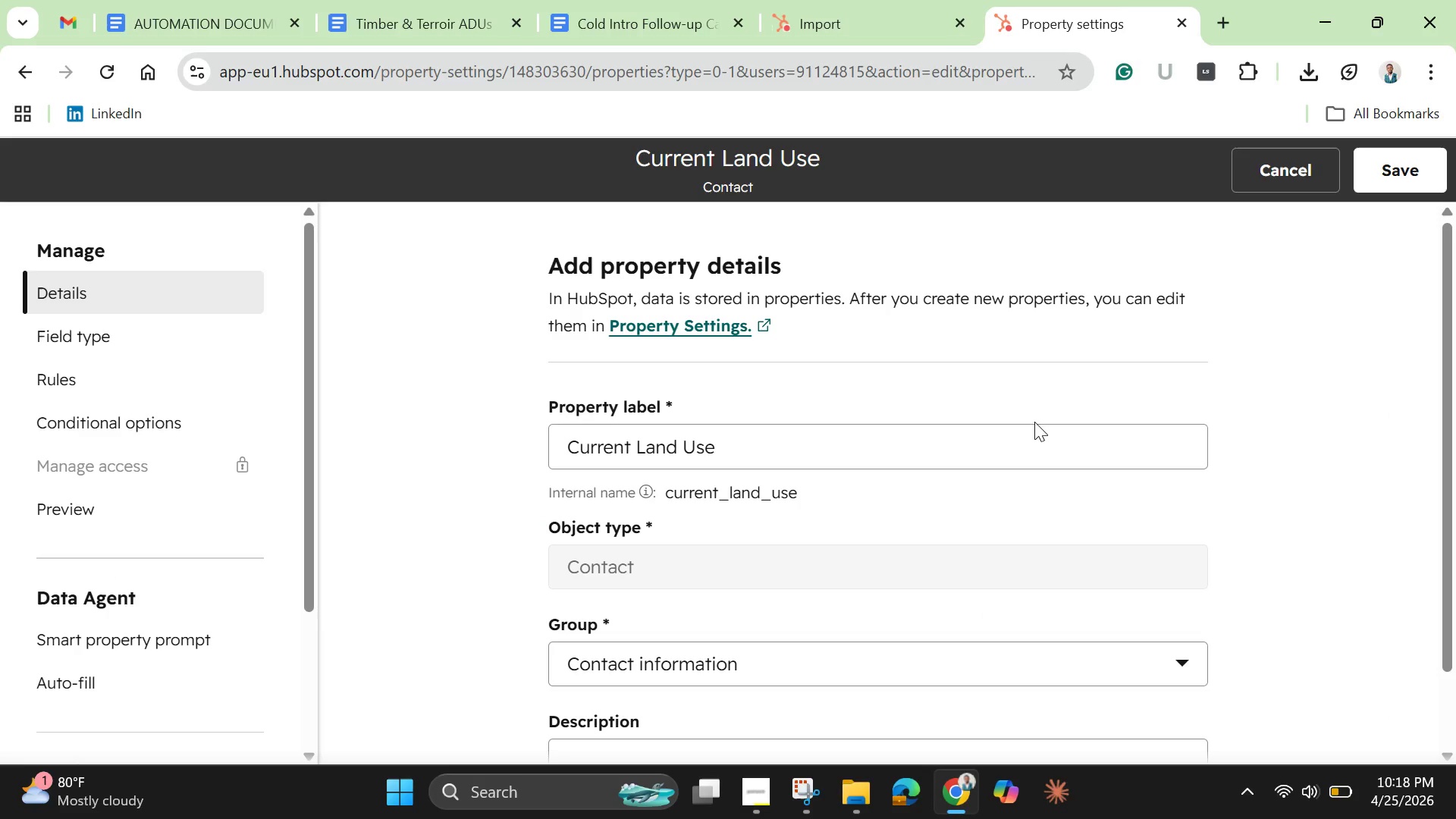 
wait(5.44)
 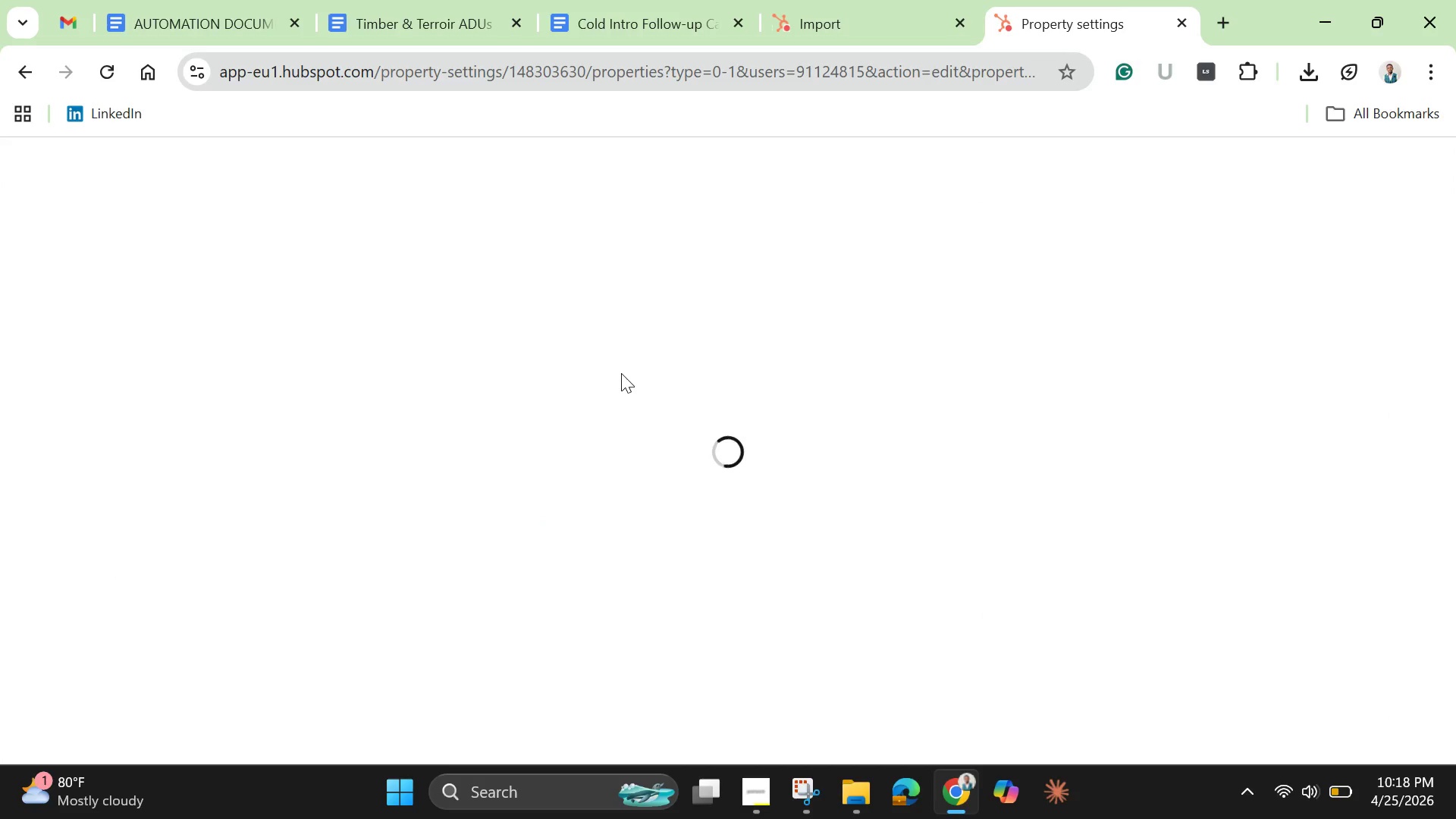 
scroll: coordinate [1029, 441], scroll_direction: down, amount: 1.0
 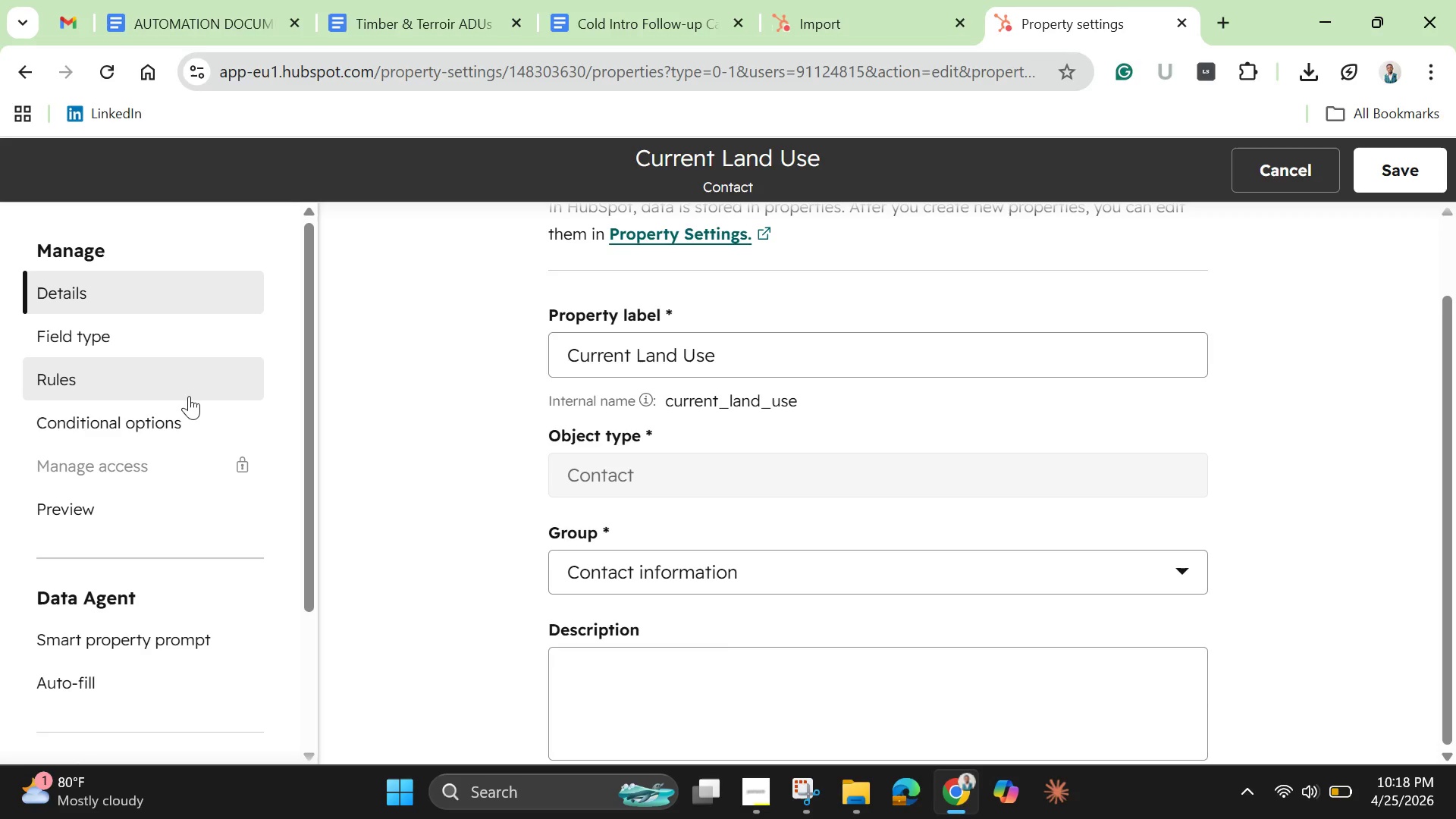 
left_click([171, 340])
 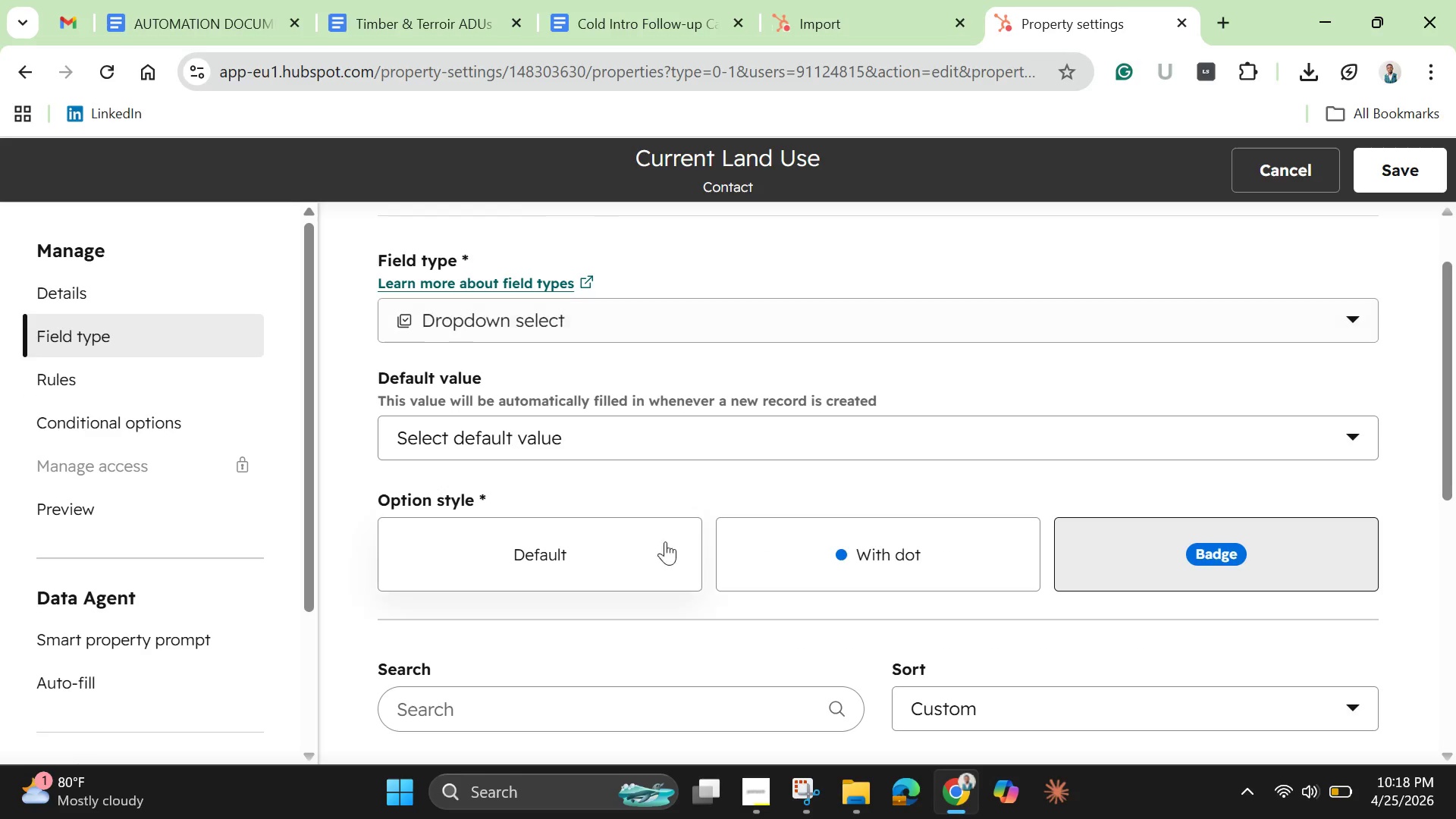 
scroll: coordinate [709, 599], scroll_direction: down, amount: 6.0
 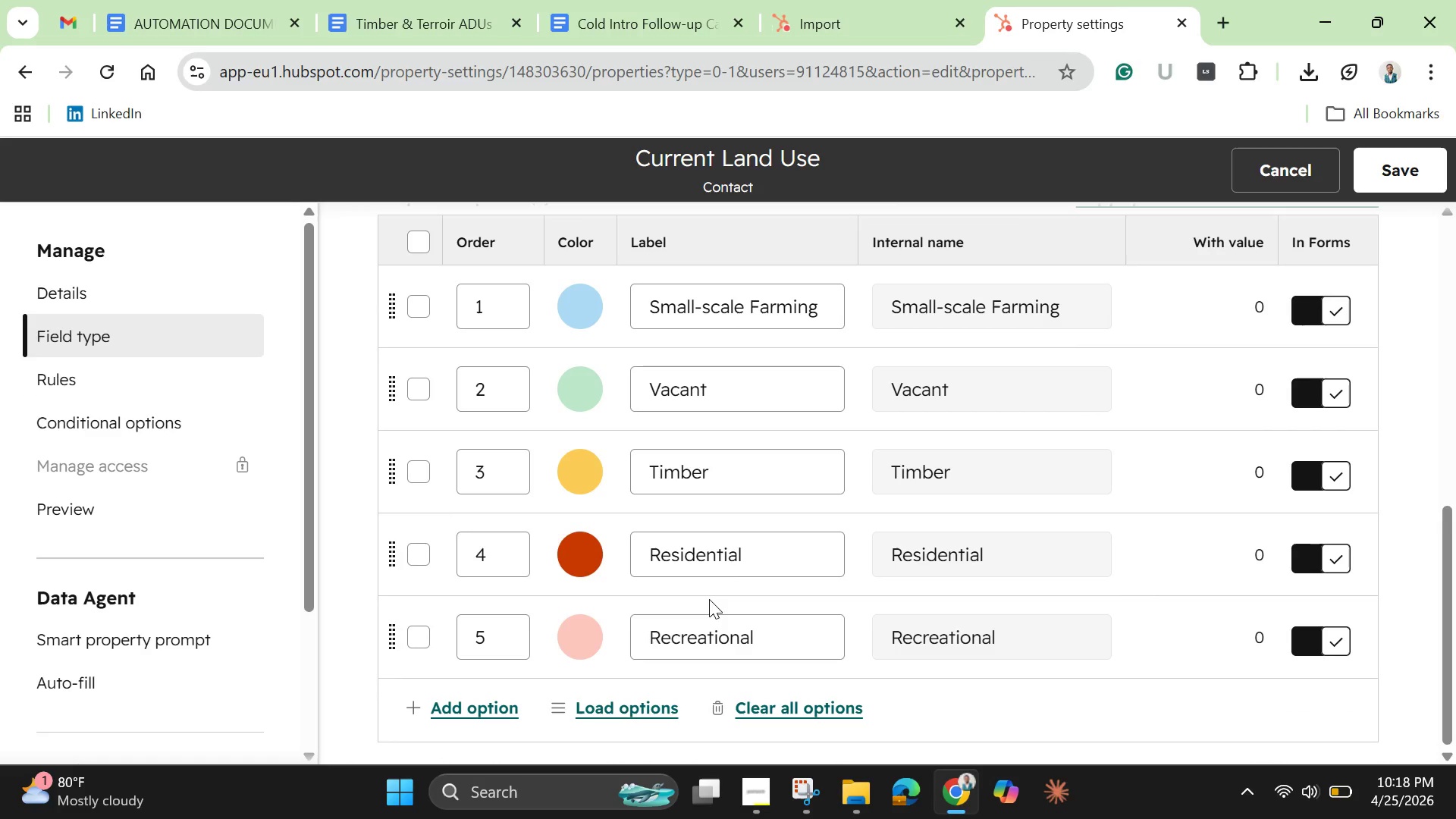 
wait(6.69)
 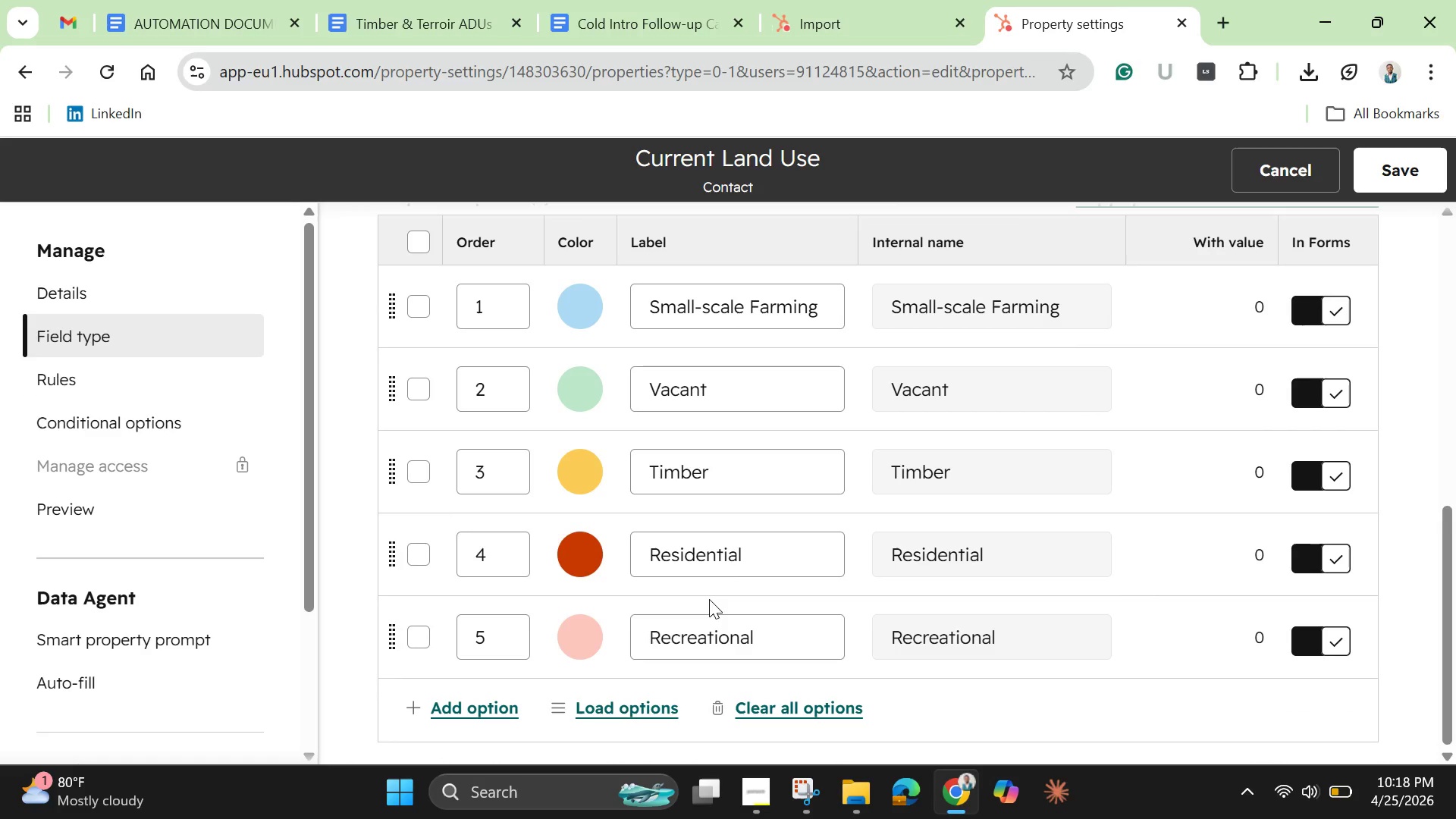 
scroll: coordinate [709, 588], scroll_direction: up, amount: 1.0
 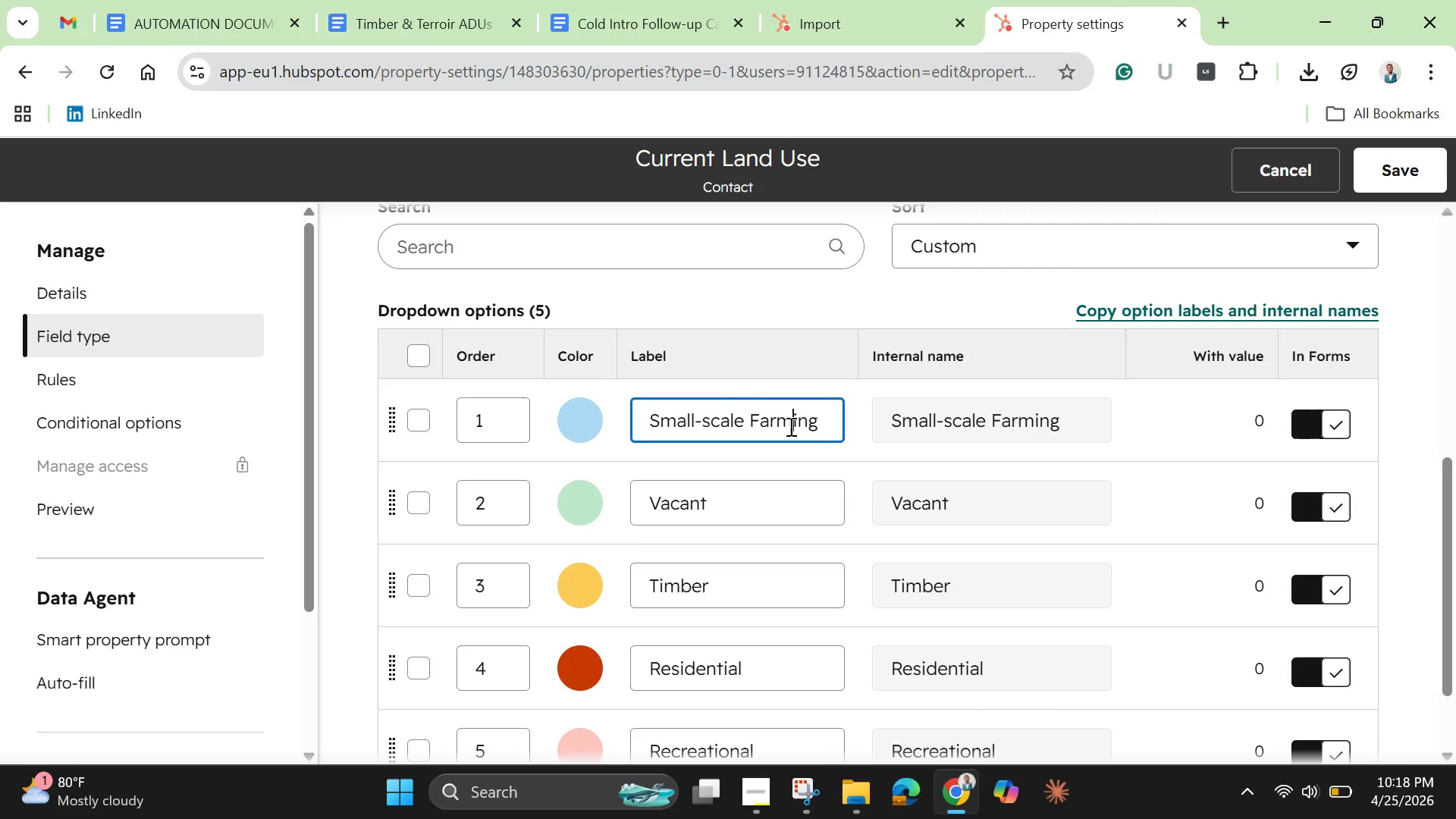 
double_click([789, 426])
 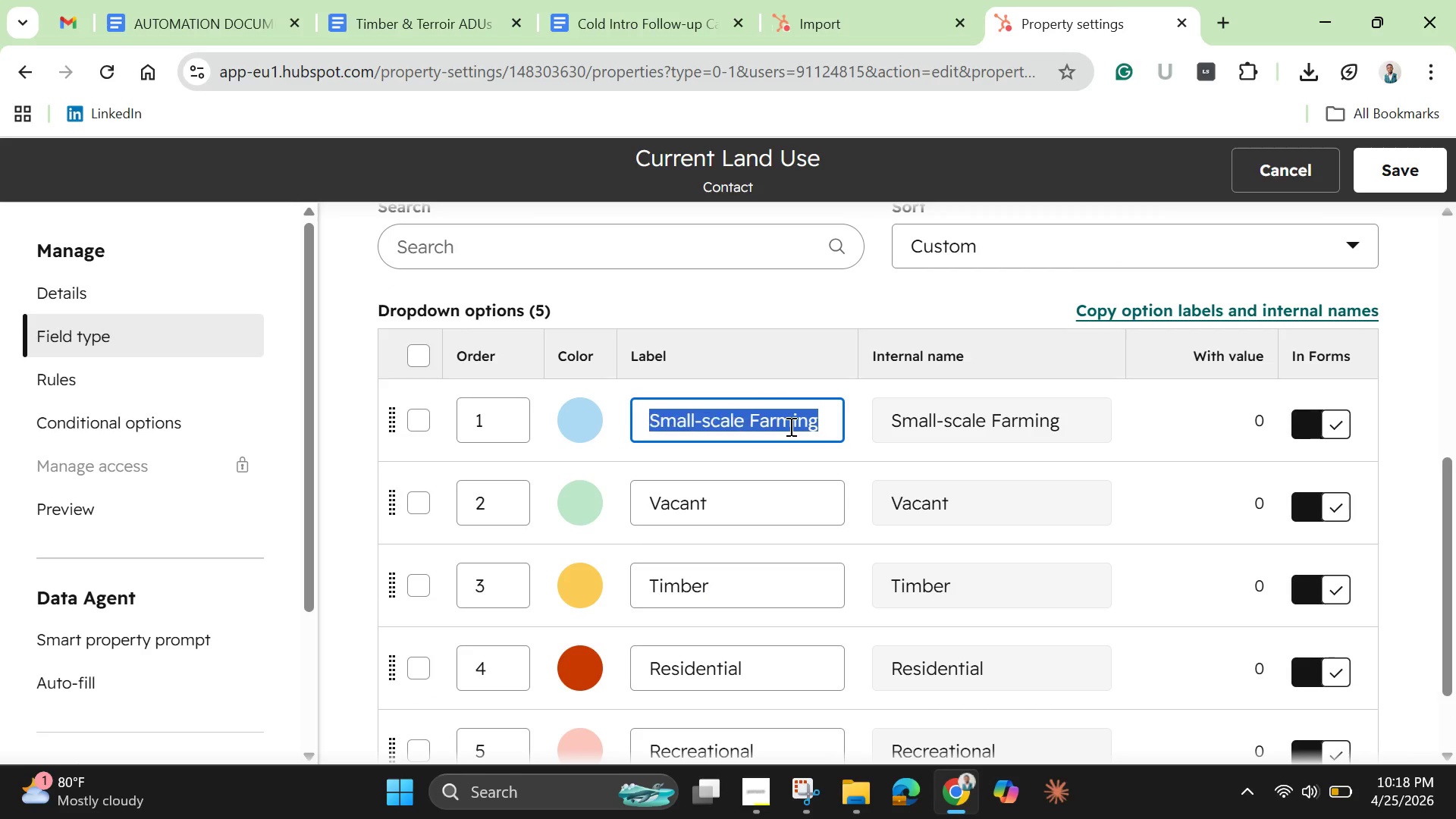 
triple_click([789, 426])
 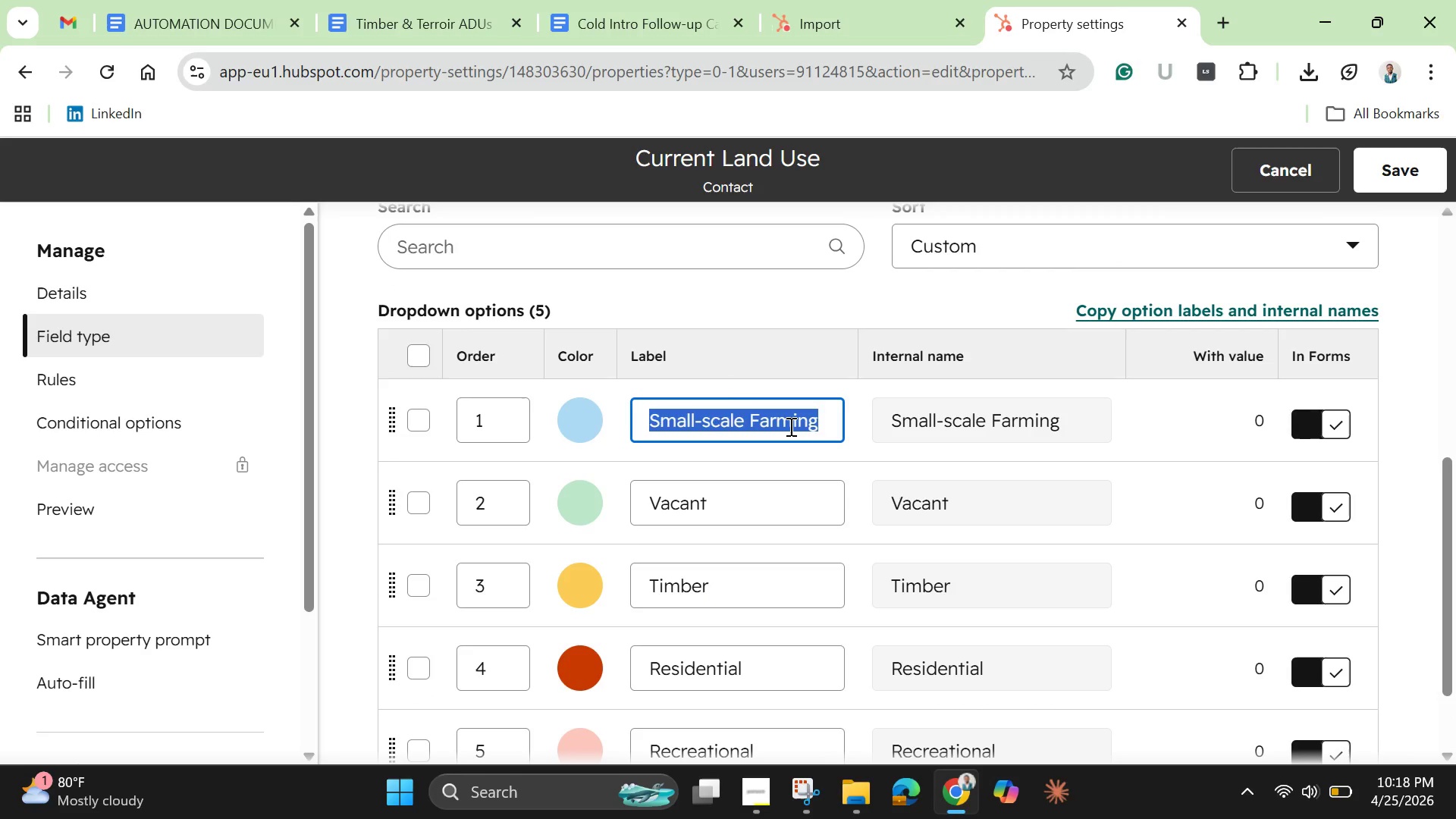 
triple_click([789, 426])
 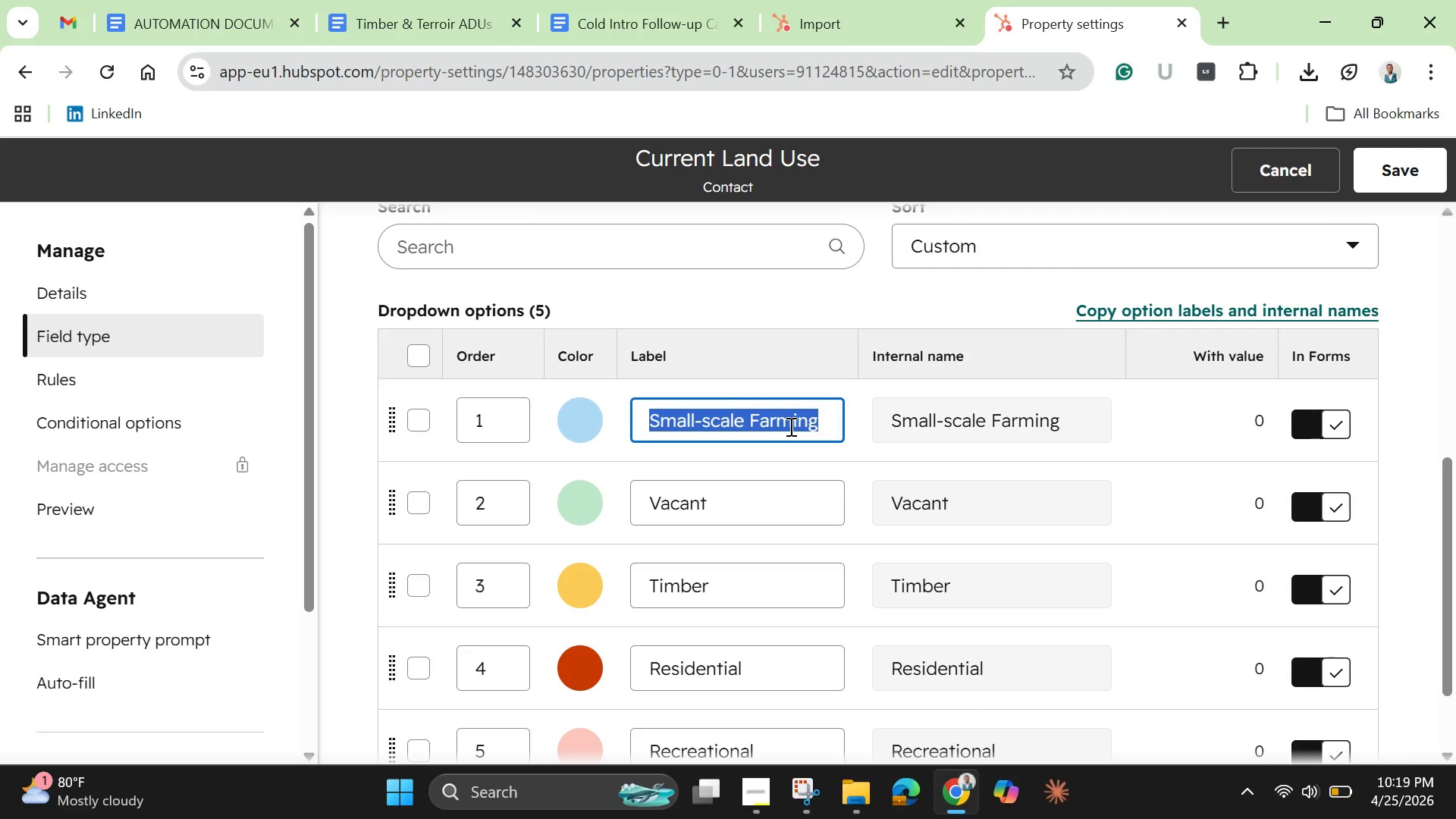 
key(Backspace)
 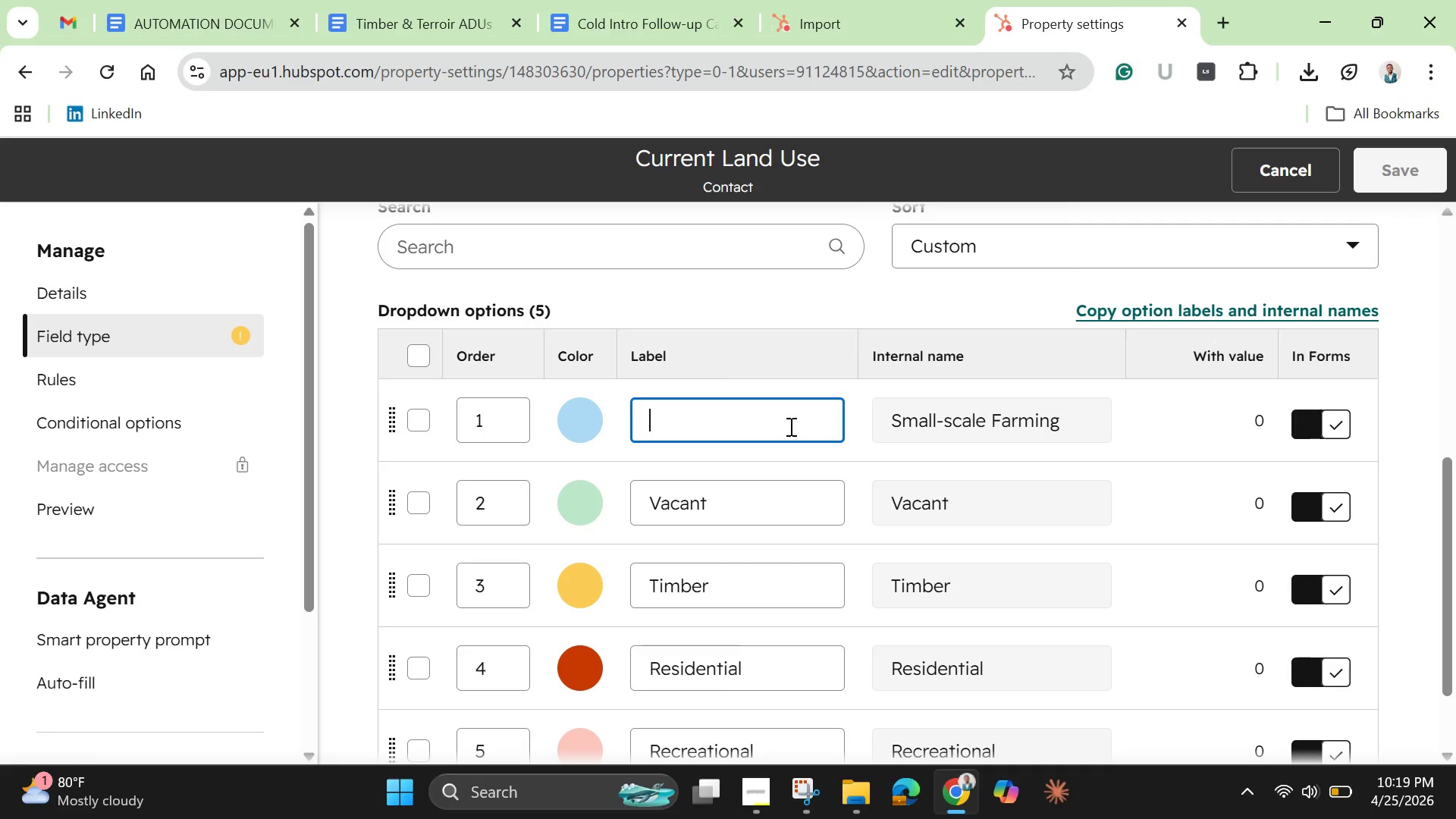 
type(V)
key(Backspace)
type(Conver)
 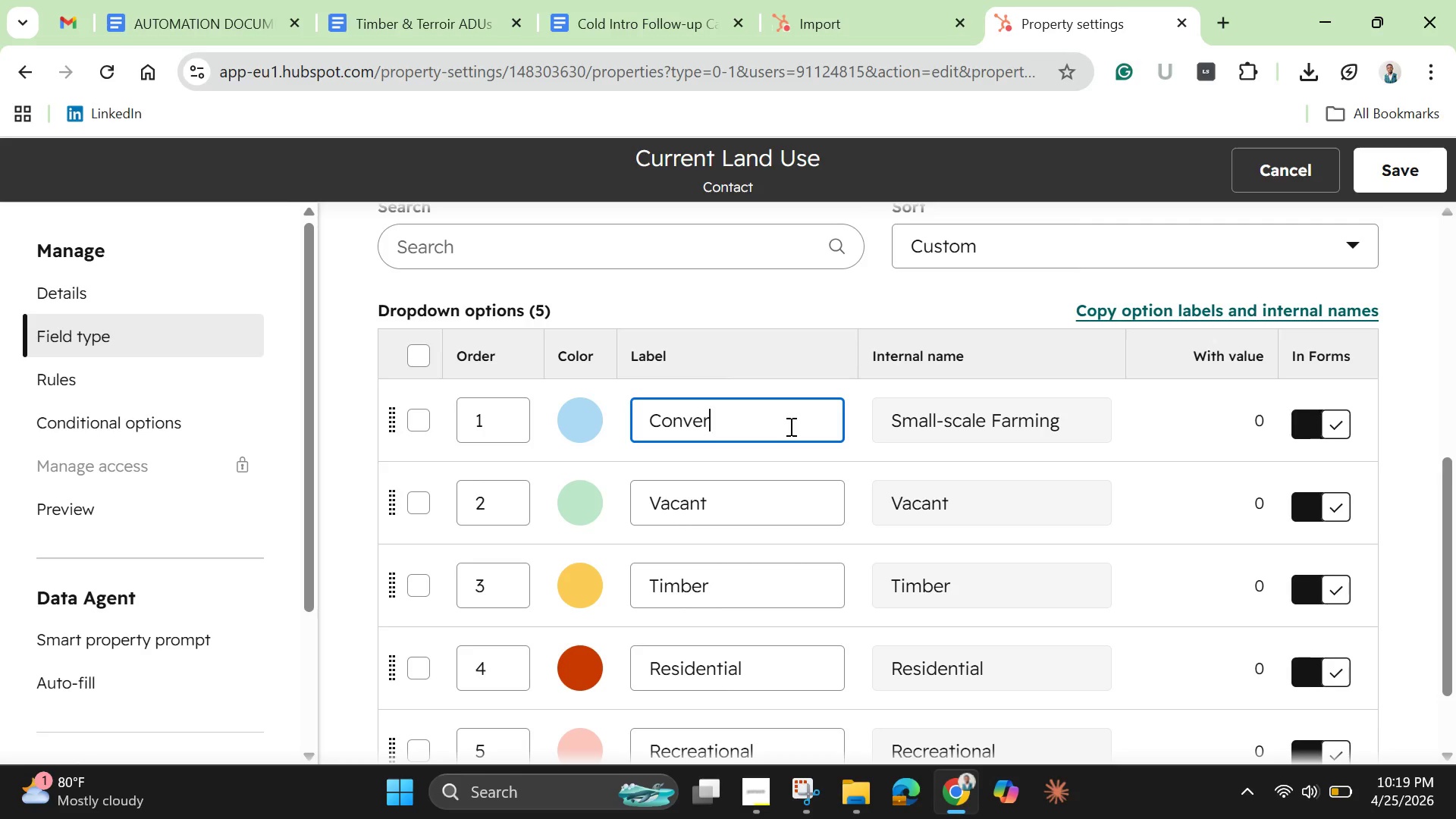 
wait(5.03)
 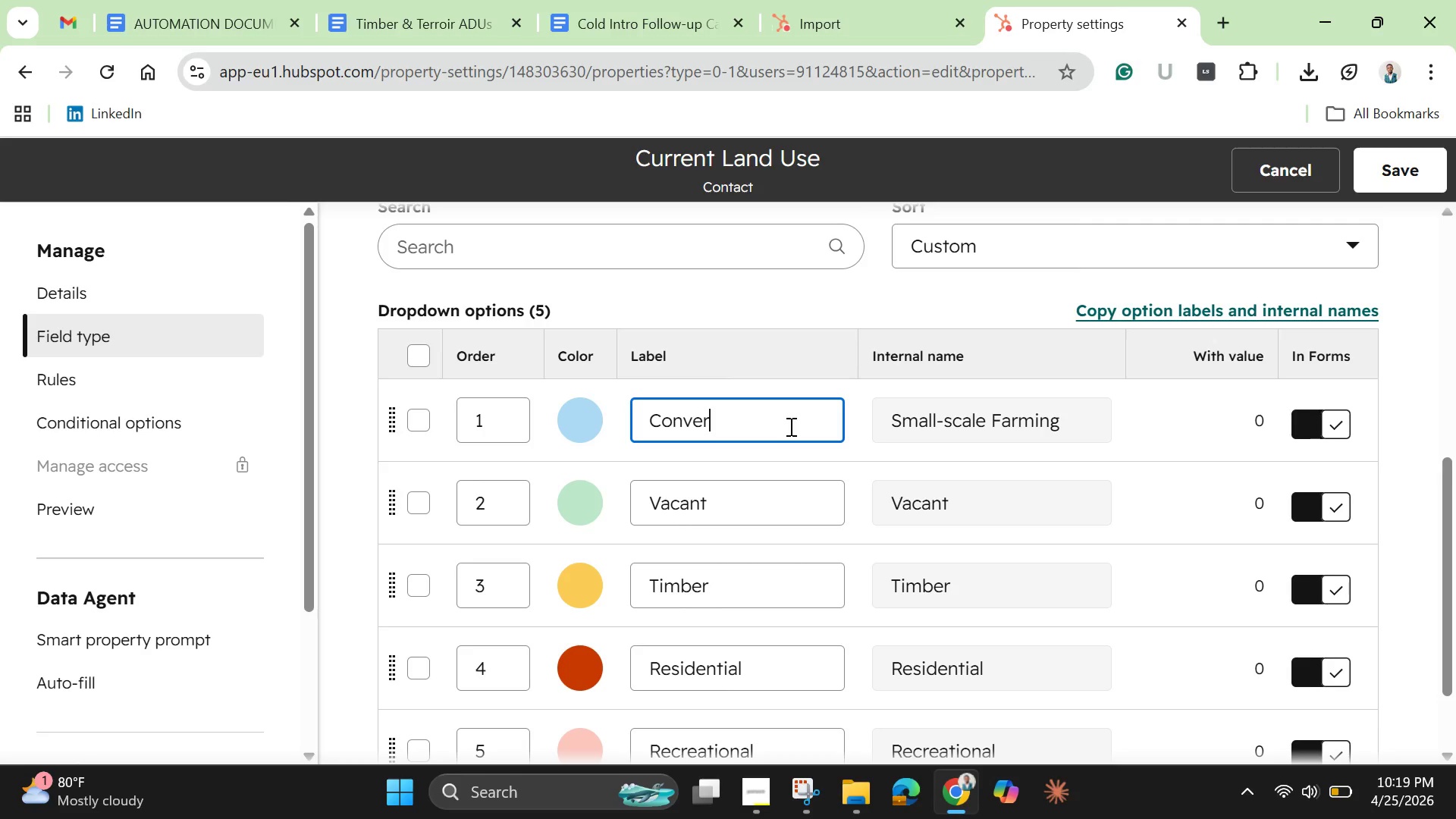 
key(Backspace)
key(Backspace)
key(Backspace)
type(servation Land)
 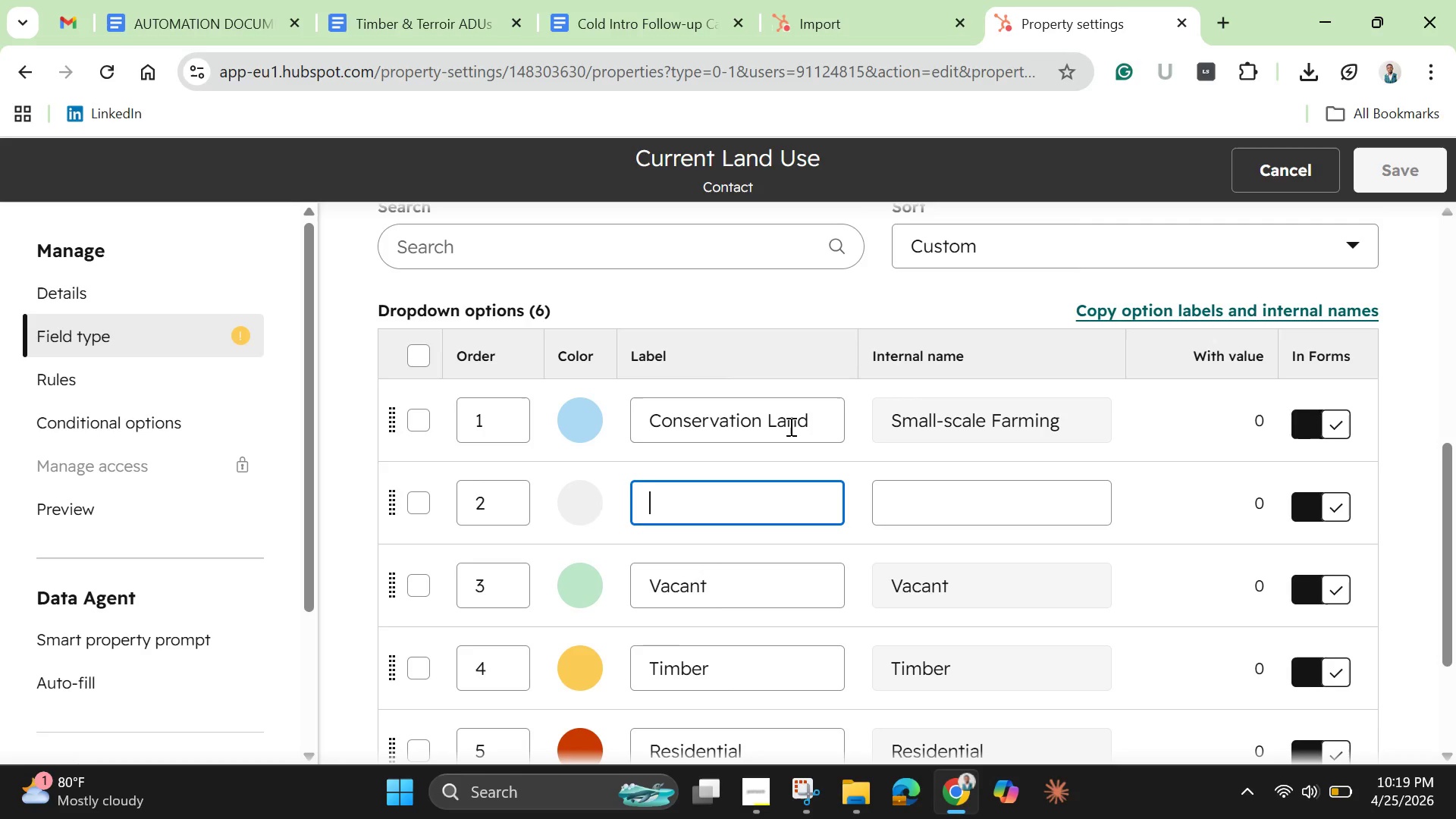 
 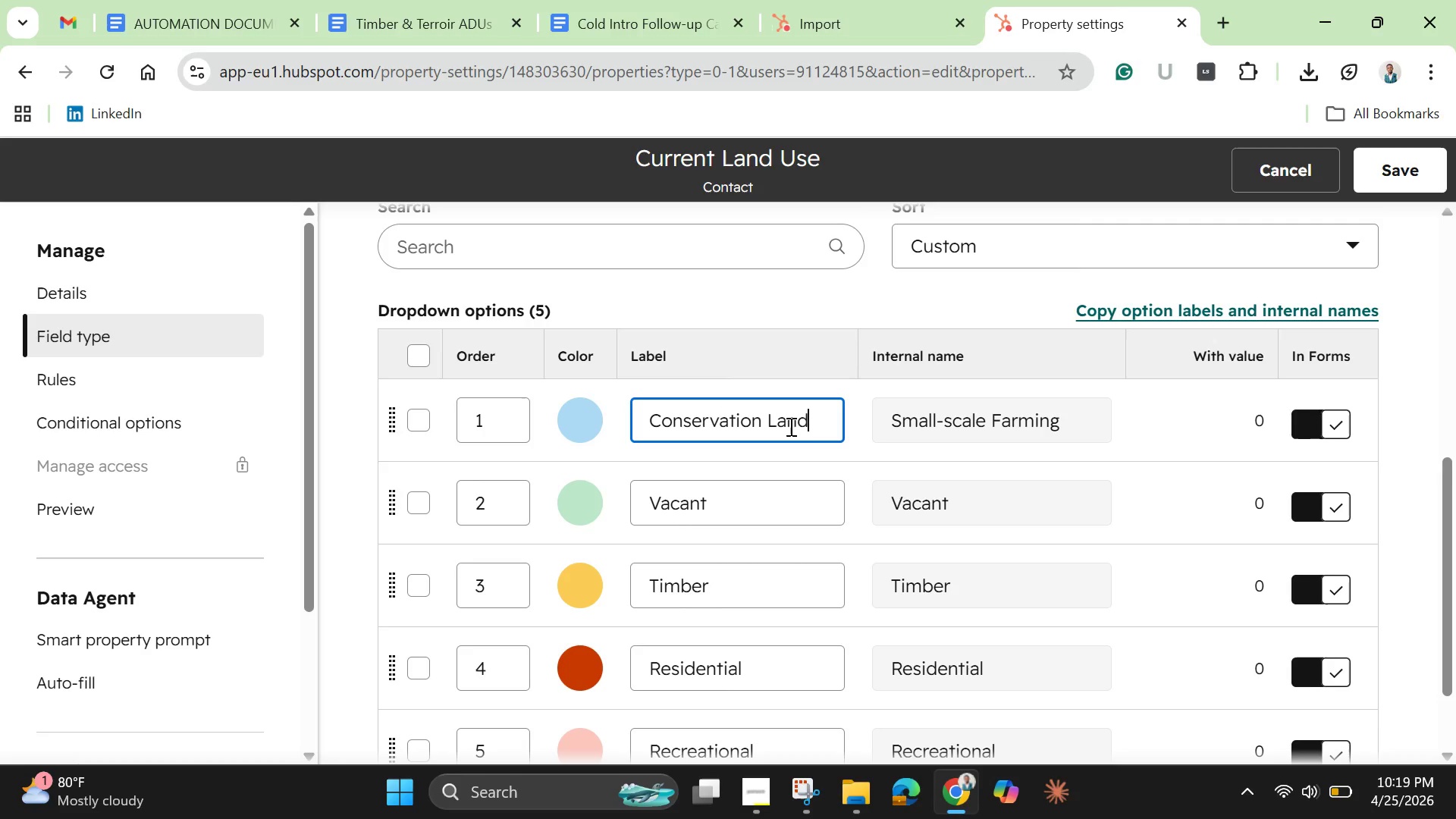 
key(Enter)
 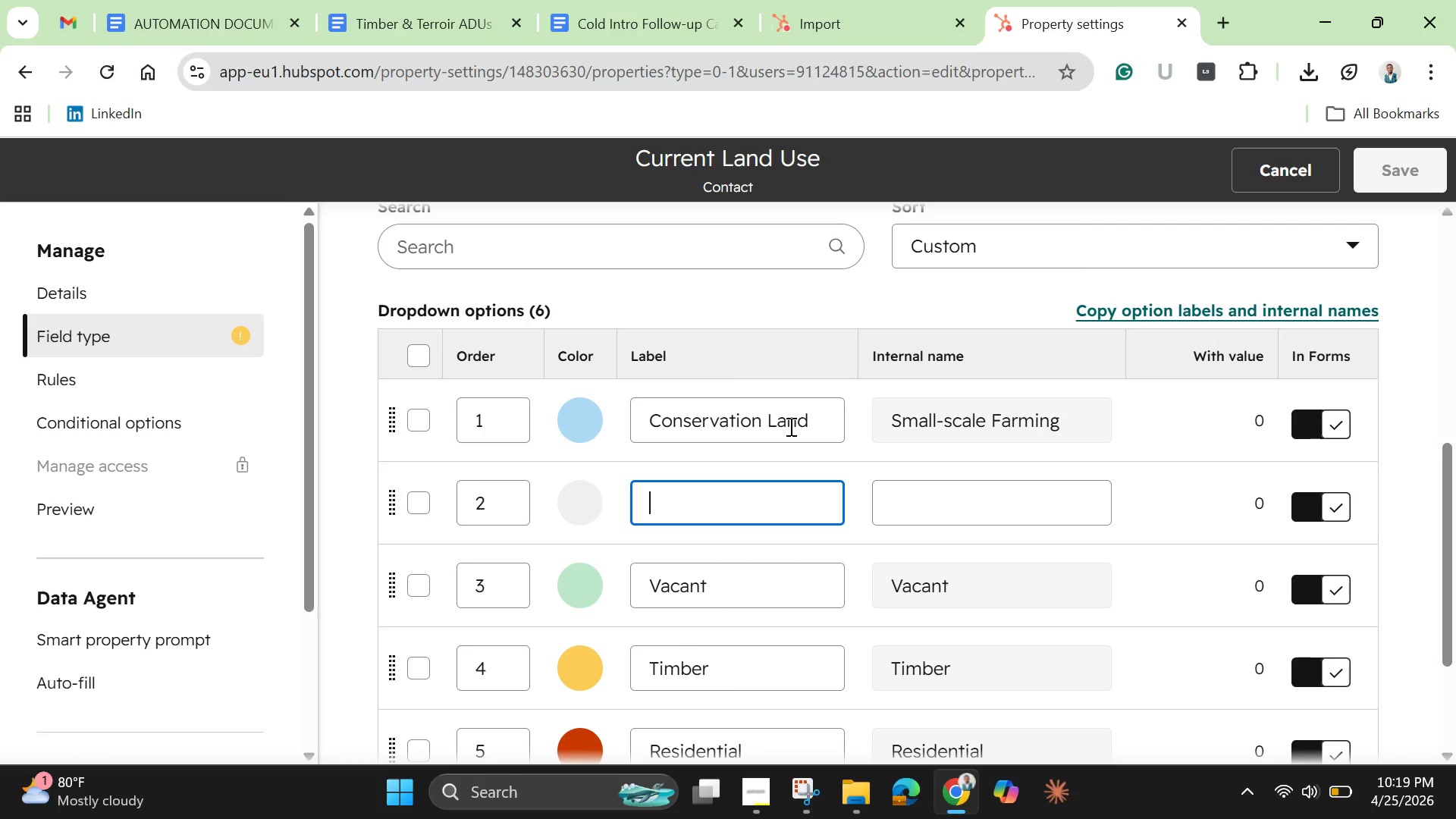 
left_click([990, 412])
 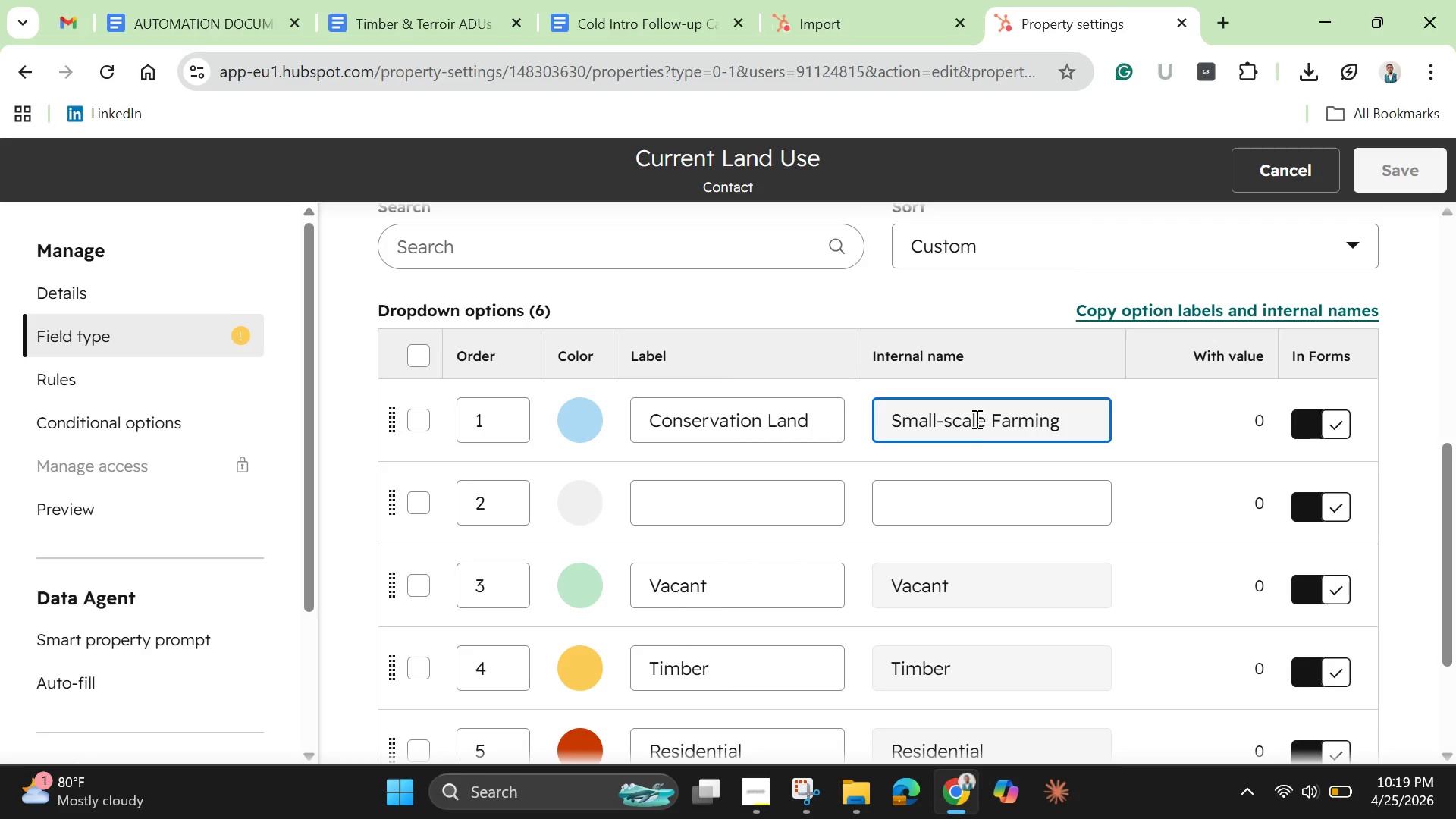 
double_click([974, 419])
 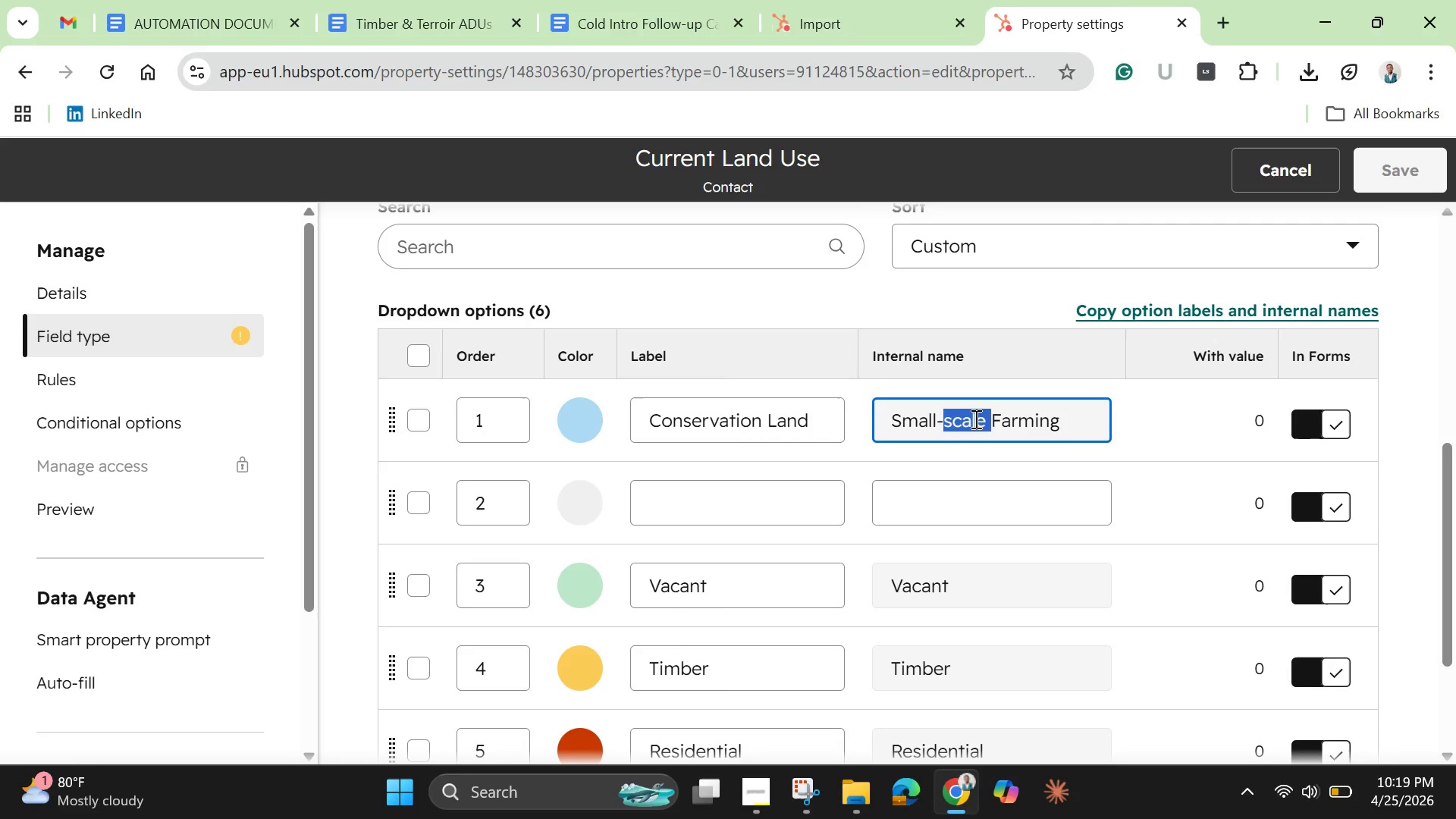 
triple_click([974, 419])
 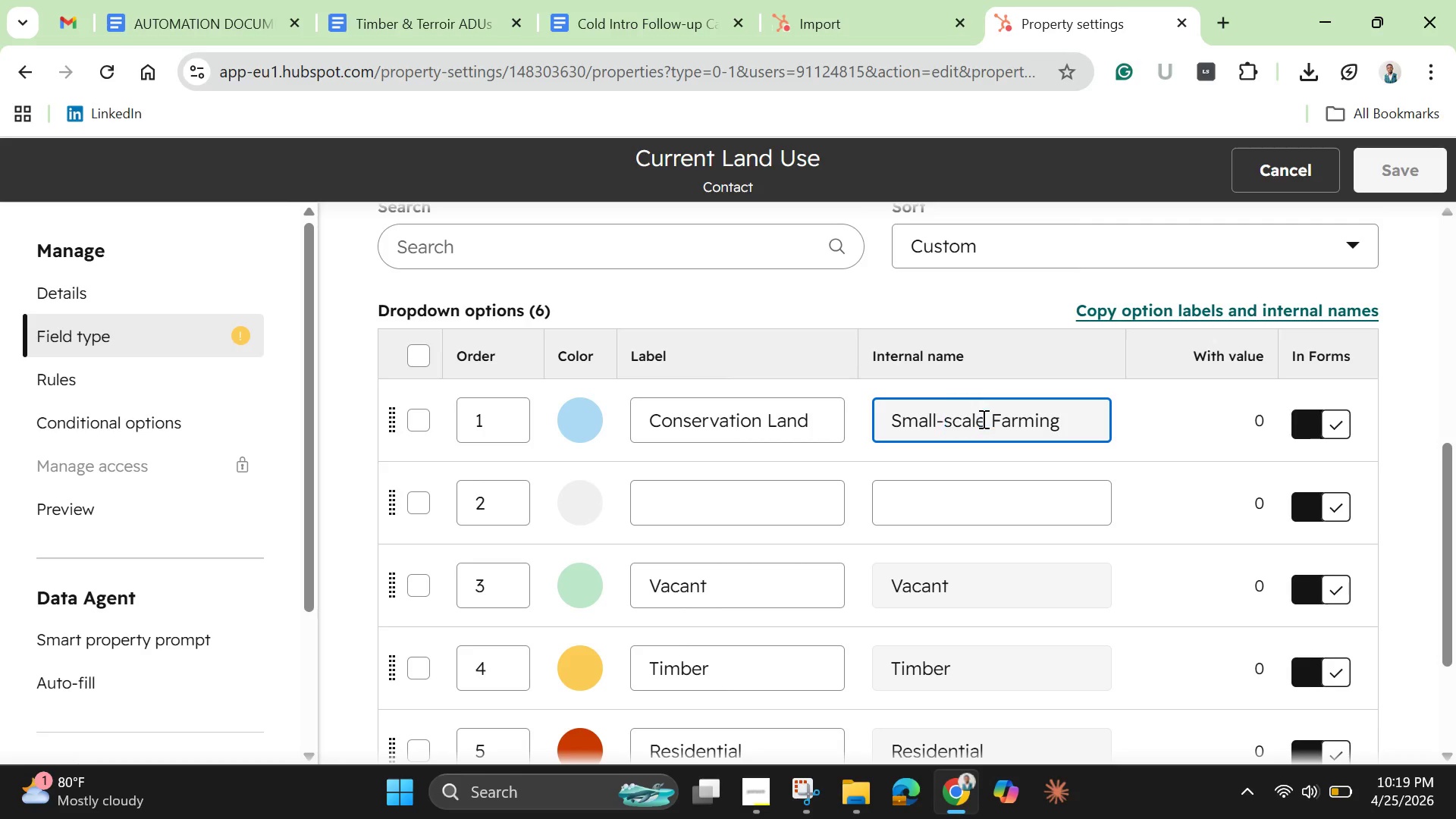 
double_click([982, 419])
 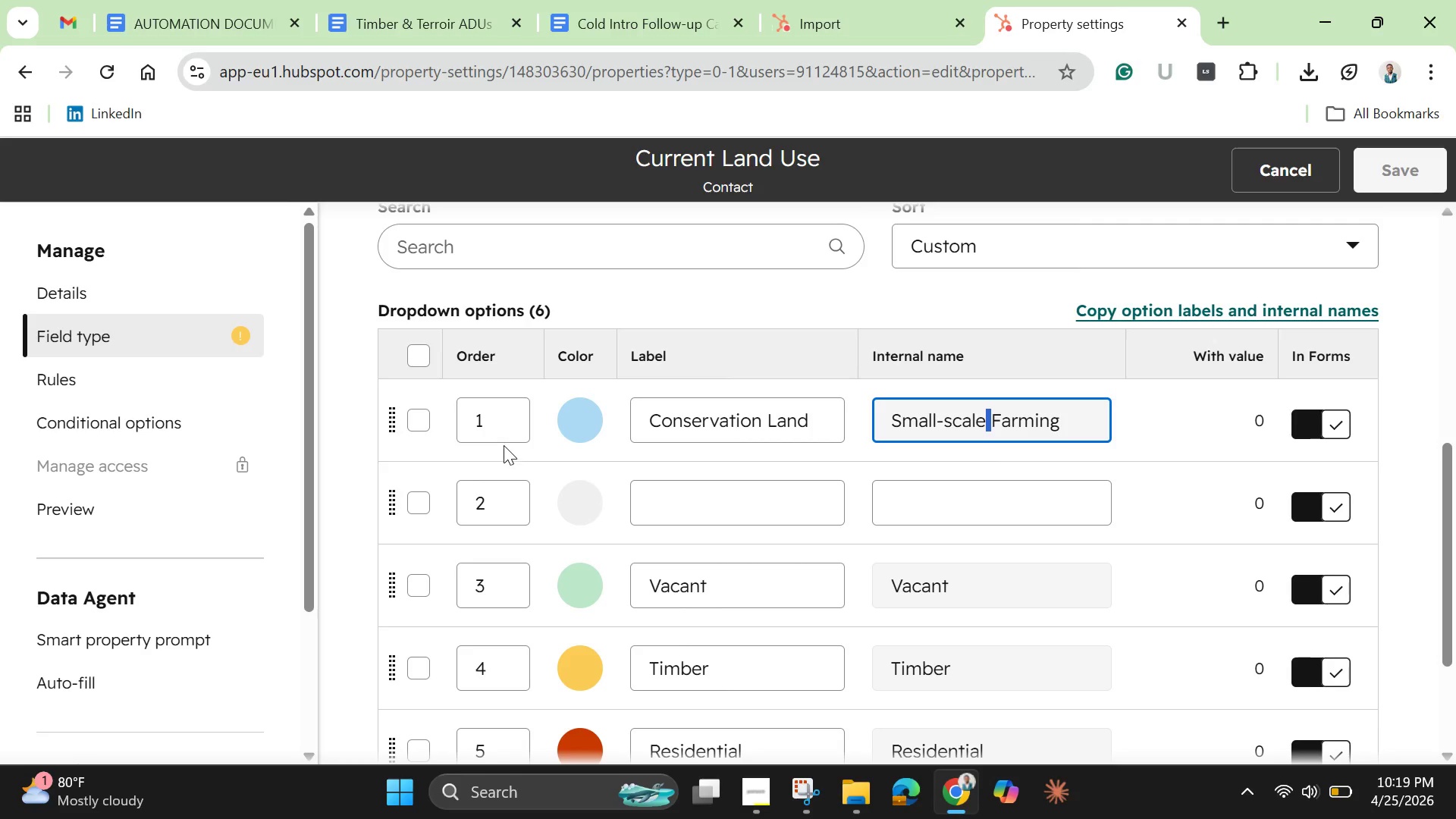 
left_click([414, 423])
 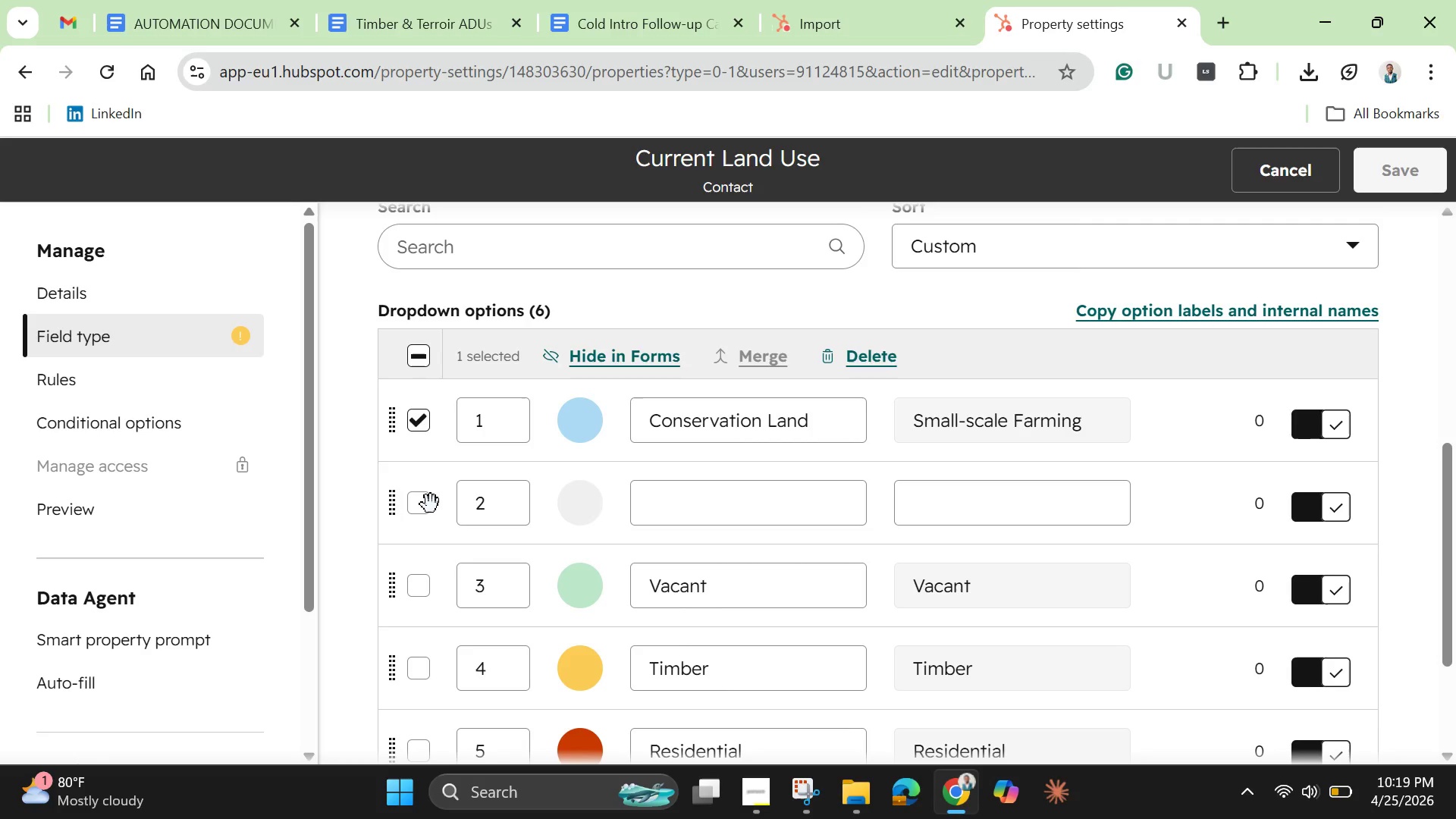 
left_click([430, 510])
 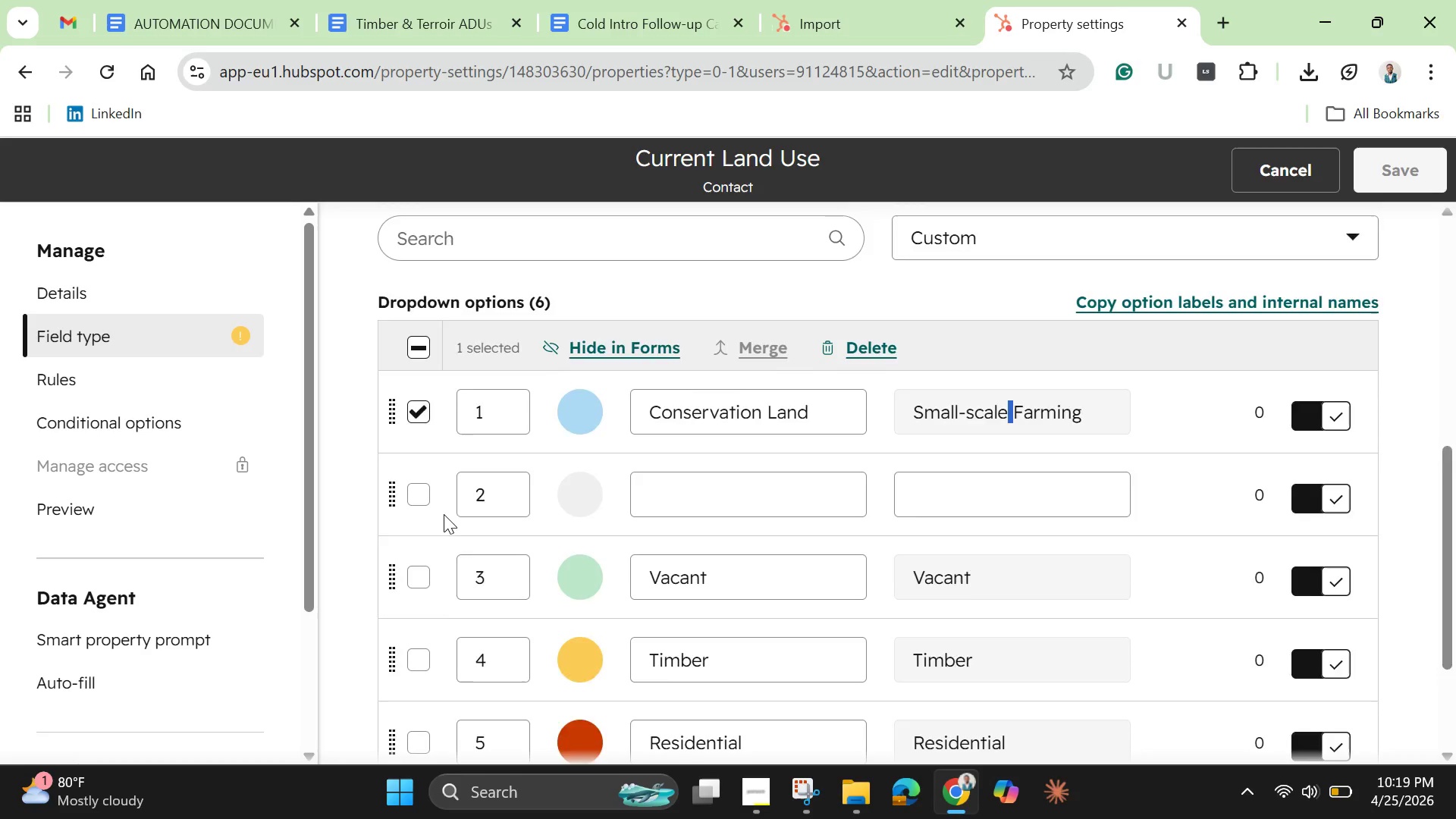 
scroll: coordinate [444, 514], scroll_direction: down, amount: 2.0
 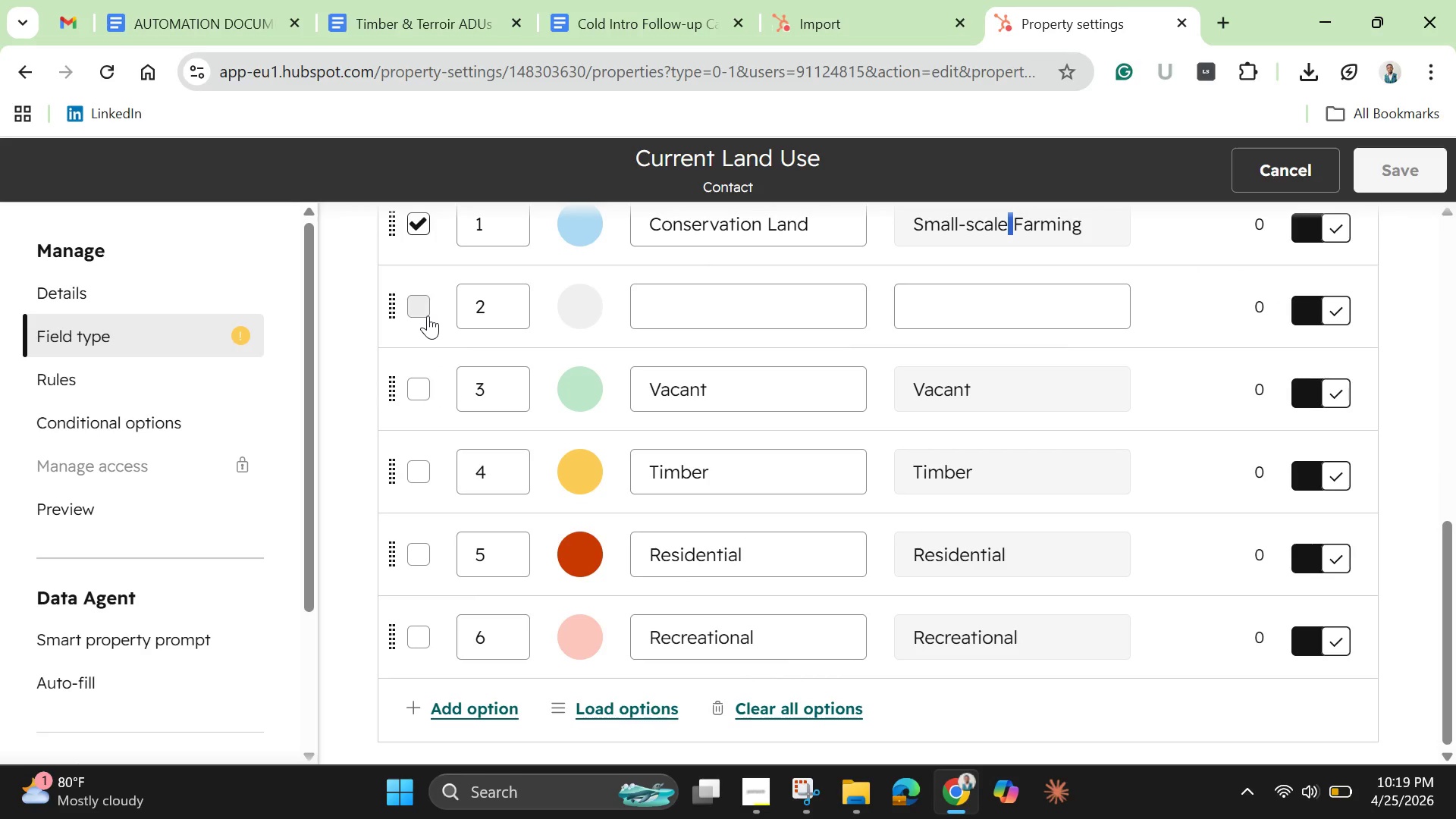 
left_click([427, 314])
 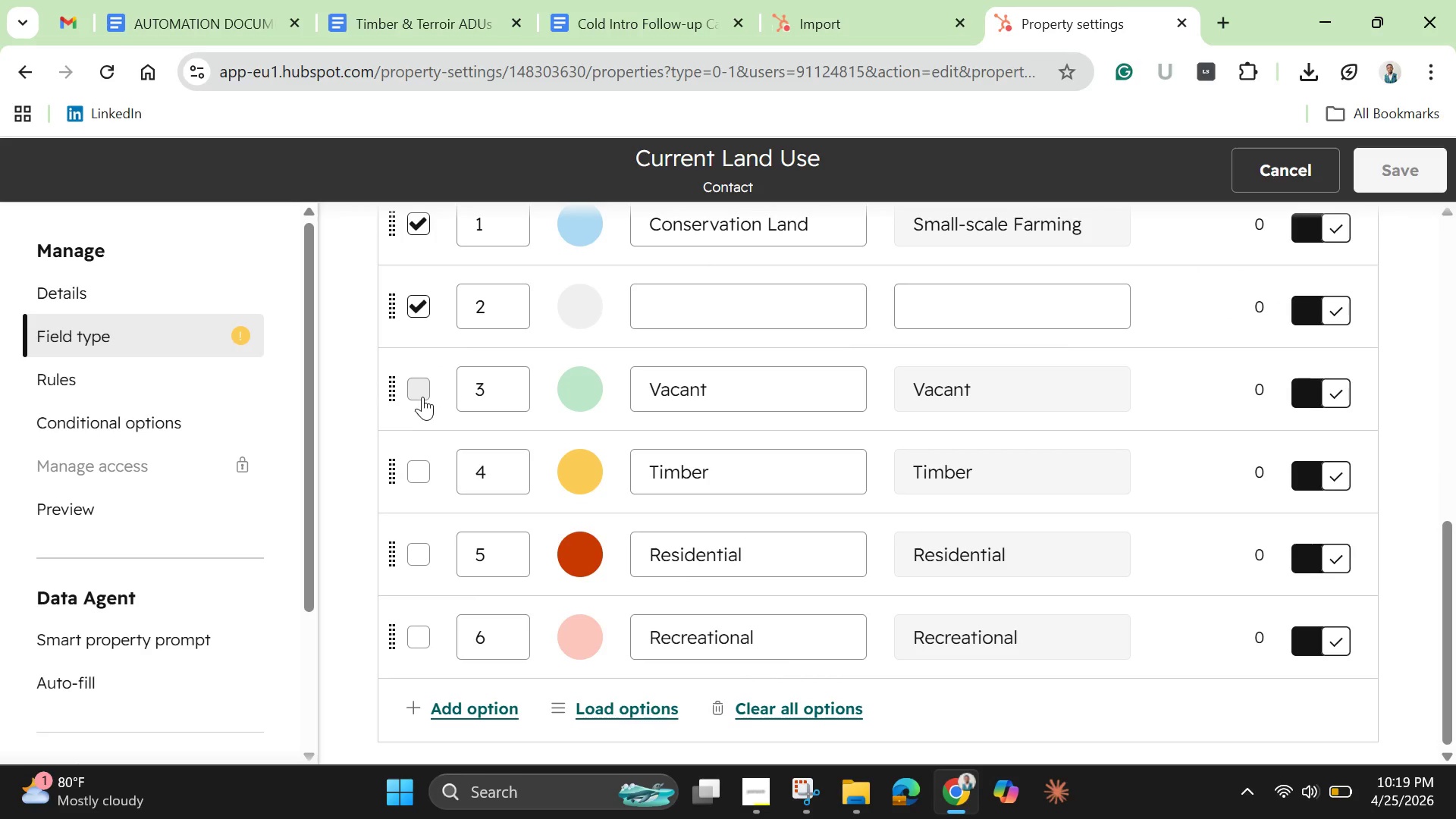 
left_click([422, 397])
 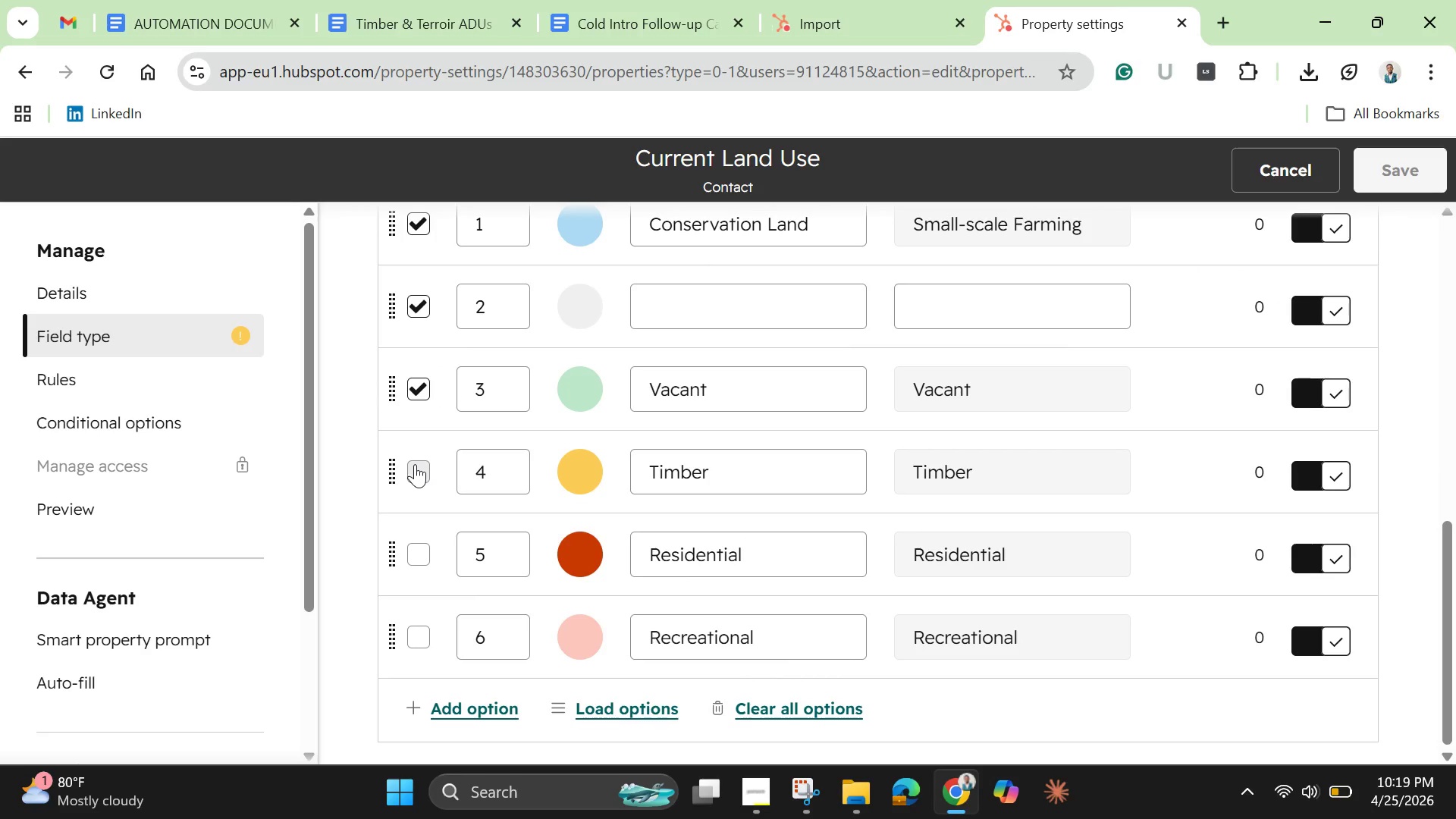 
left_click([415, 464])
 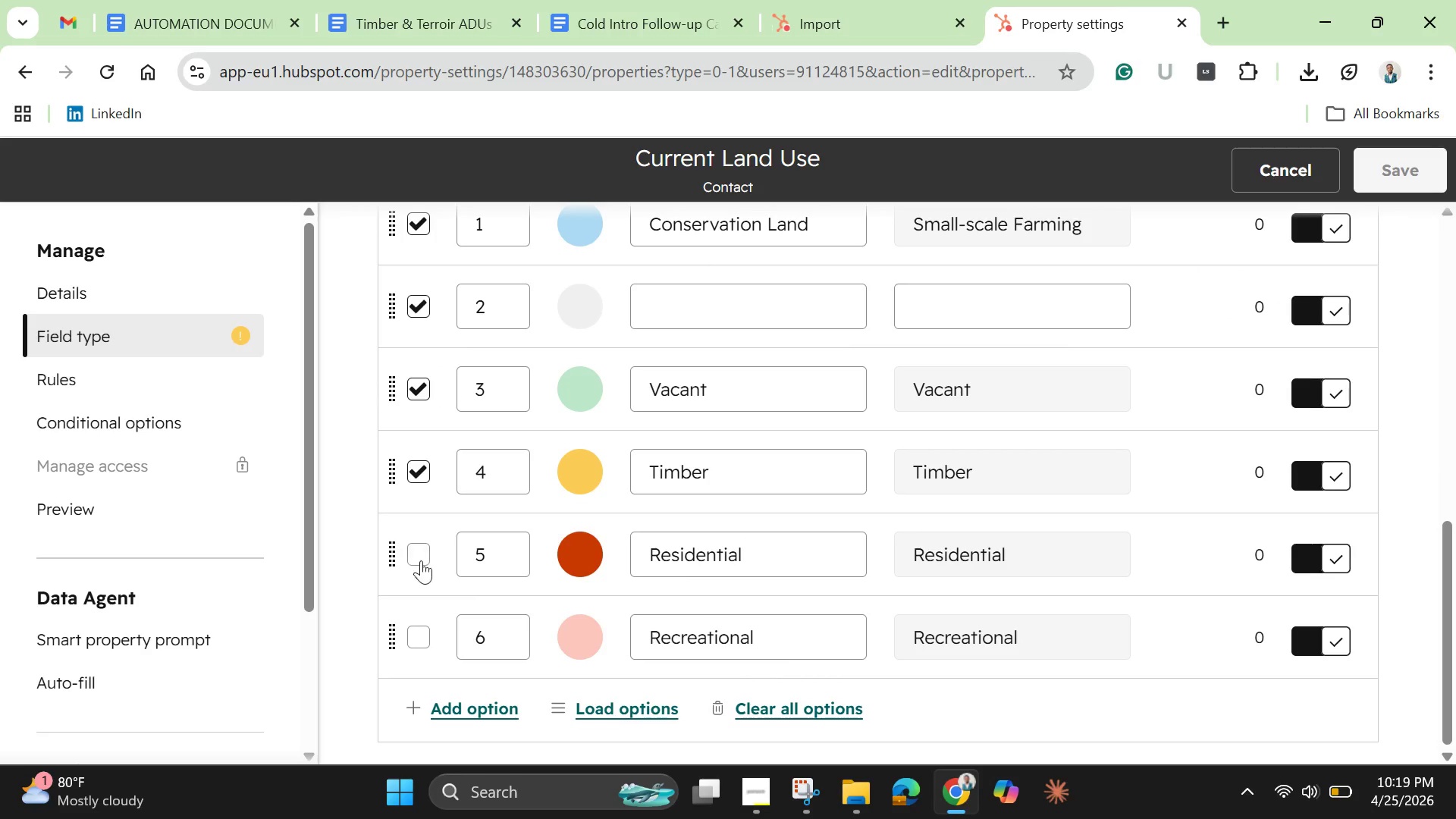 
left_click([421, 559])
 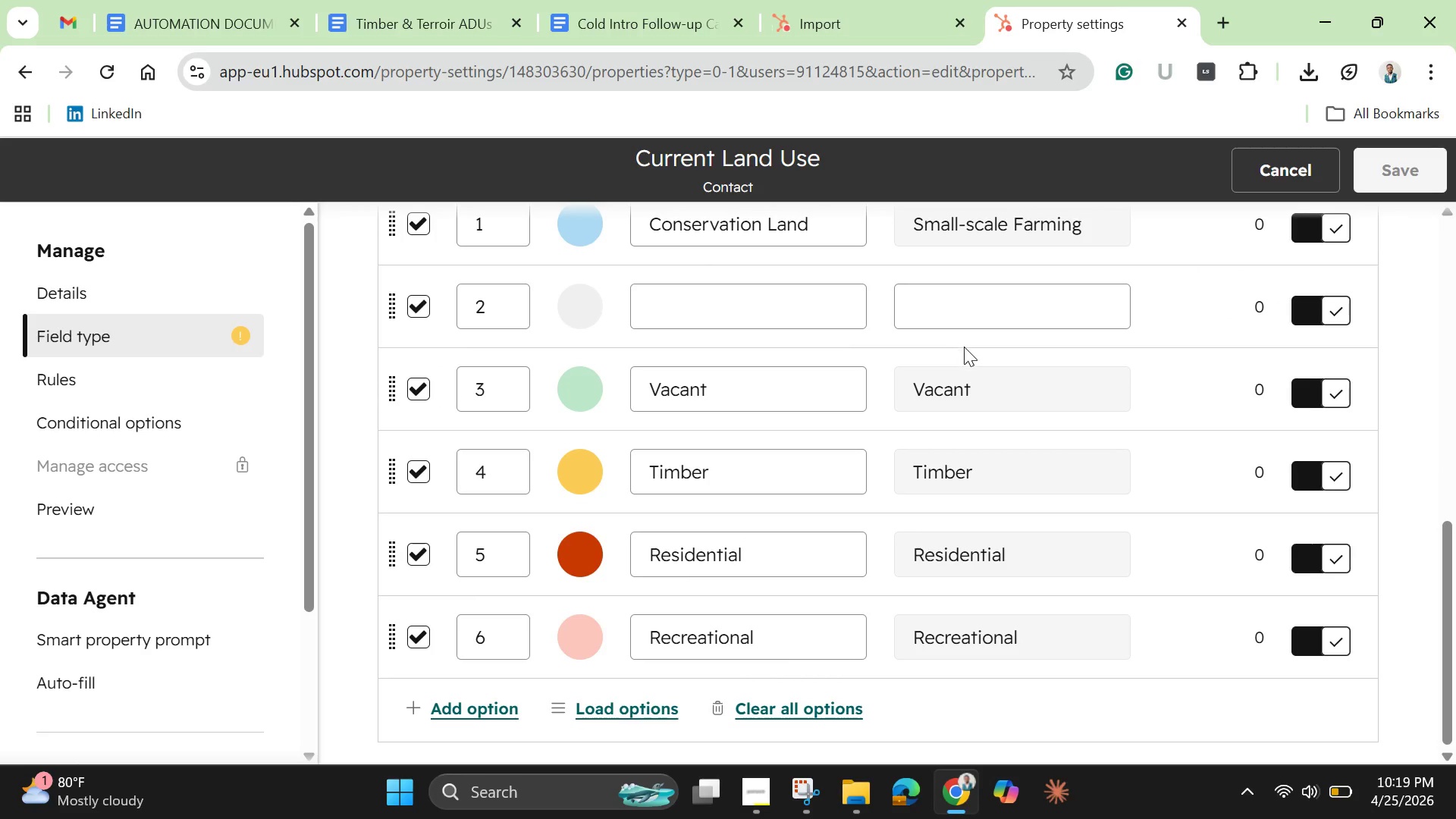 
scroll: coordinate [991, 403], scroll_direction: up, amount: 3.0
 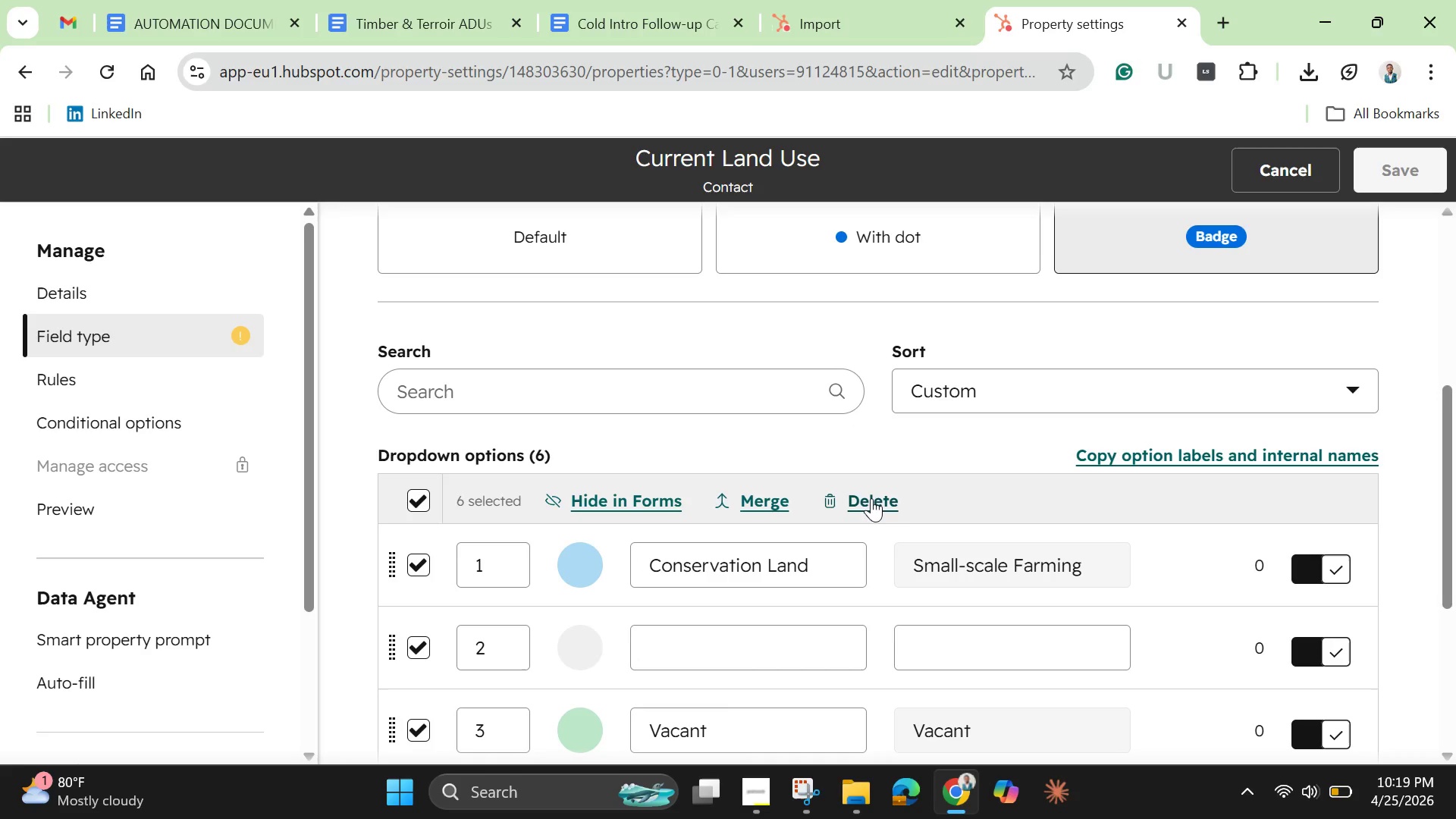 
left_click([871, 501])
 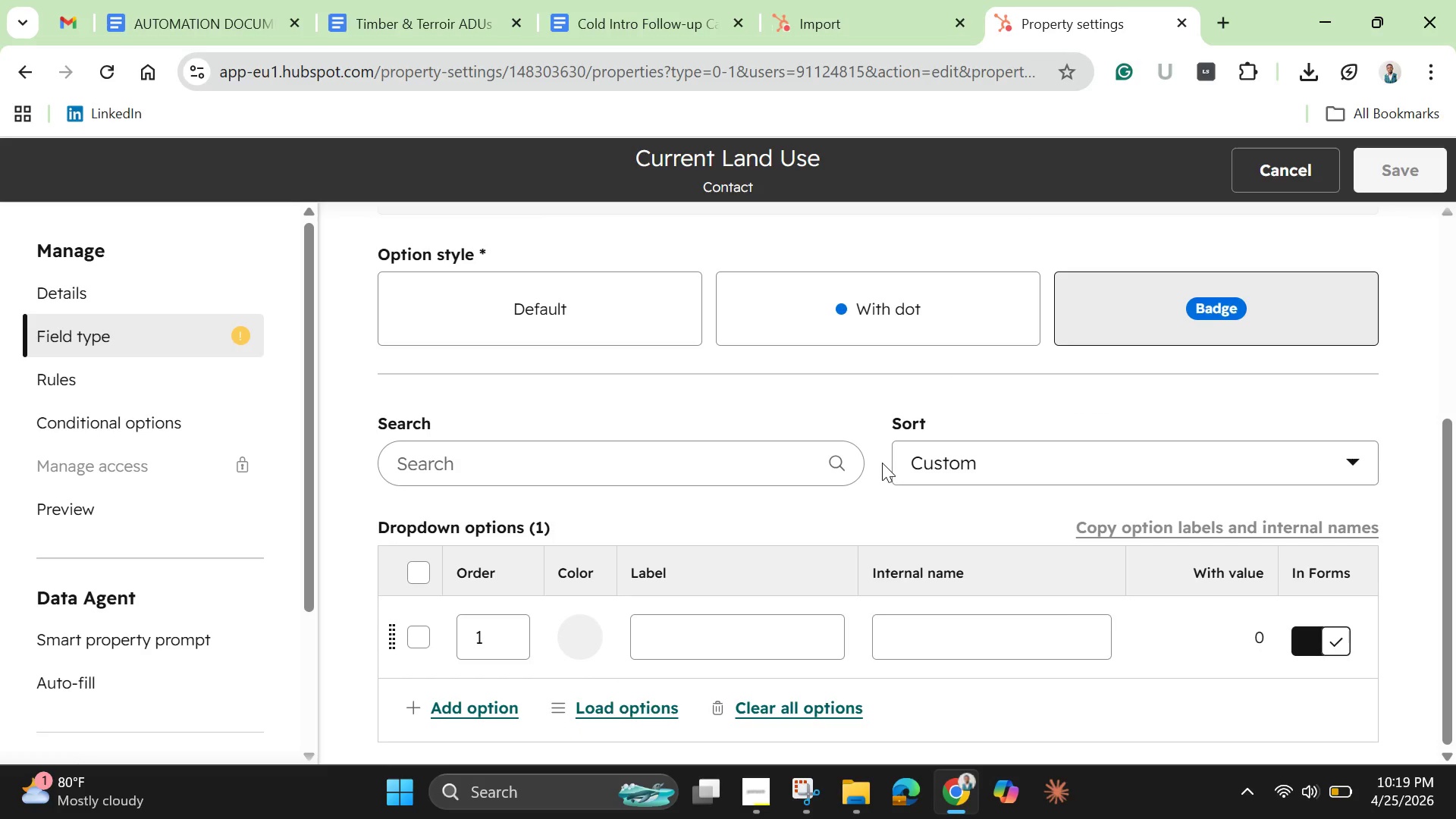 
scroll: coordinate [882, 463], scroll_direction: down, amount: 1.0
 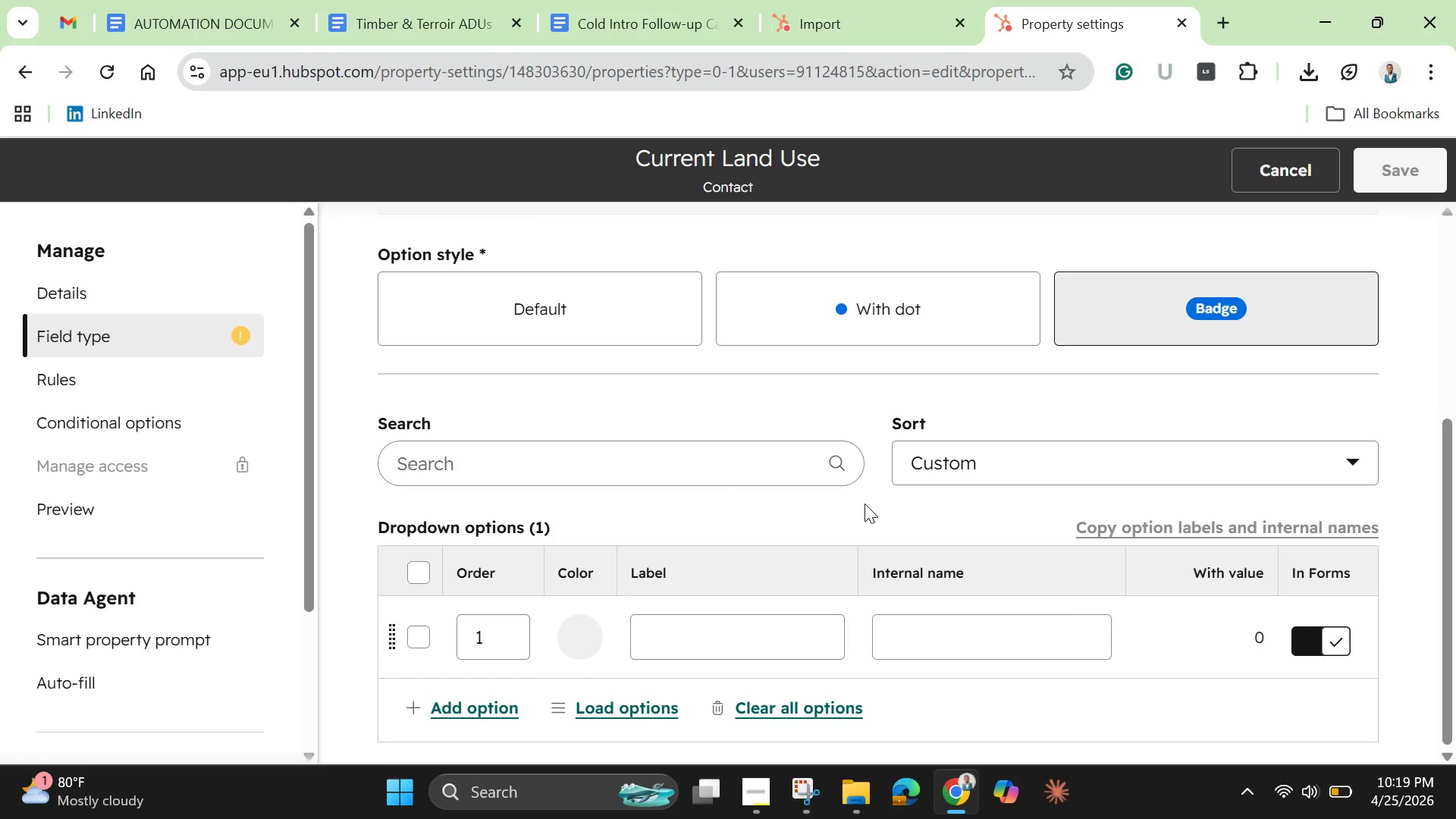 
scroll: coordinate [864, 504], scroll_direction: up, amount: 1.0
 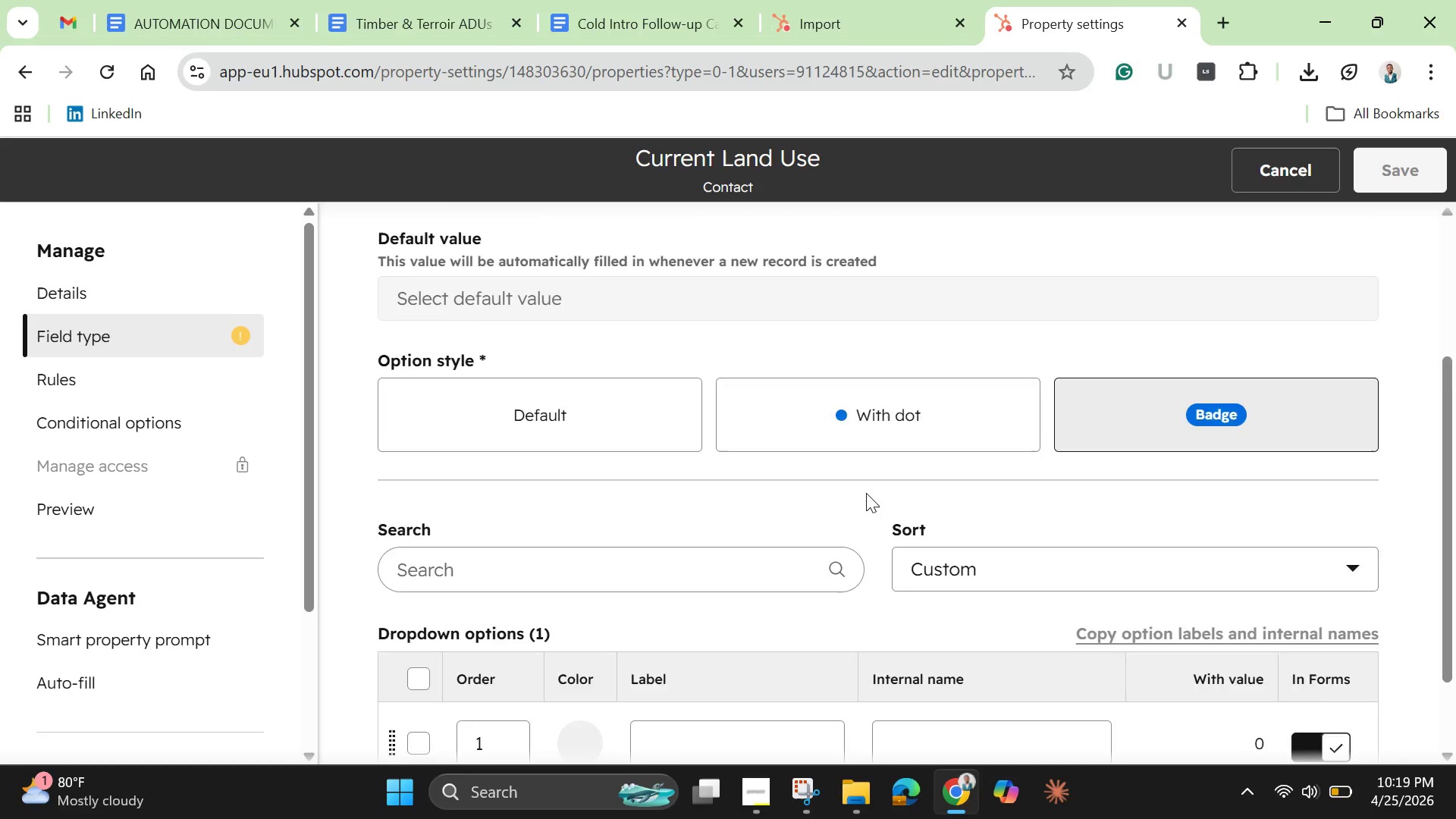 
scroll: coordinate [866, 493], scroll_direction: down, amount: 6.0
 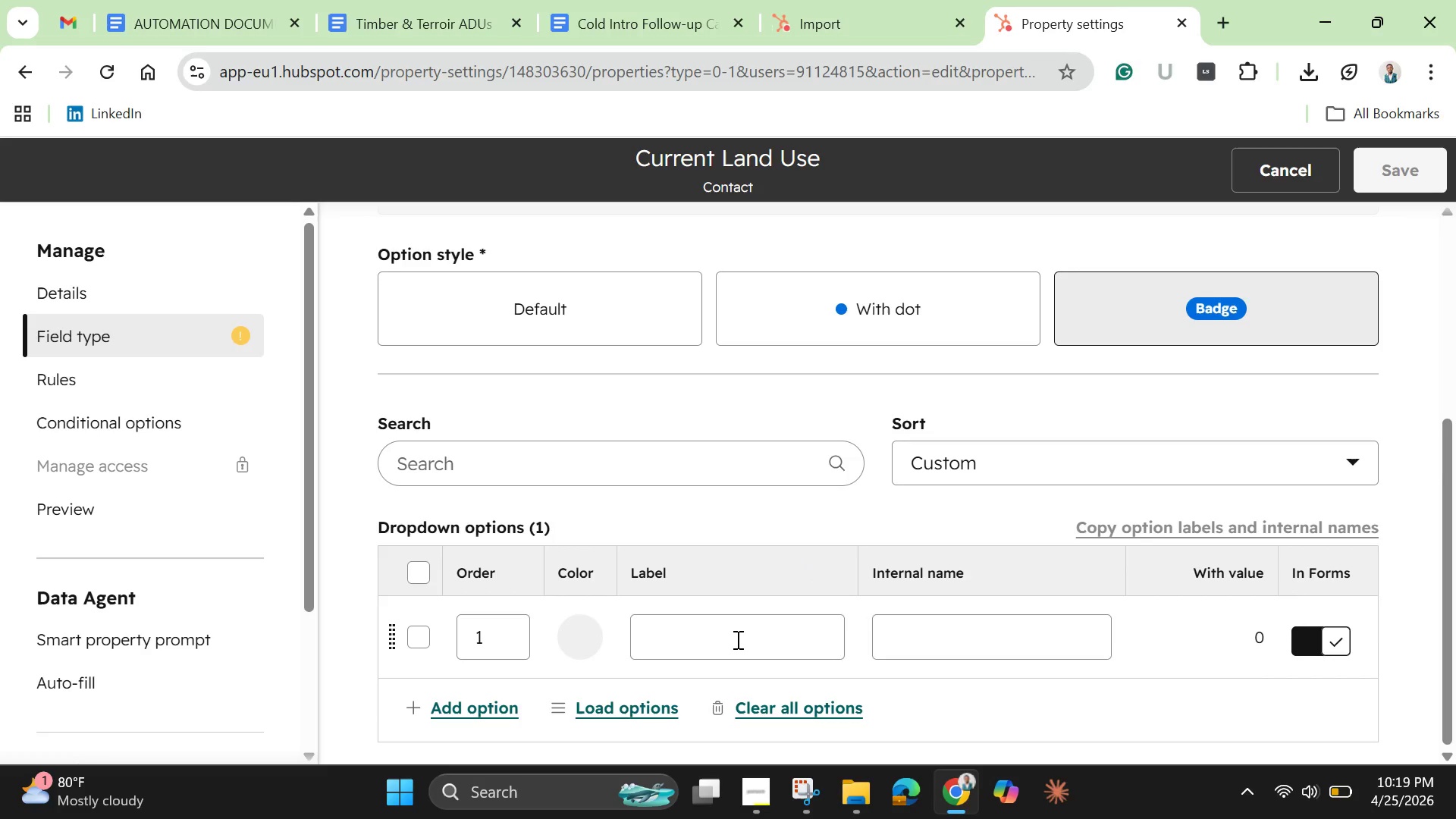 
left_click([736, 639])
 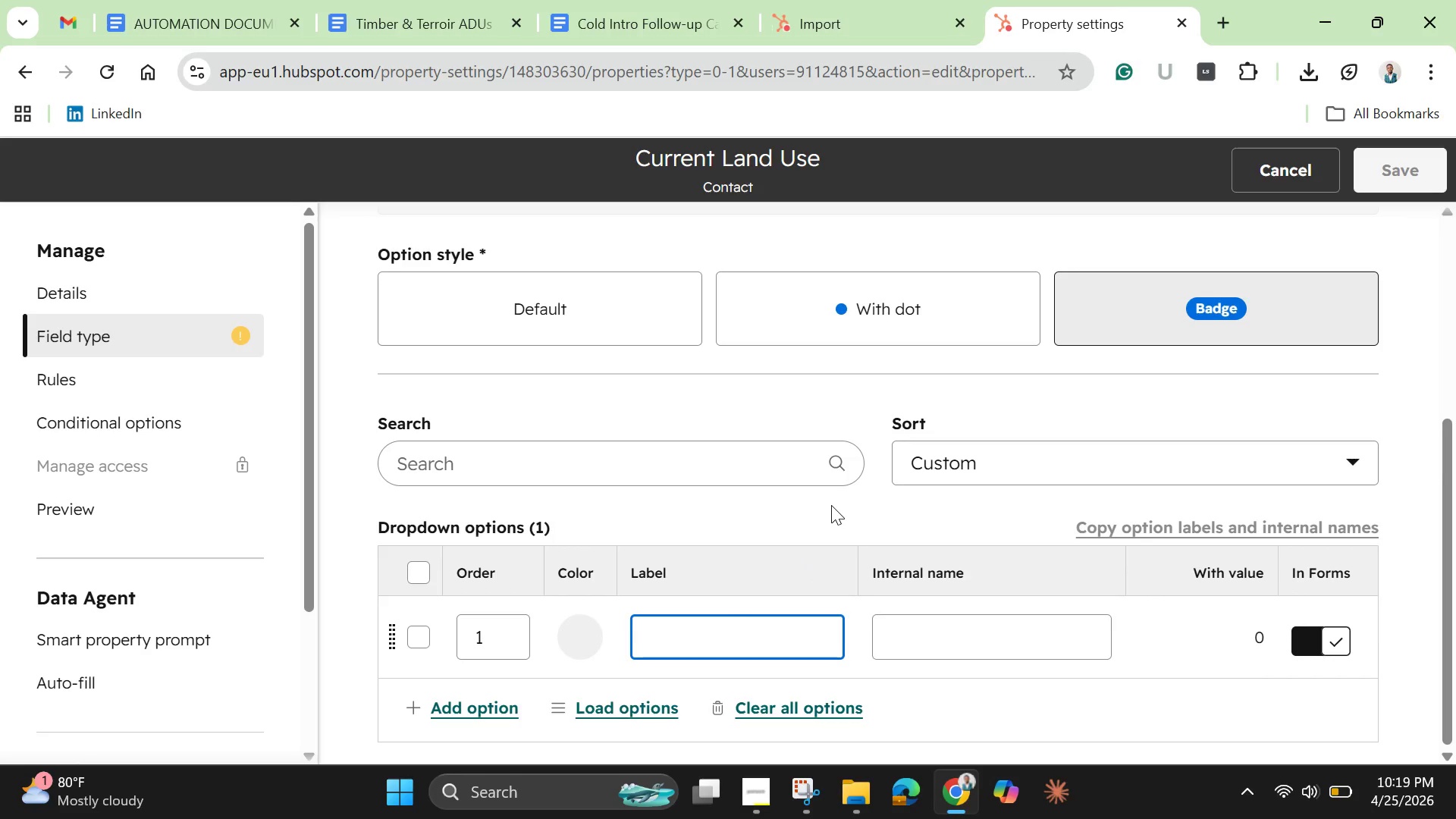 
wait(7.42)
 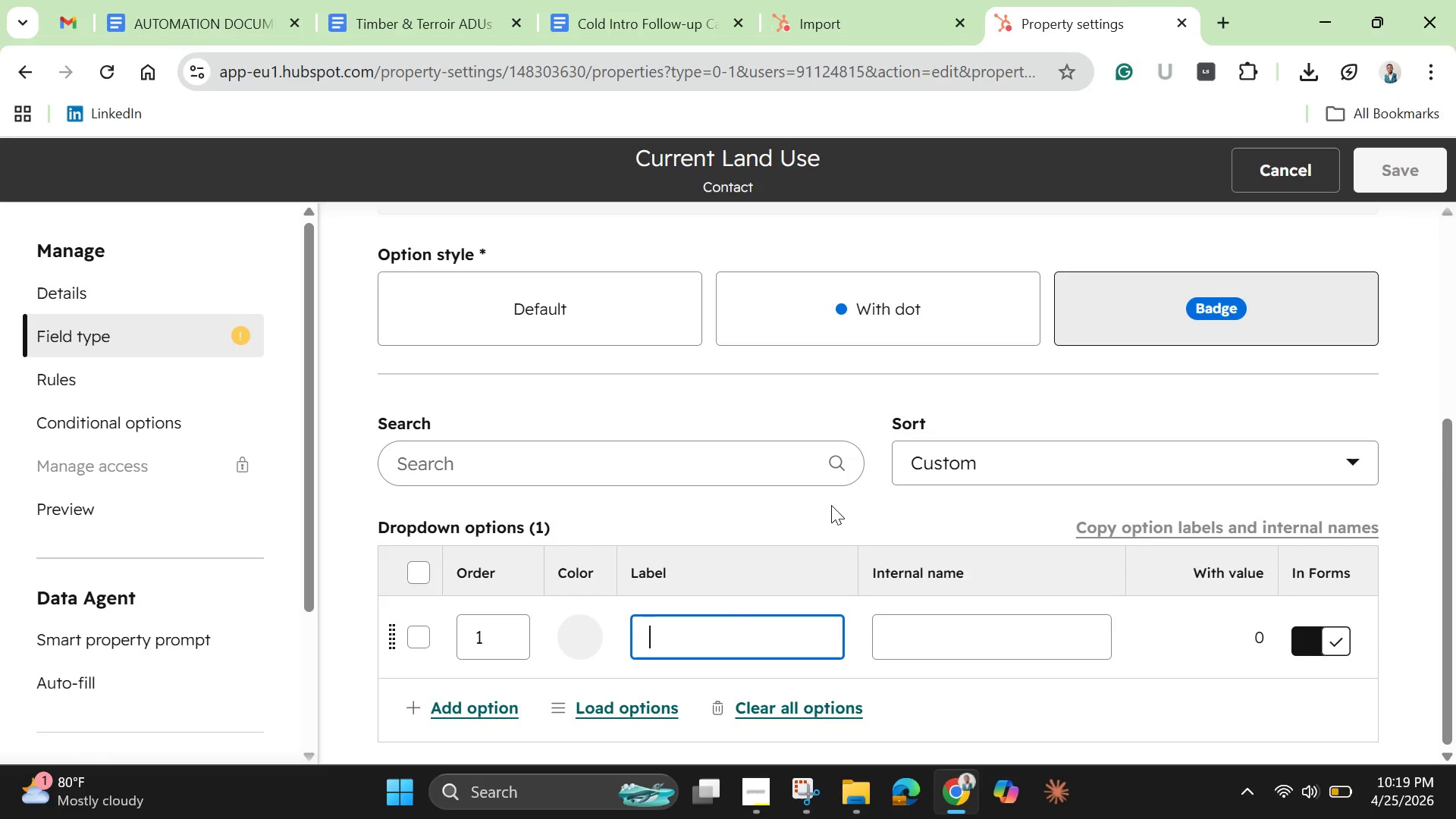 
type(Conservation Land)
 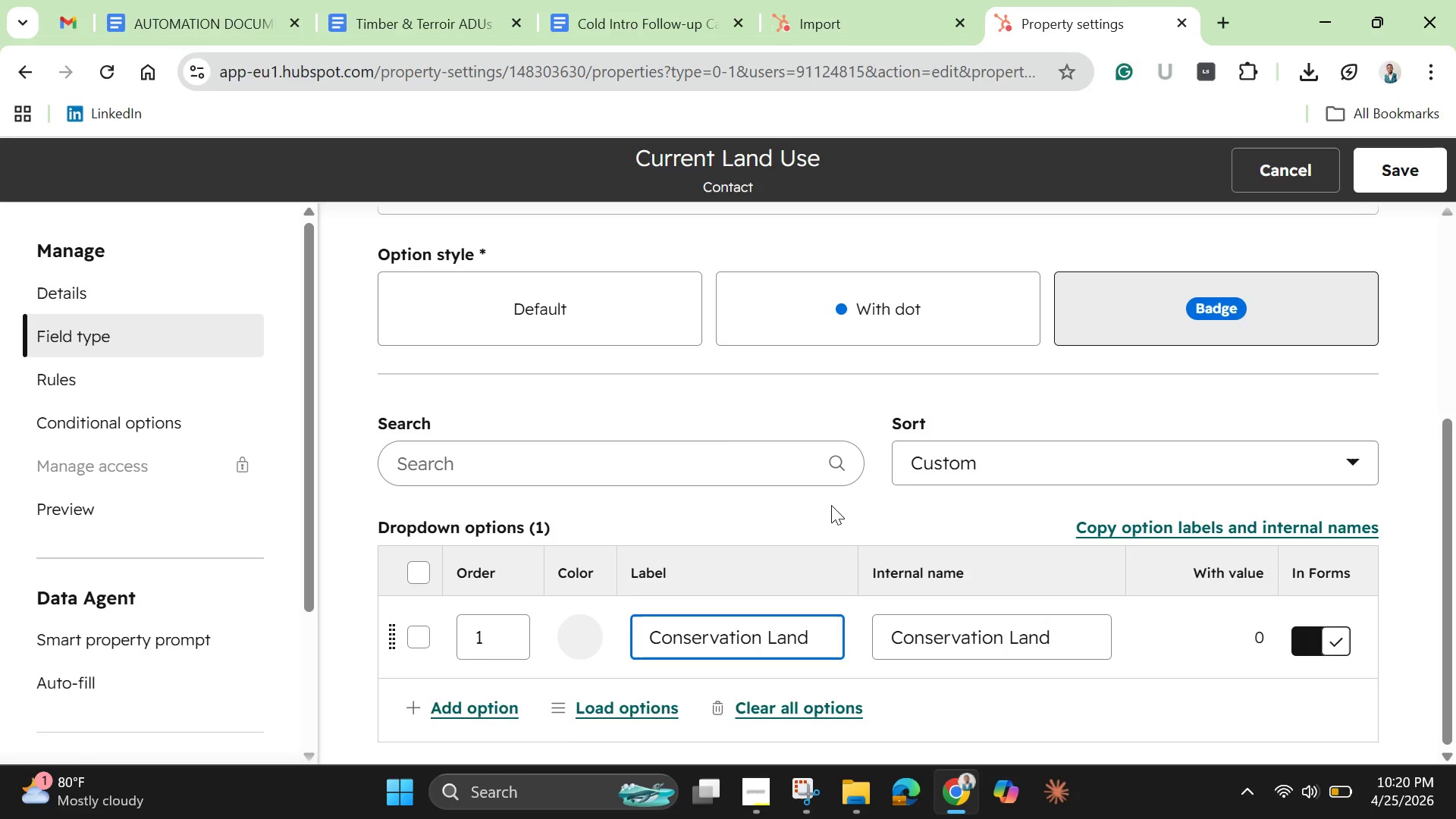 
key(Enter)
 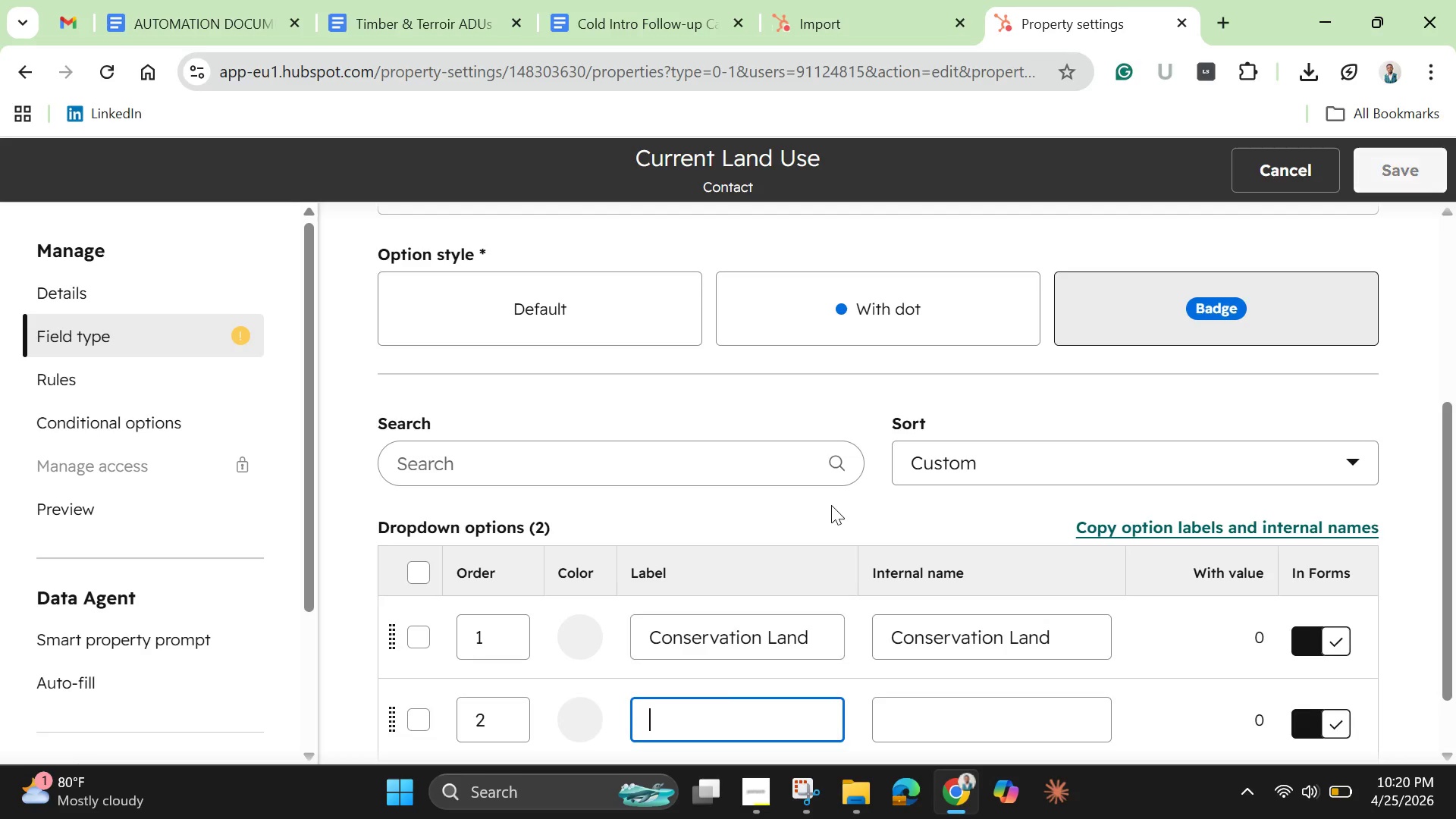 
key(Enter)
 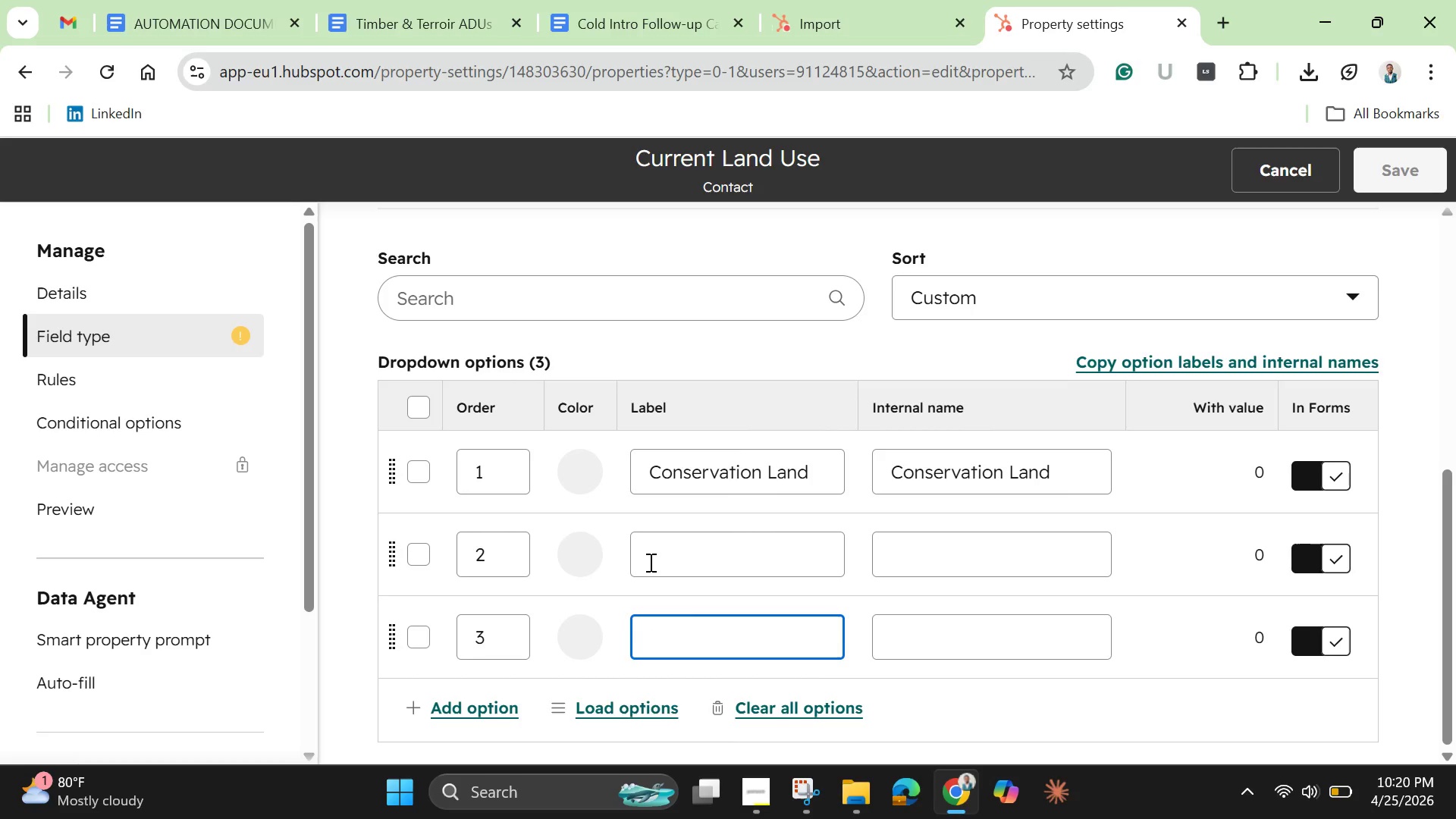 
wait(8.5)
 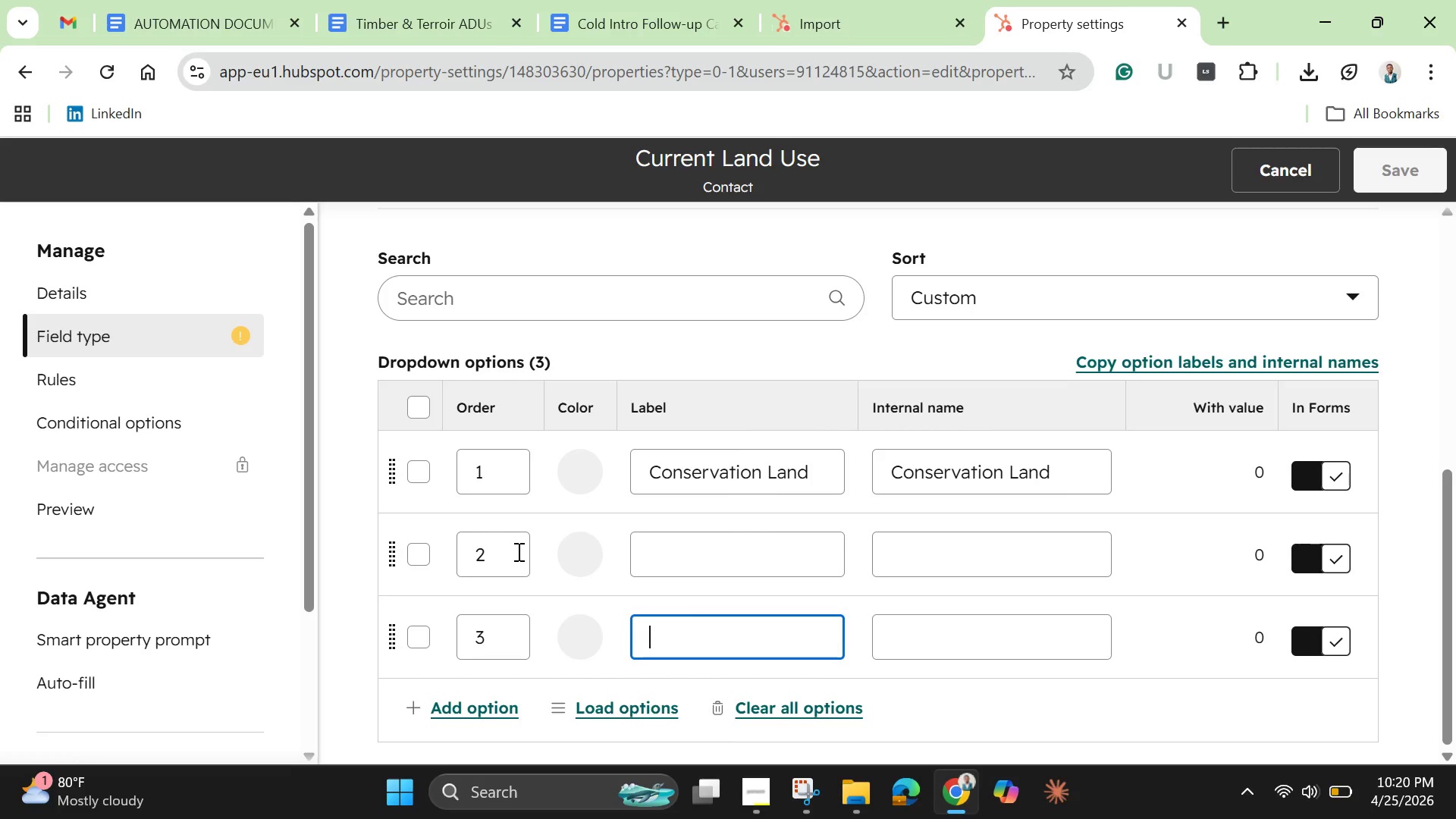 
type(Private estate)
 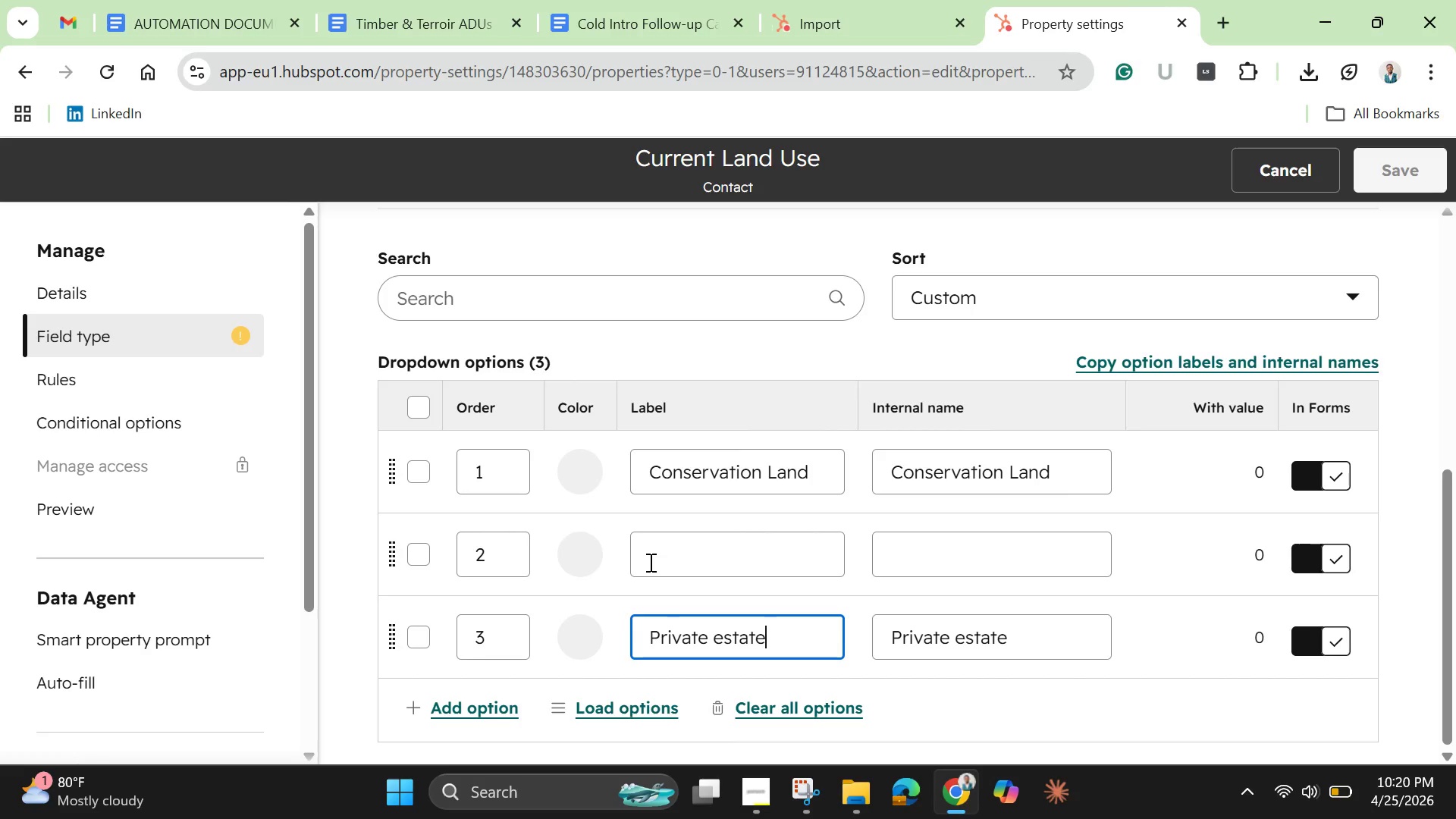 
key(ArrowLeft)
 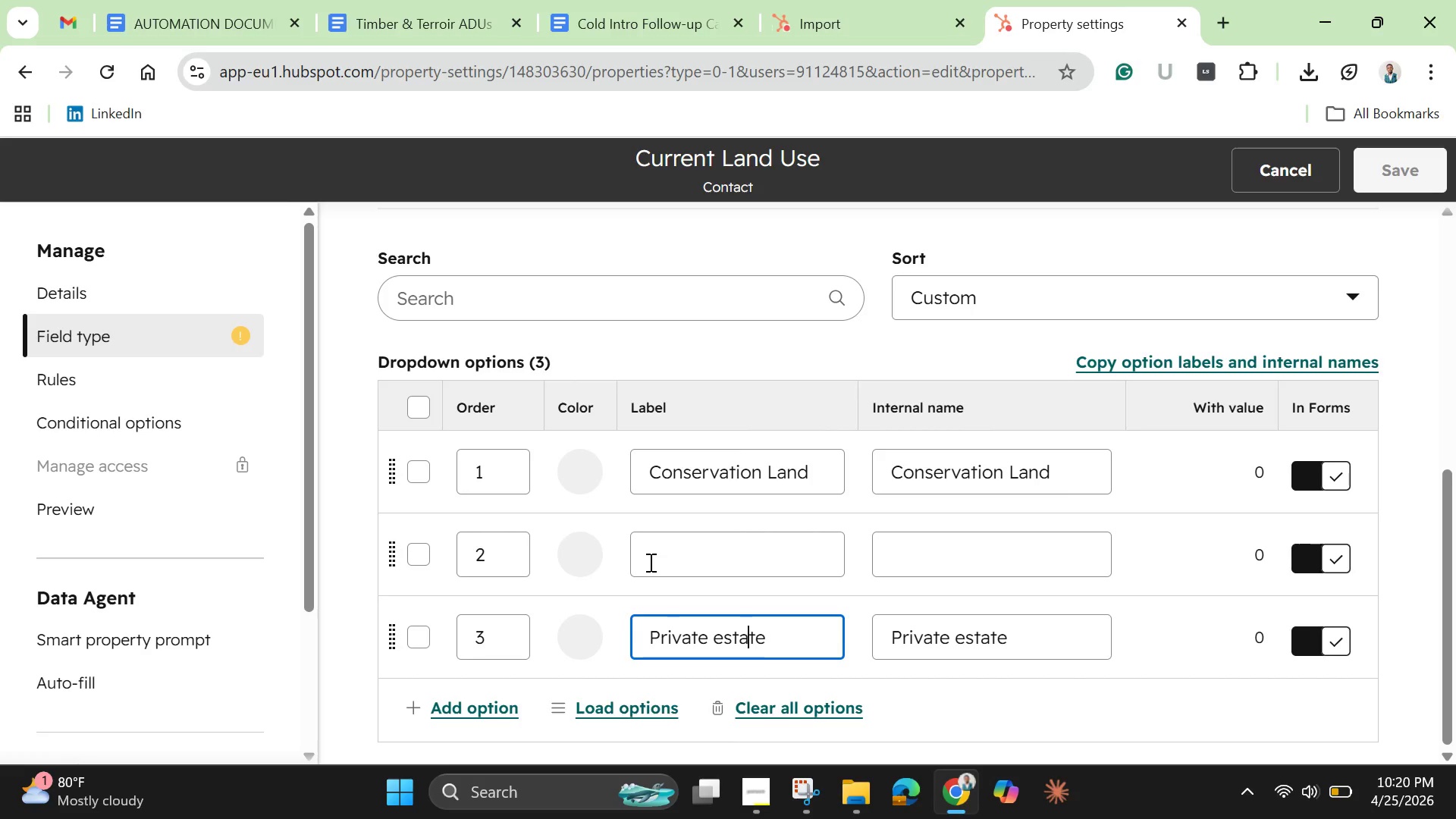 
key(ArrowLeft)
 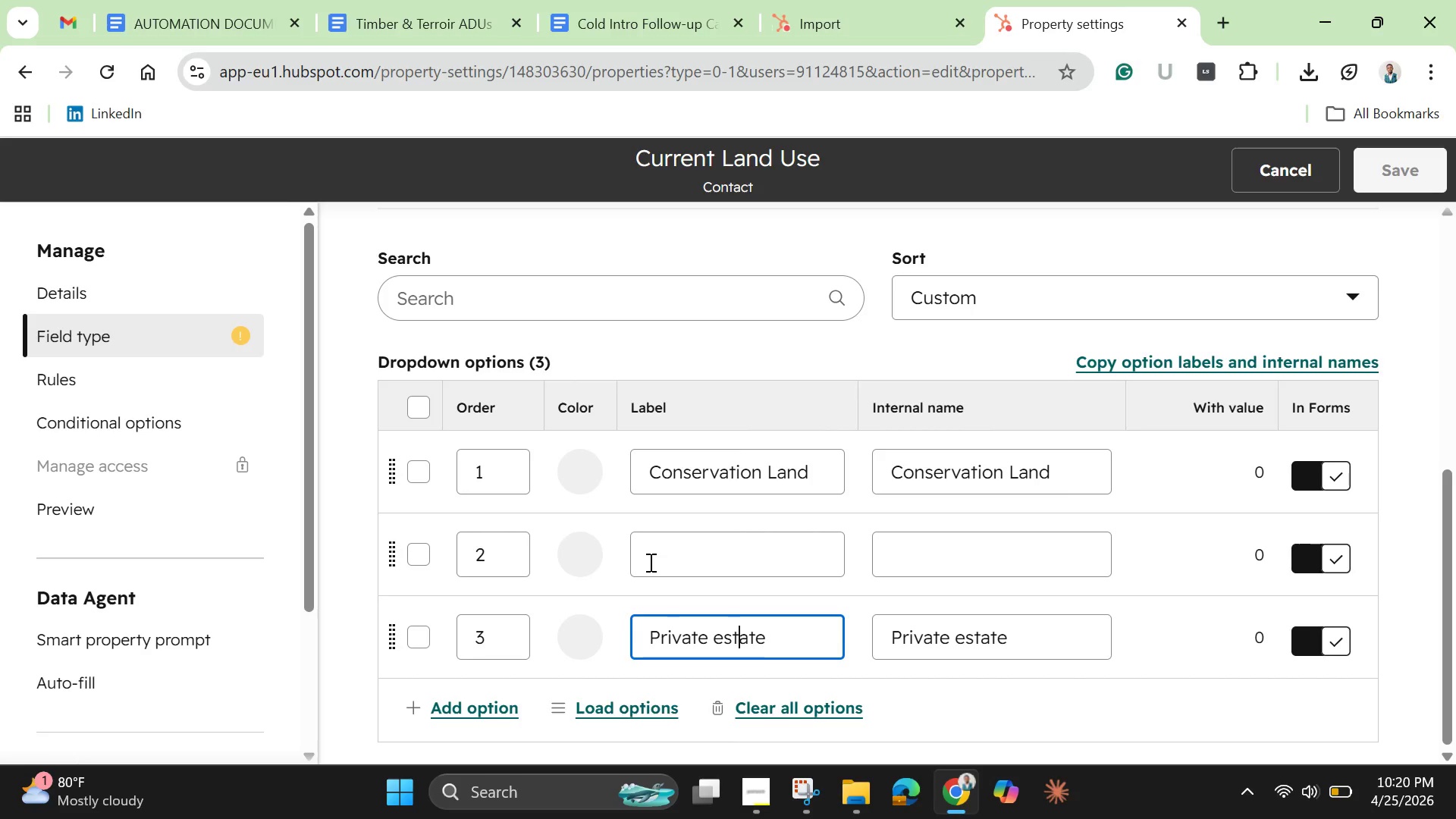 
key(ArrowLeft)
 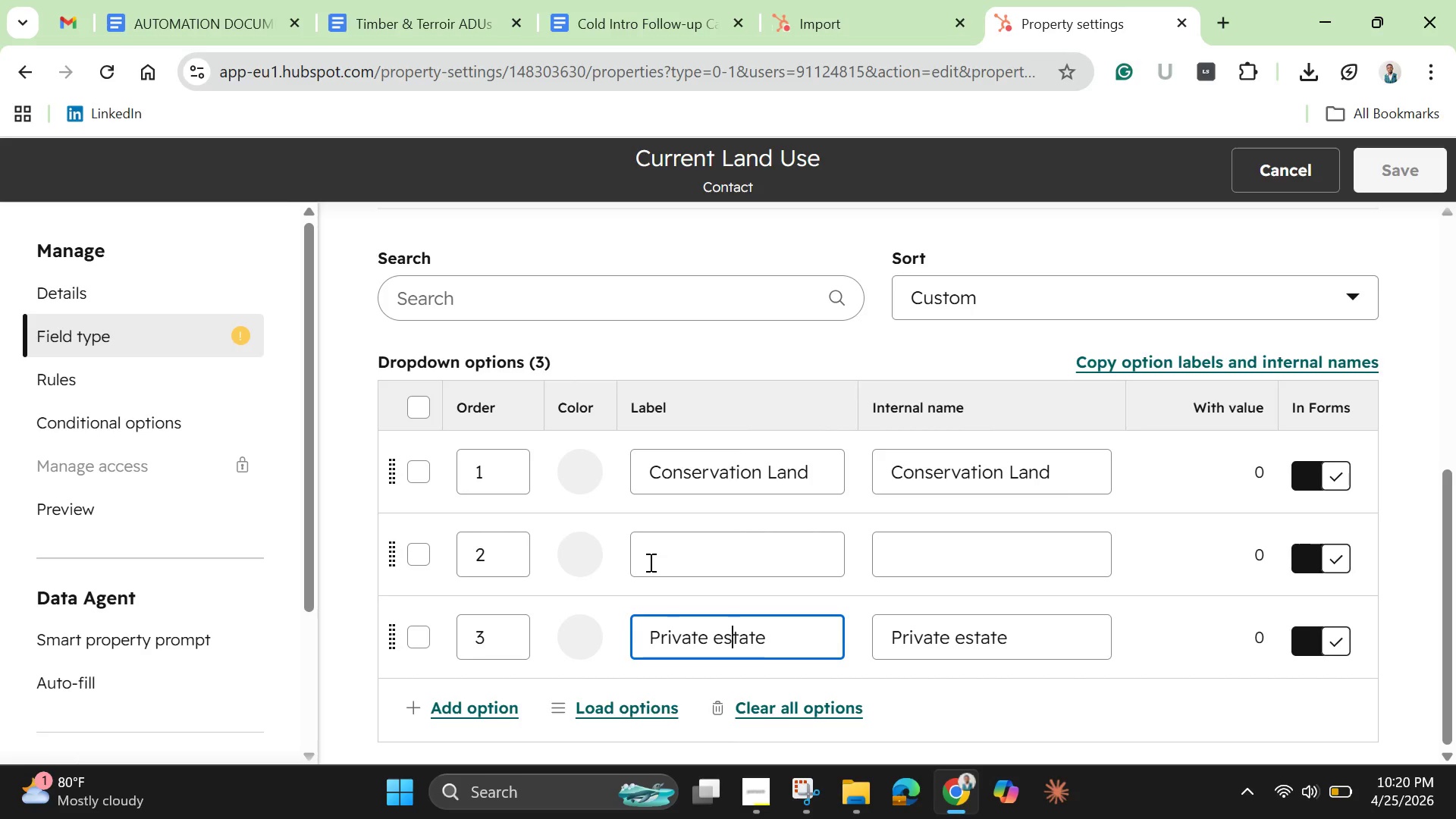 
key(ArrowLeft)
 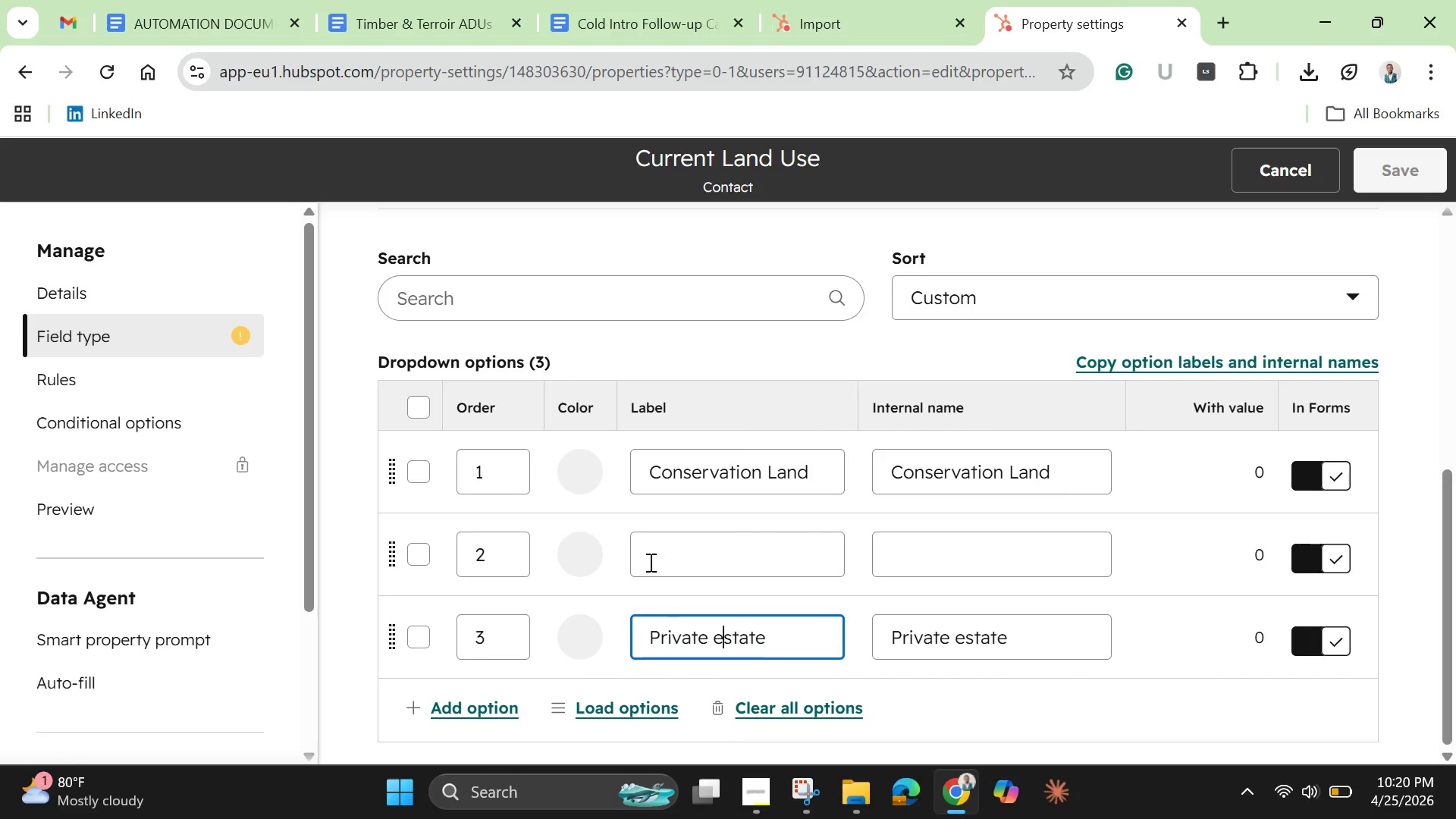 
key(ArrowLeft)
 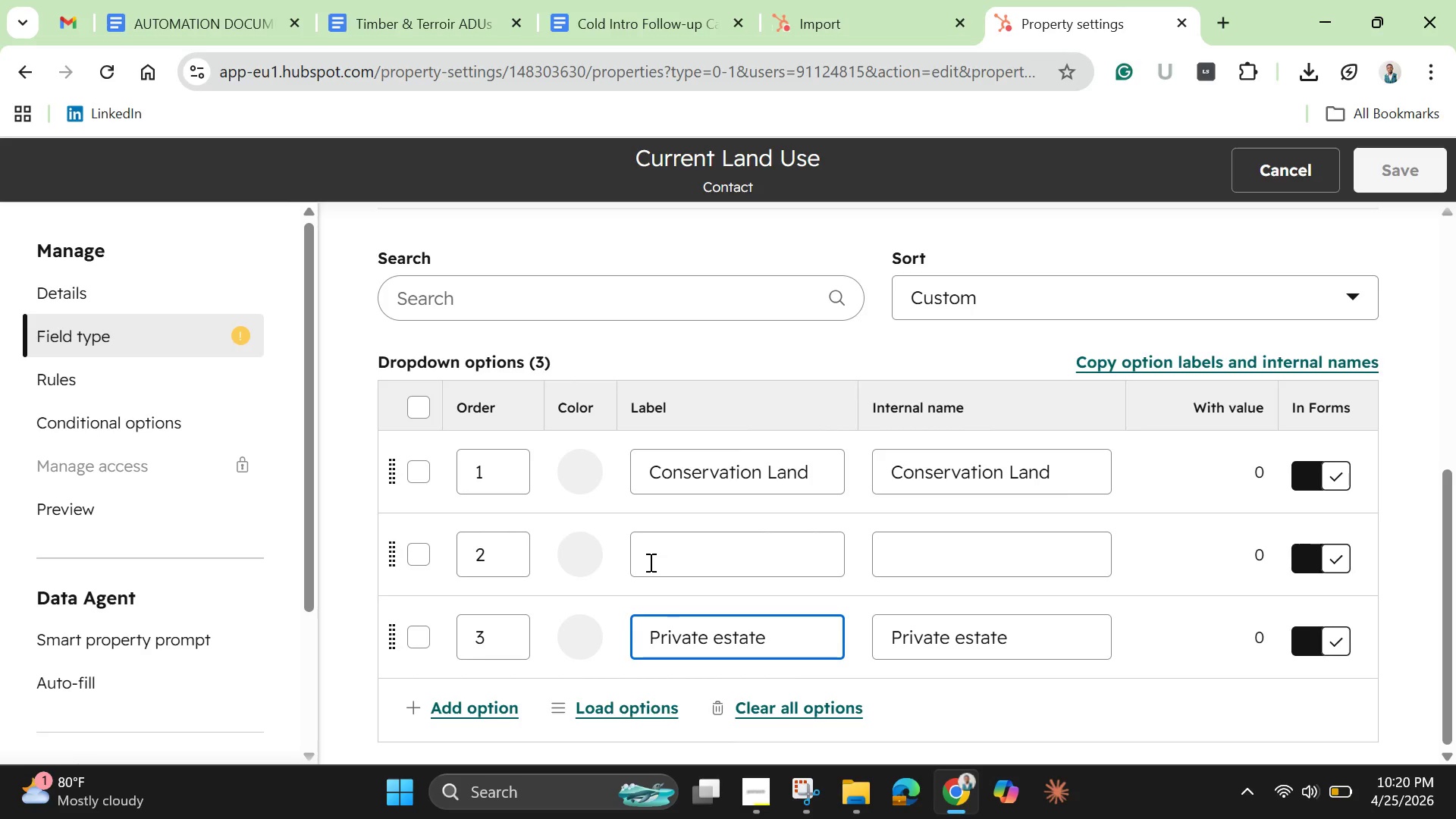 
key(Backspace)
 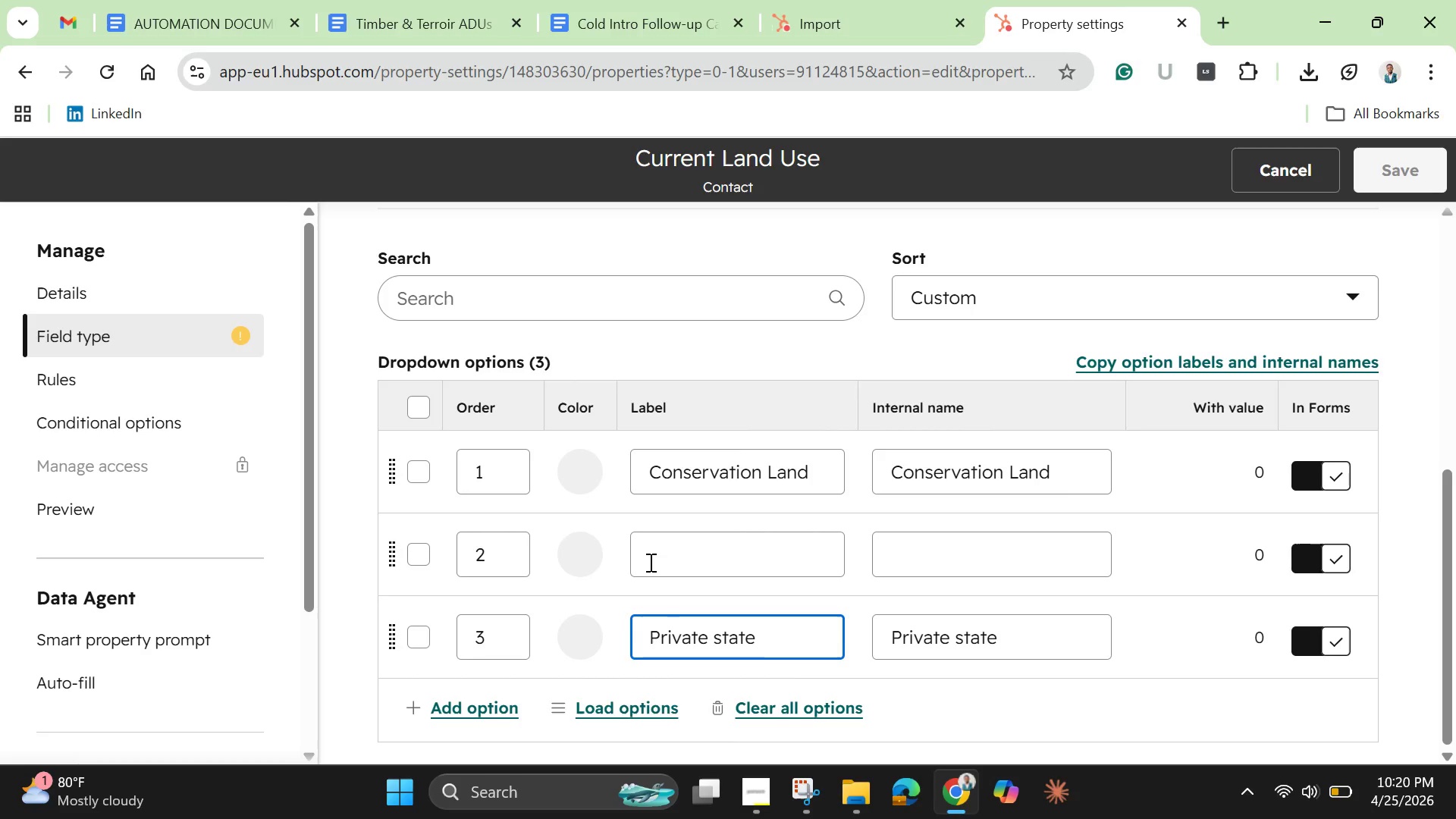 
key(Shift+E)
 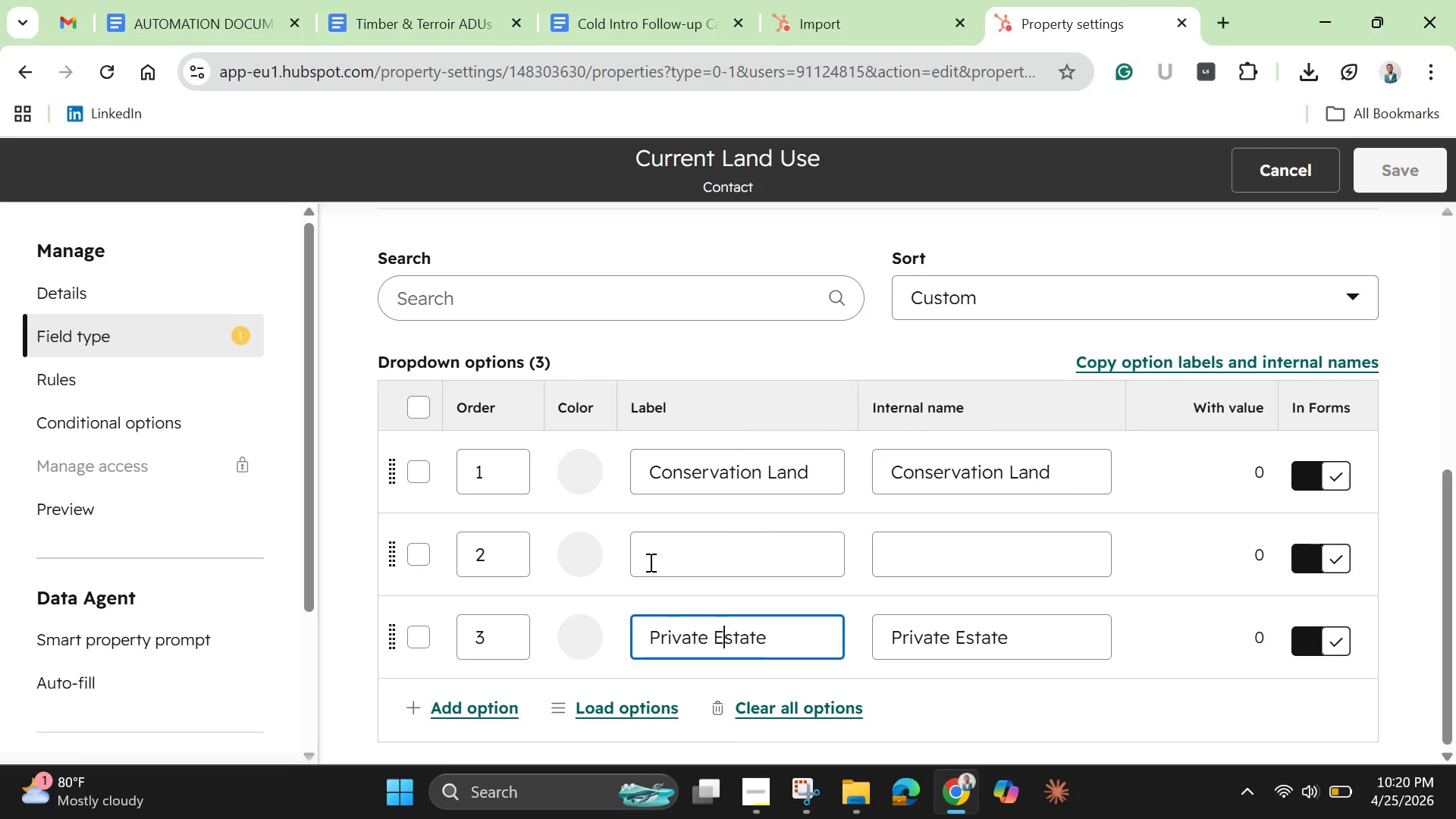 
key(Enter)
 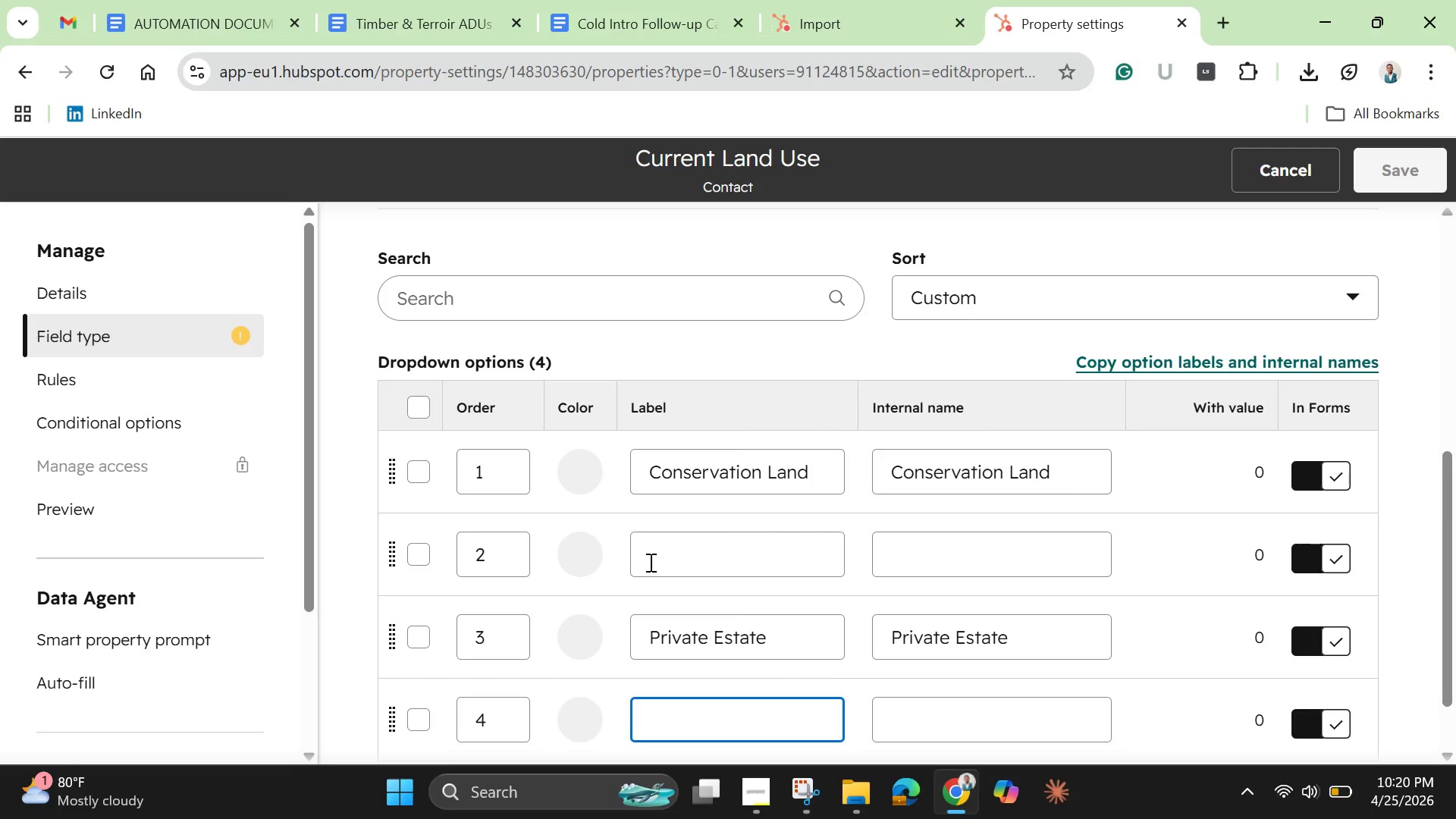 
type(Retired )
 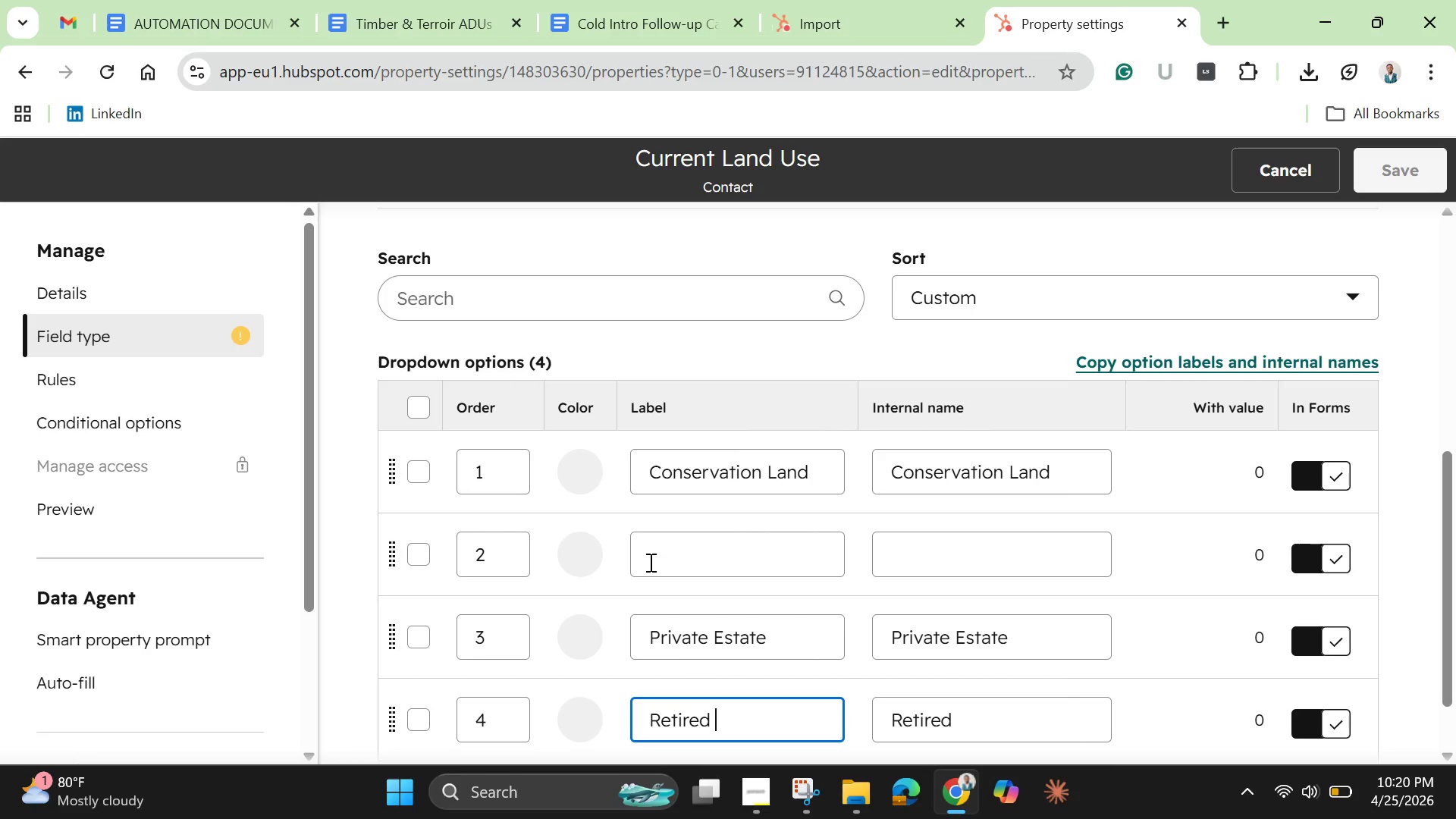 
key(Control+F)
 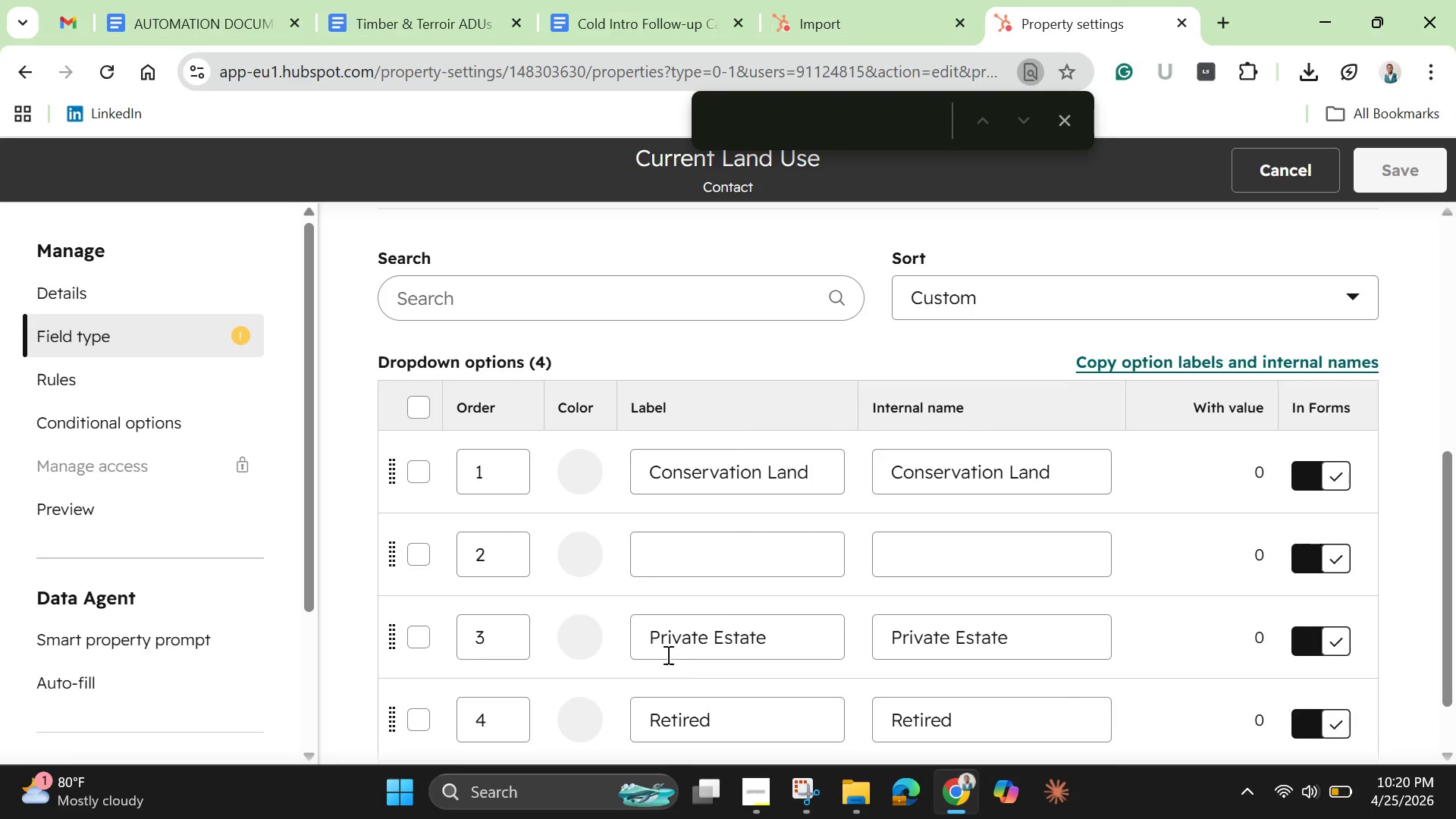 
left_click([763, 713])
 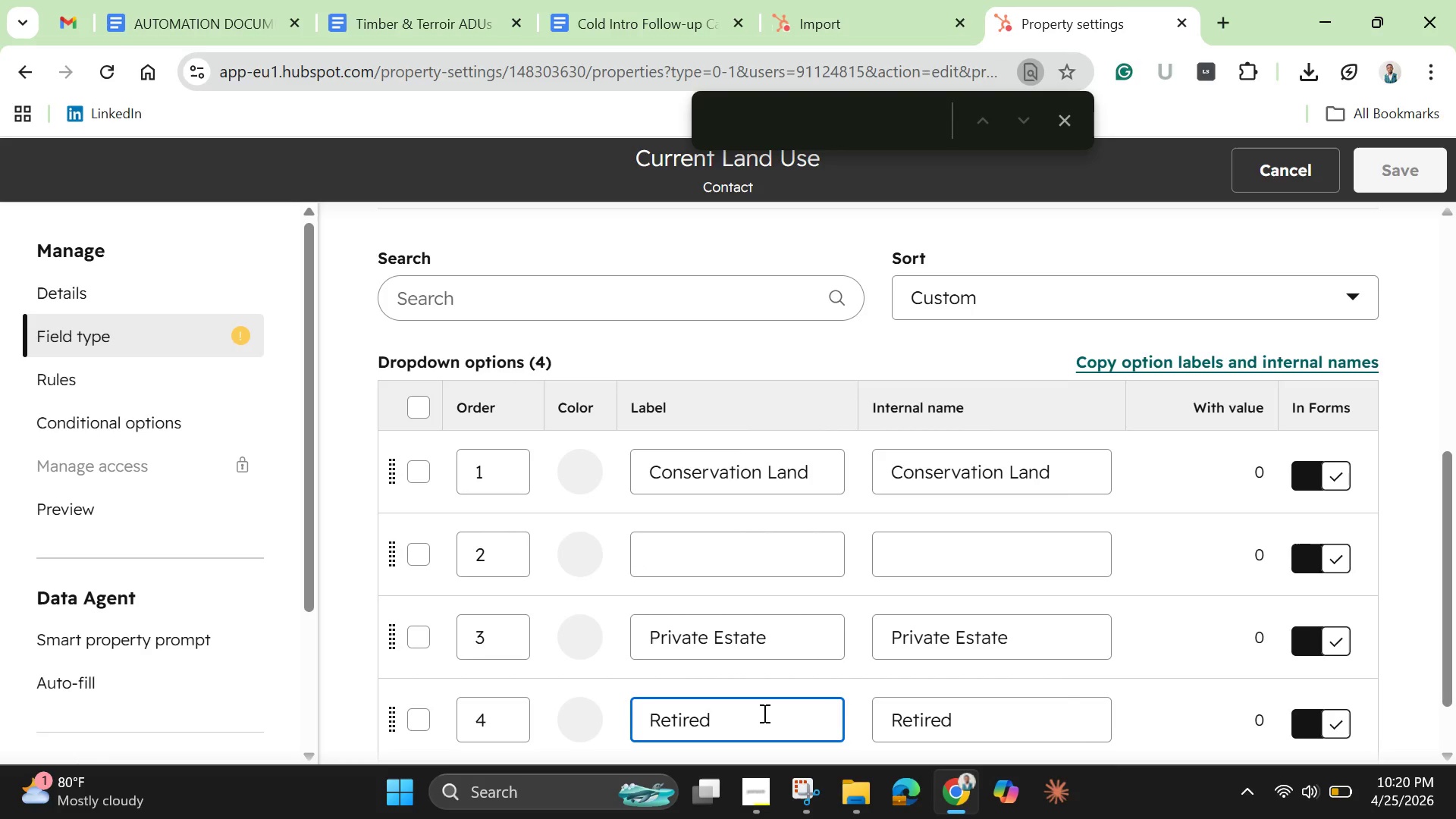 
key(Space)
 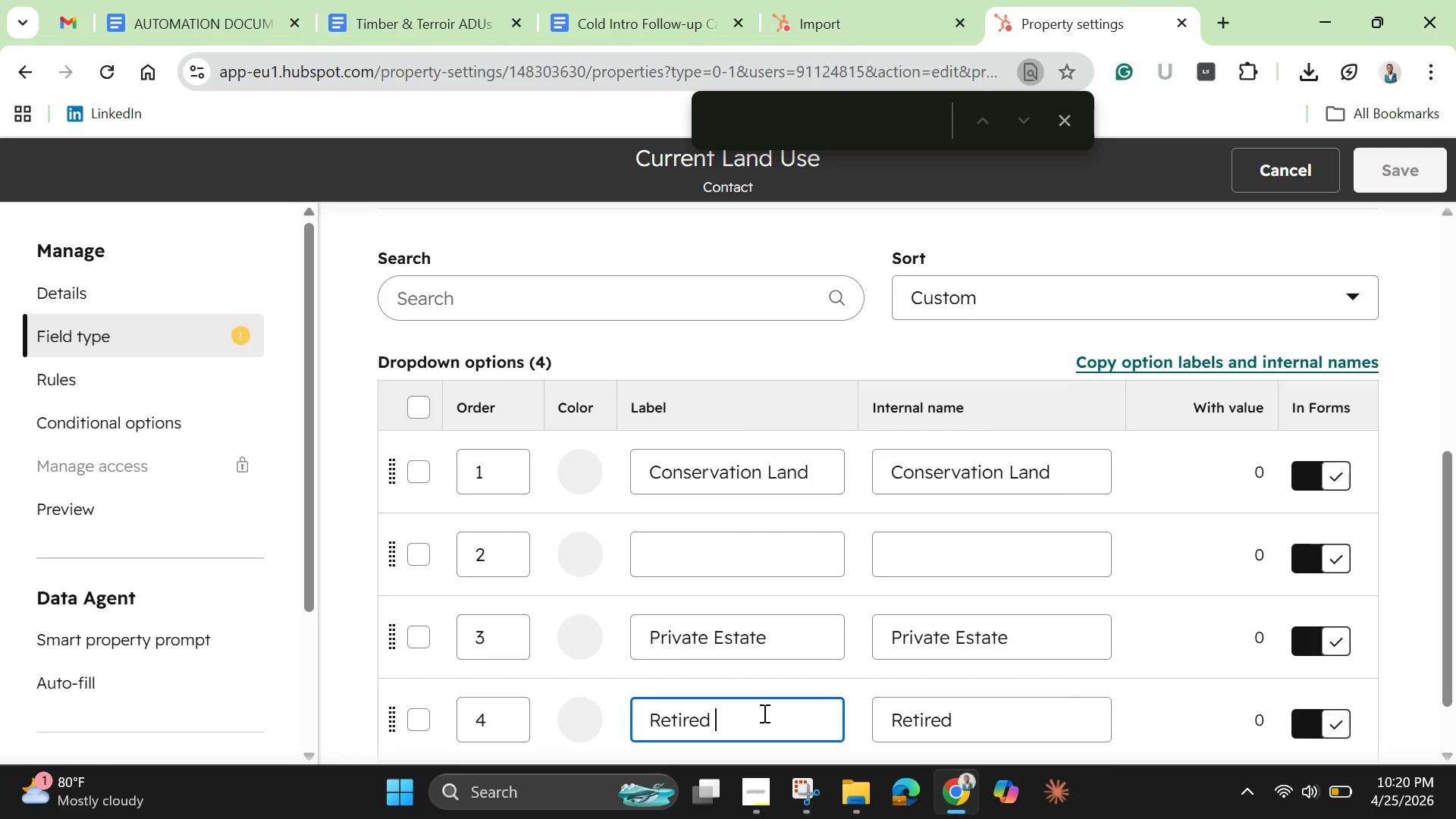 
key(Control+F)
 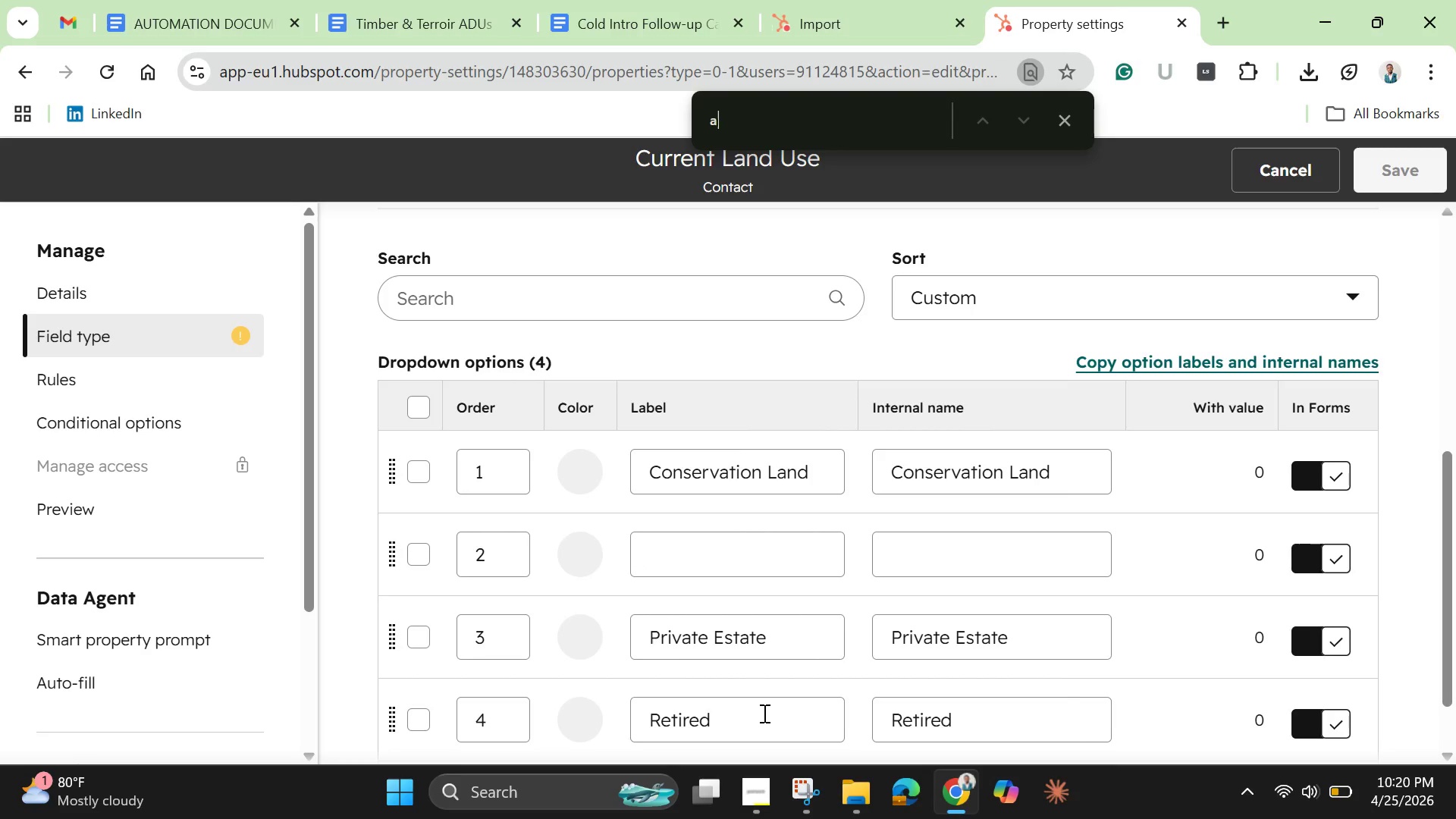 
key(A)
 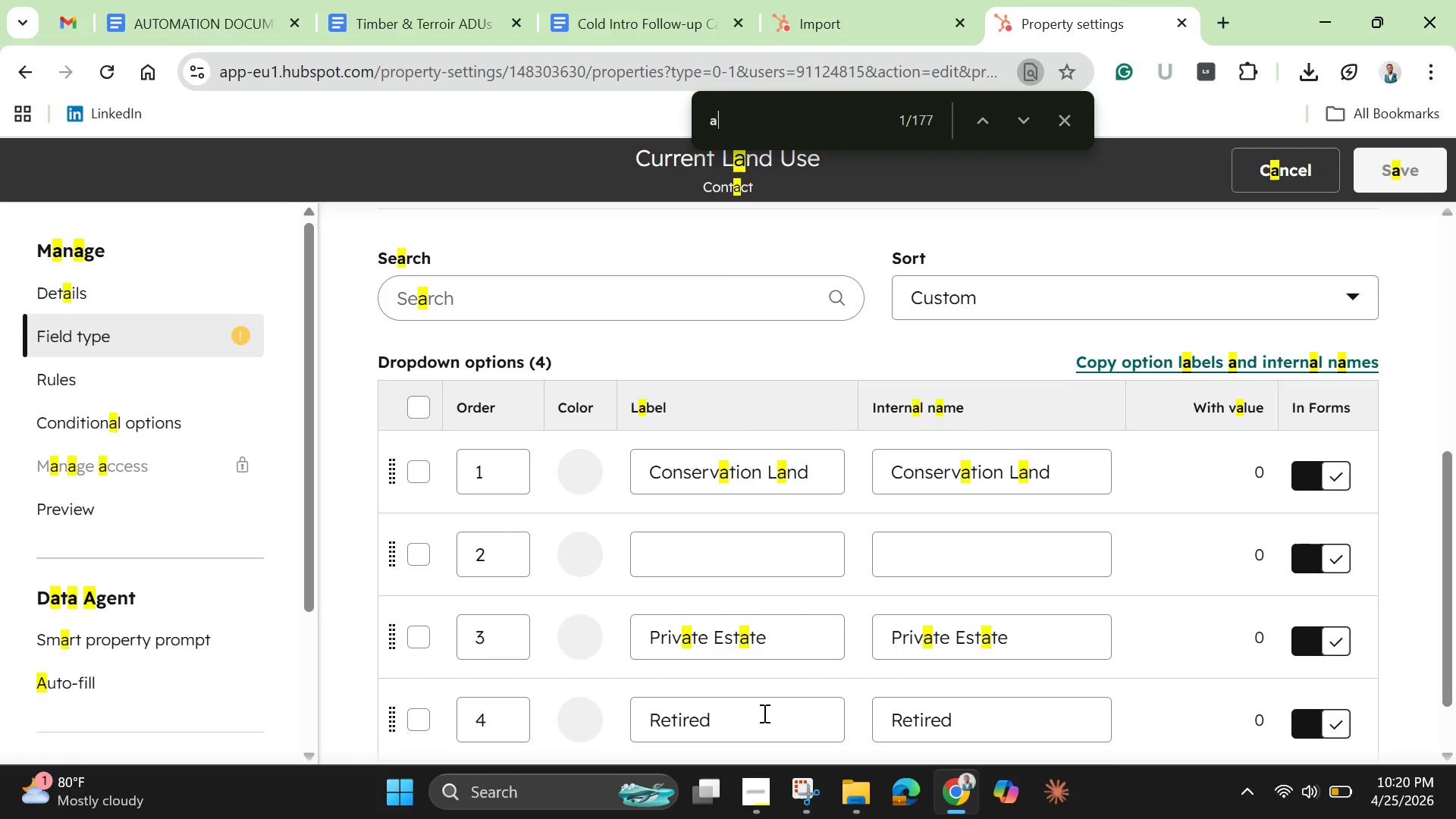 
left_click([763, 713])
 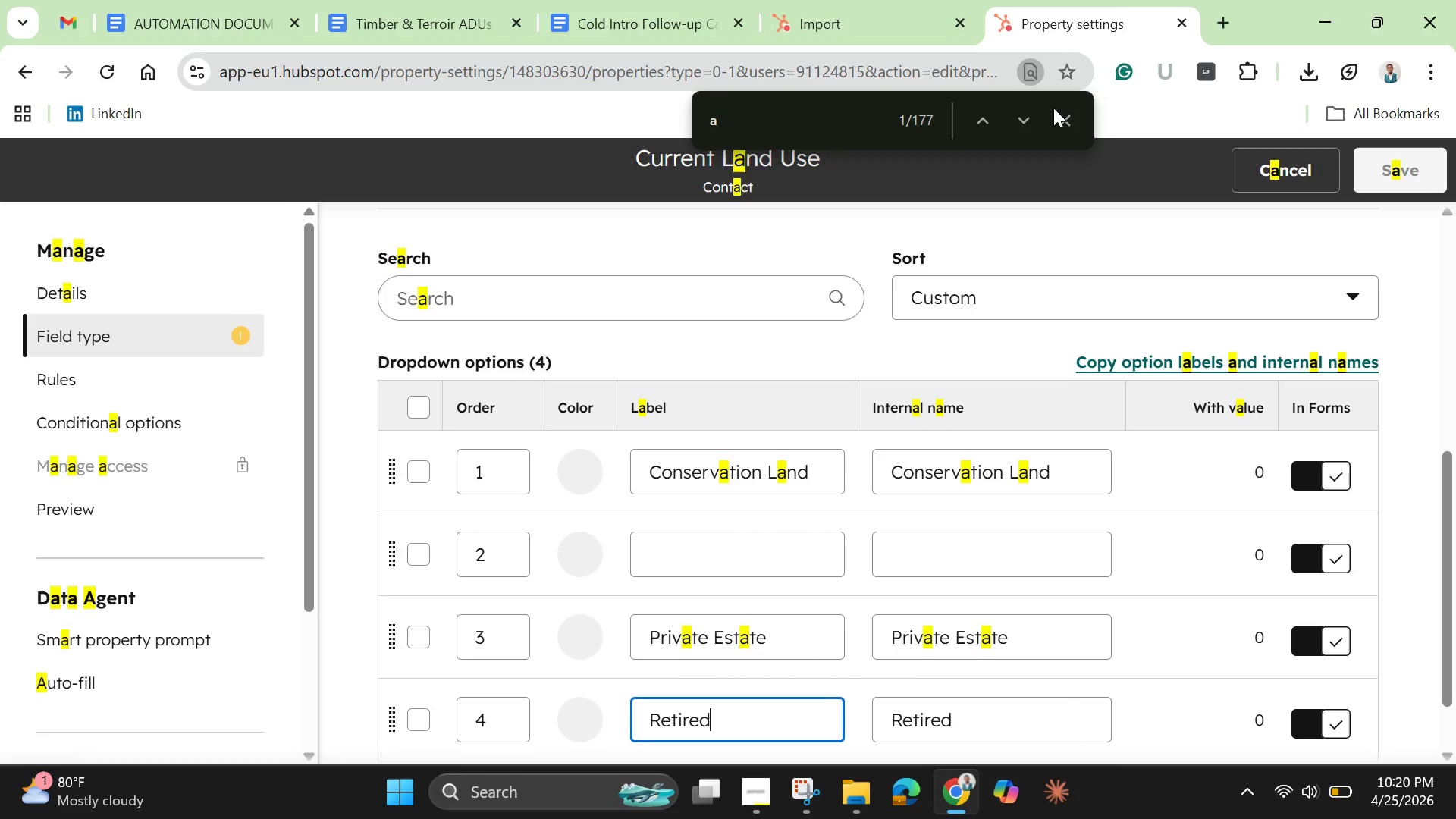 
left_click([1068, 117])
 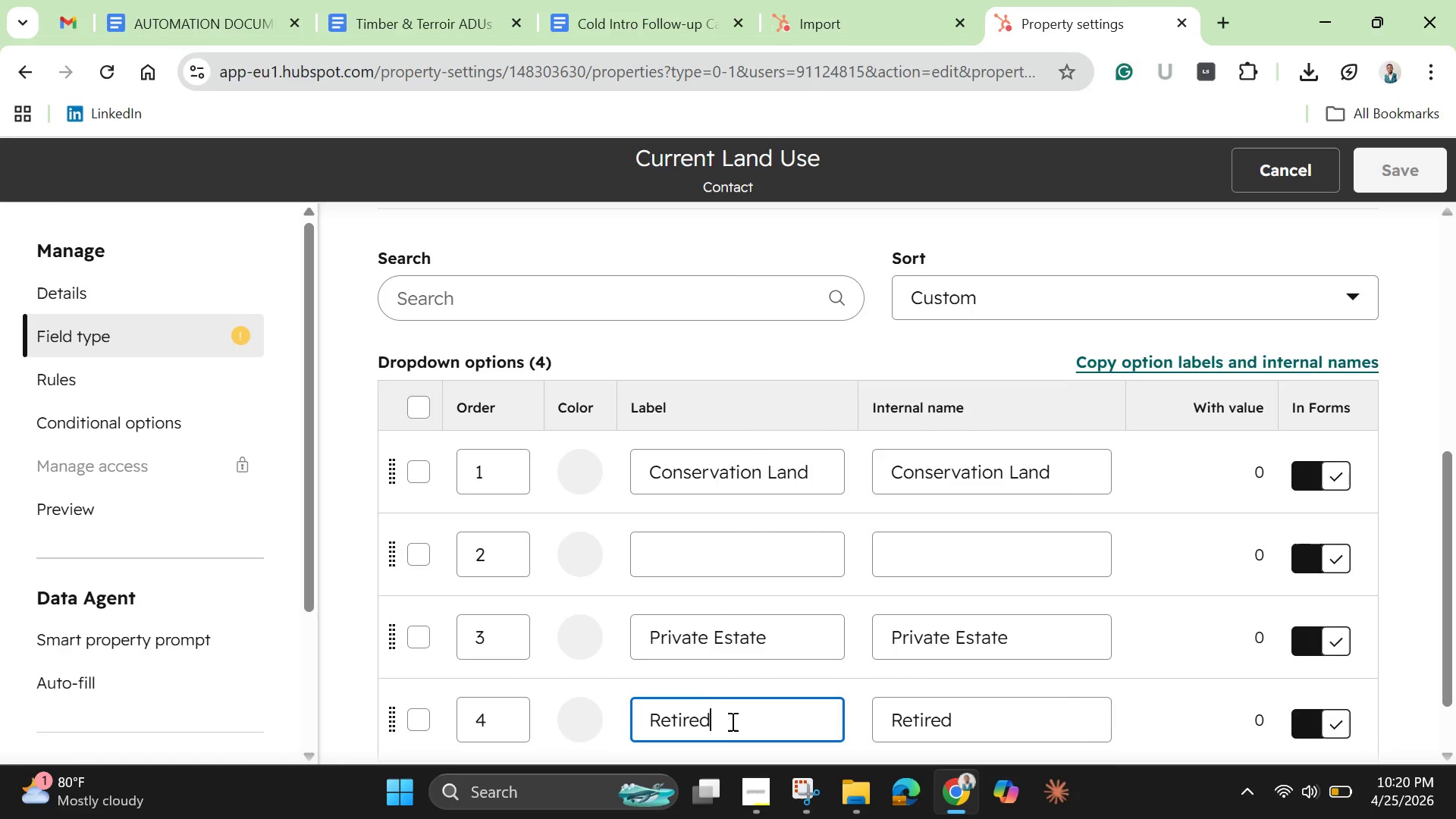 
type( Farm)
 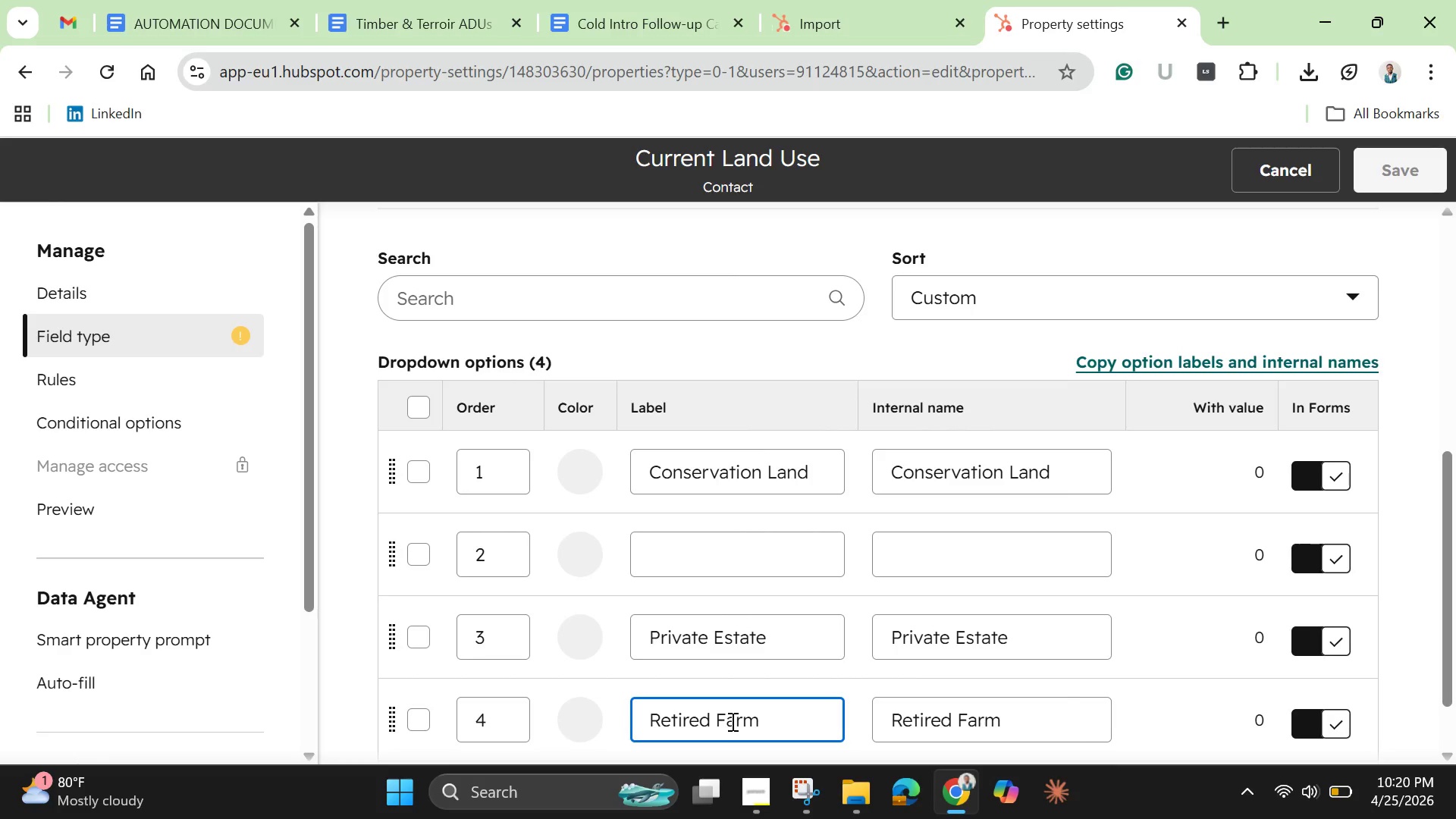 
key(Enter)
 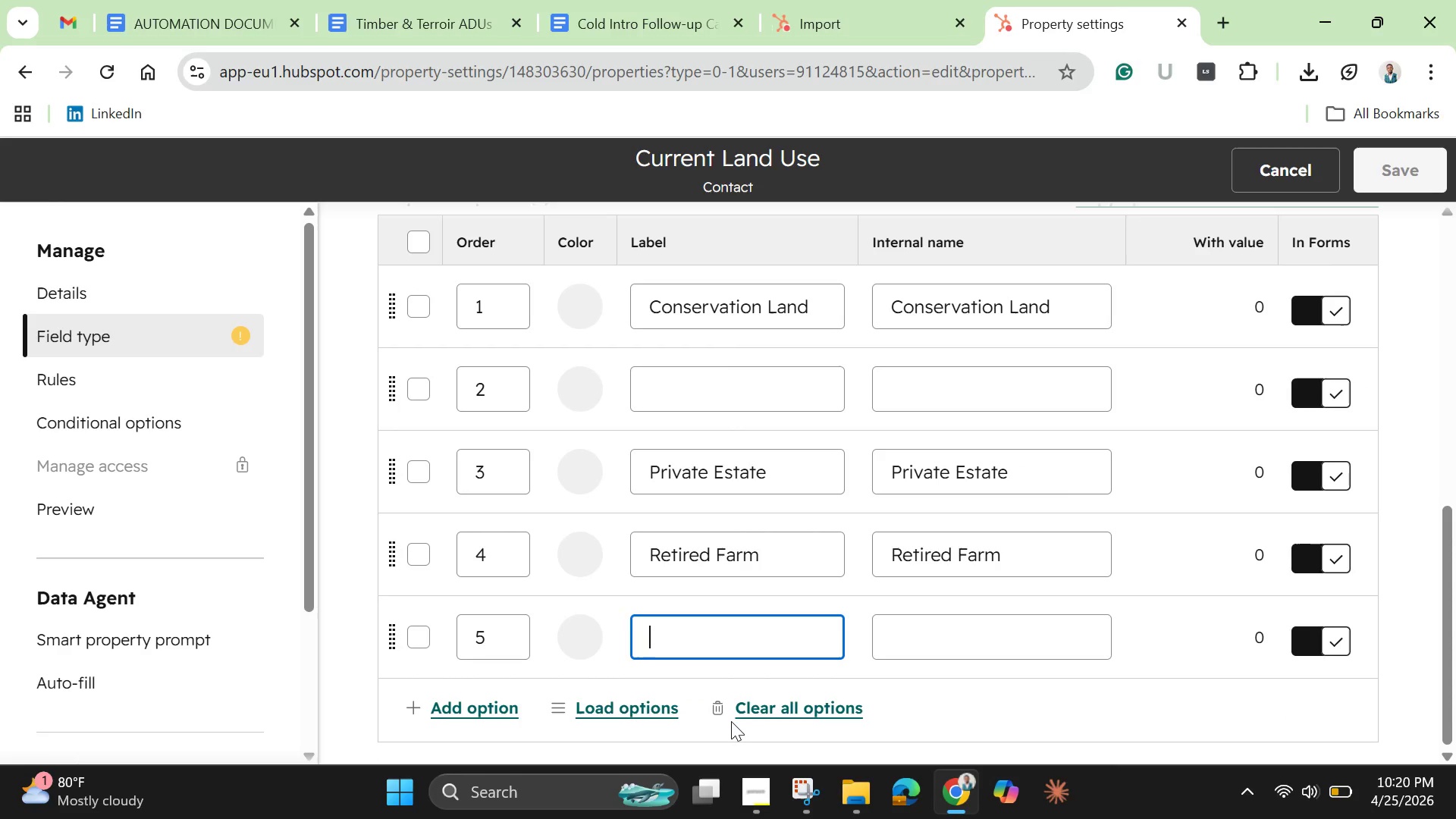 
type(Hobby Vineyard )
 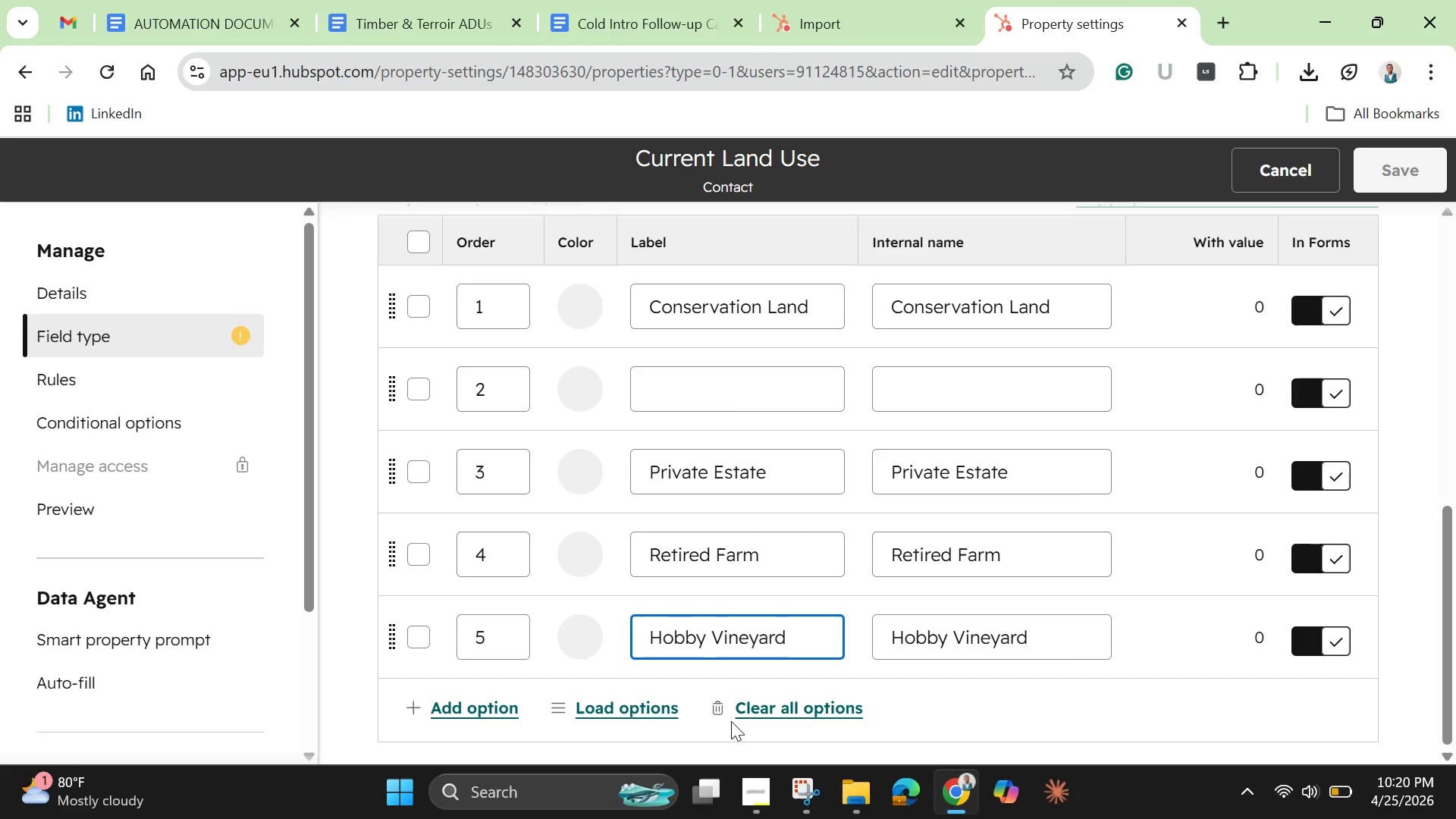 
wait(5.33)
 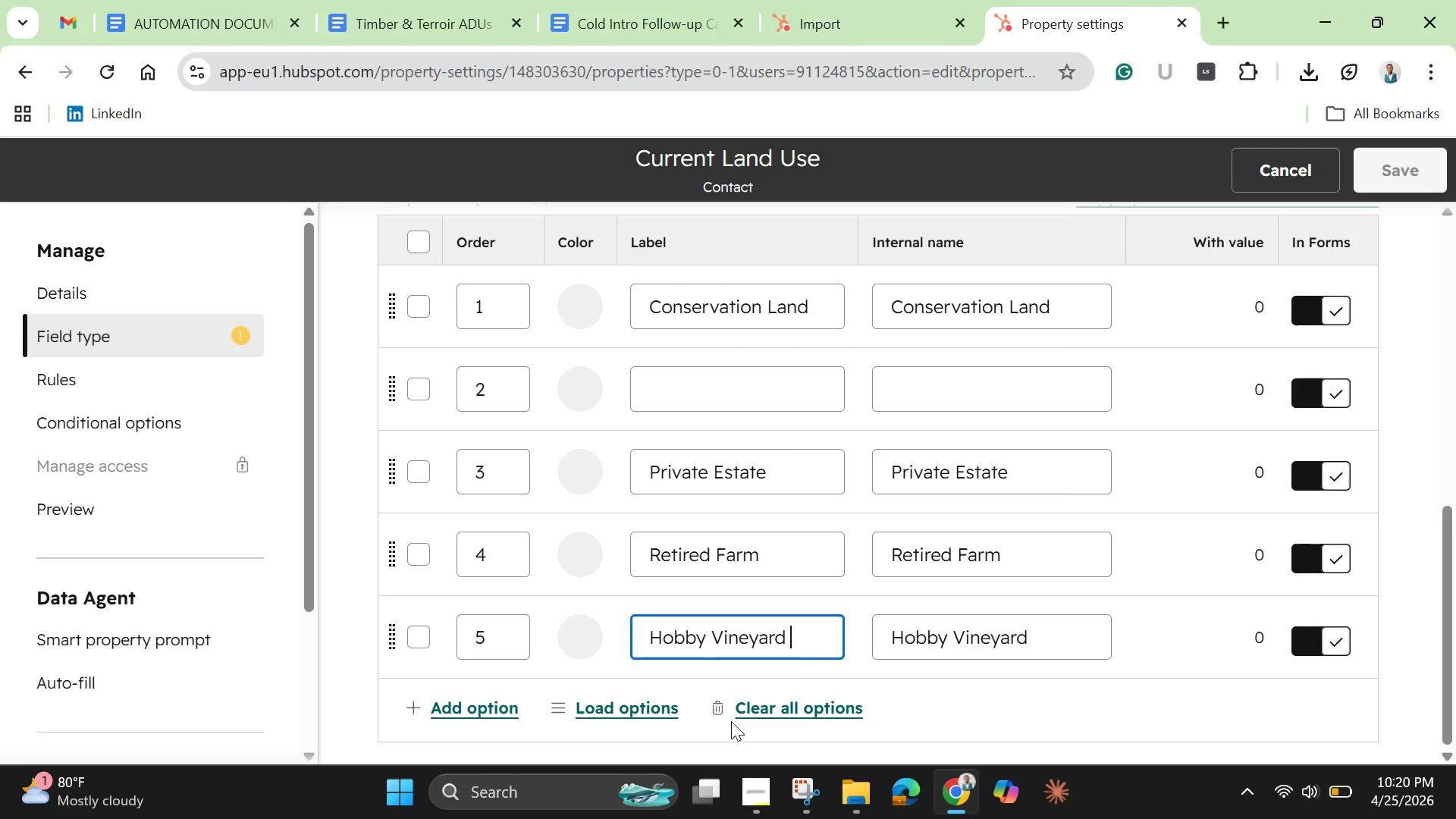 
key(Enter)
 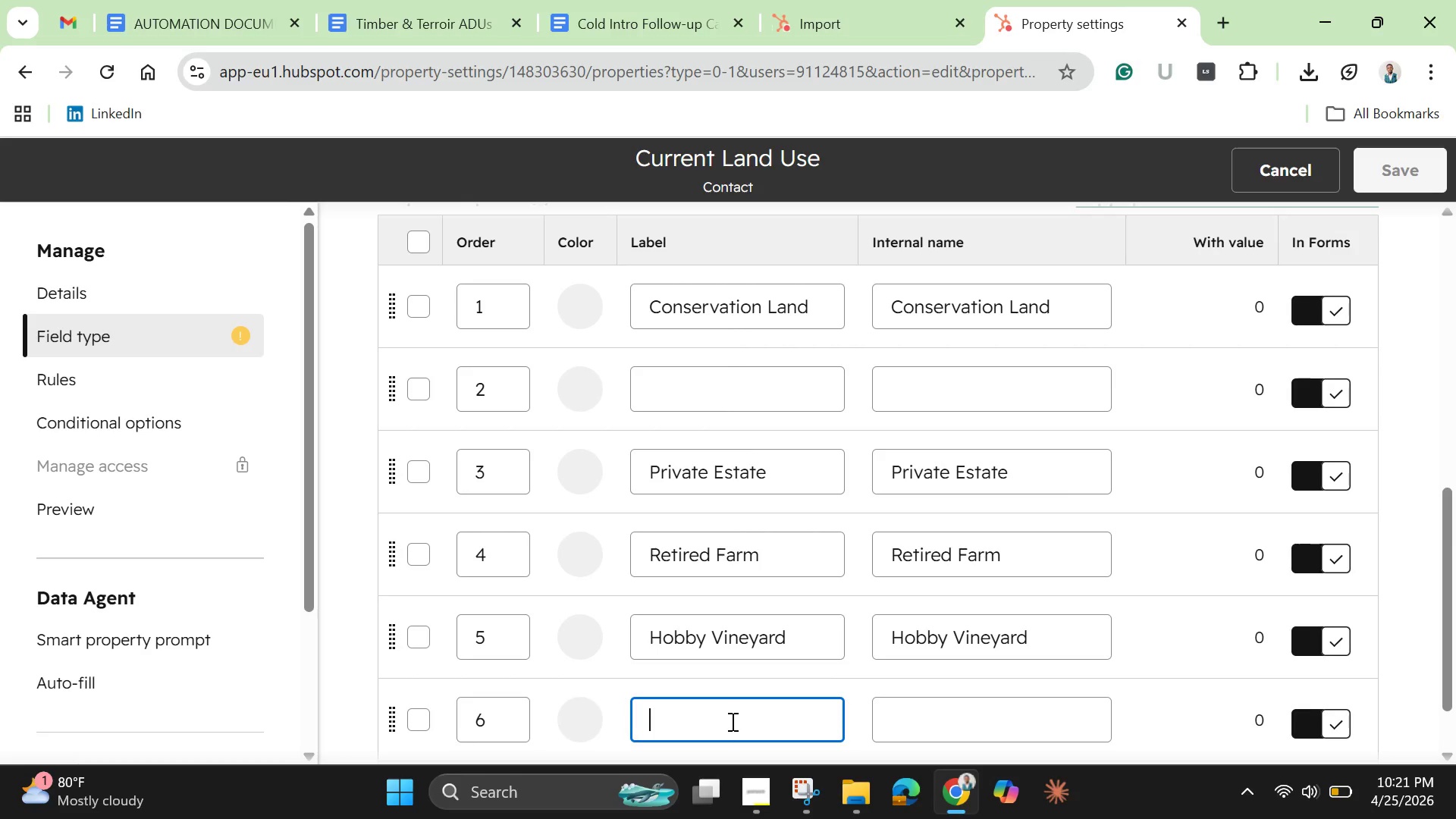 
type(Livestock Gra)
 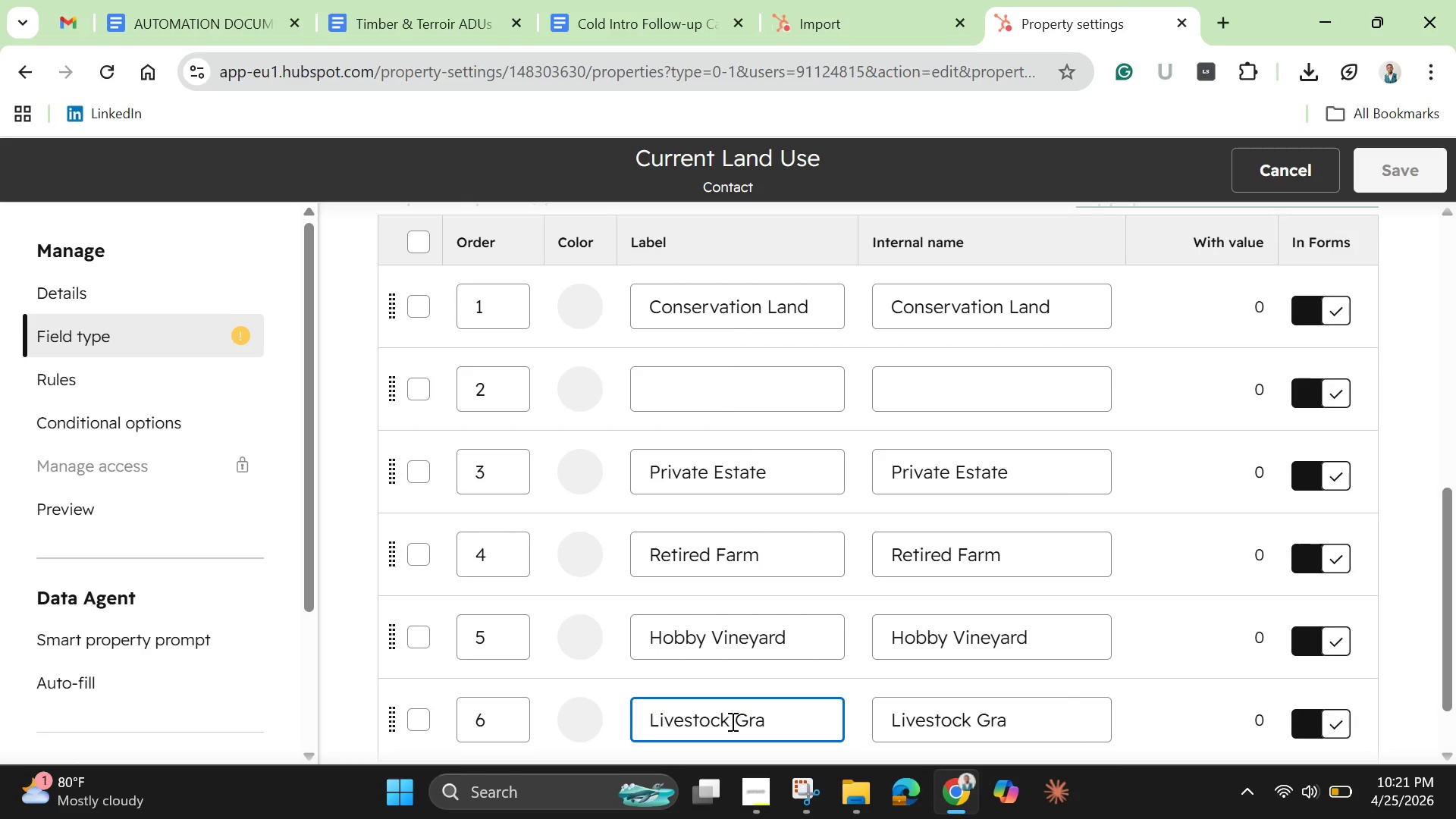 
type(zing)
 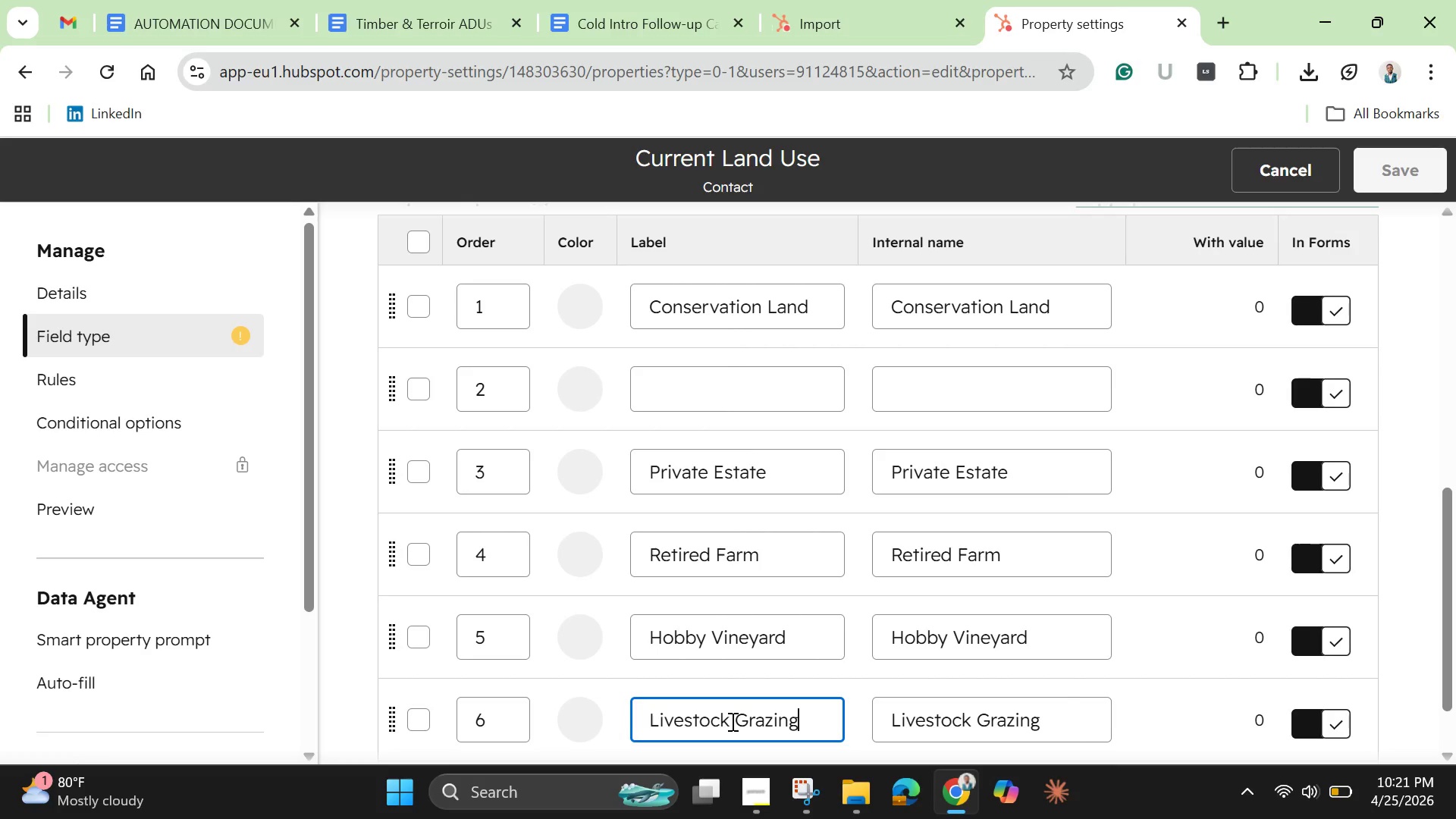 
key(Enter)
 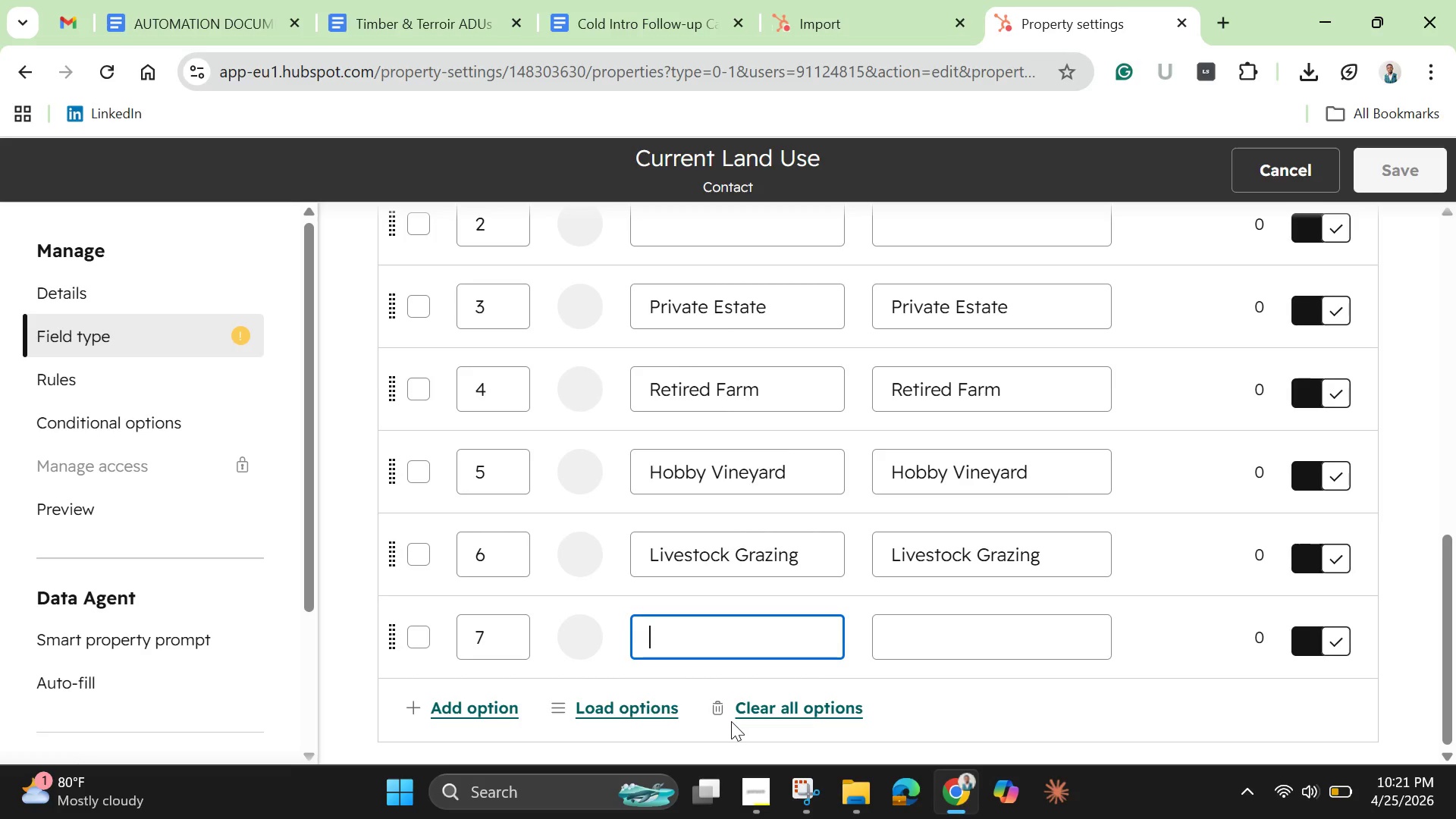 
wait(16.23)
 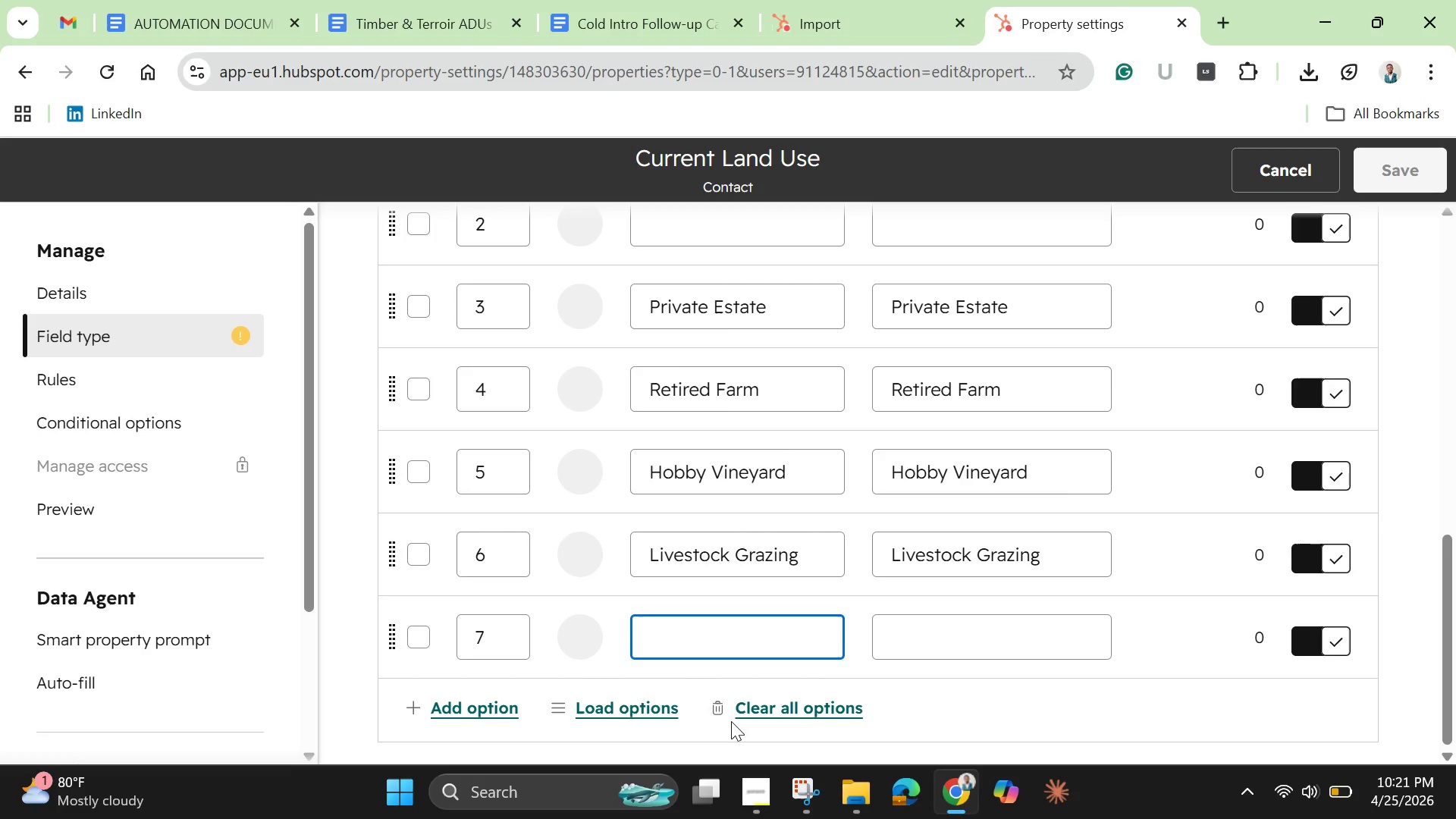 
type(Recreational/Haunt)
key(Backspace)
key(Backspace)
key(Backspace)
key(Backspace)
type(unting)
 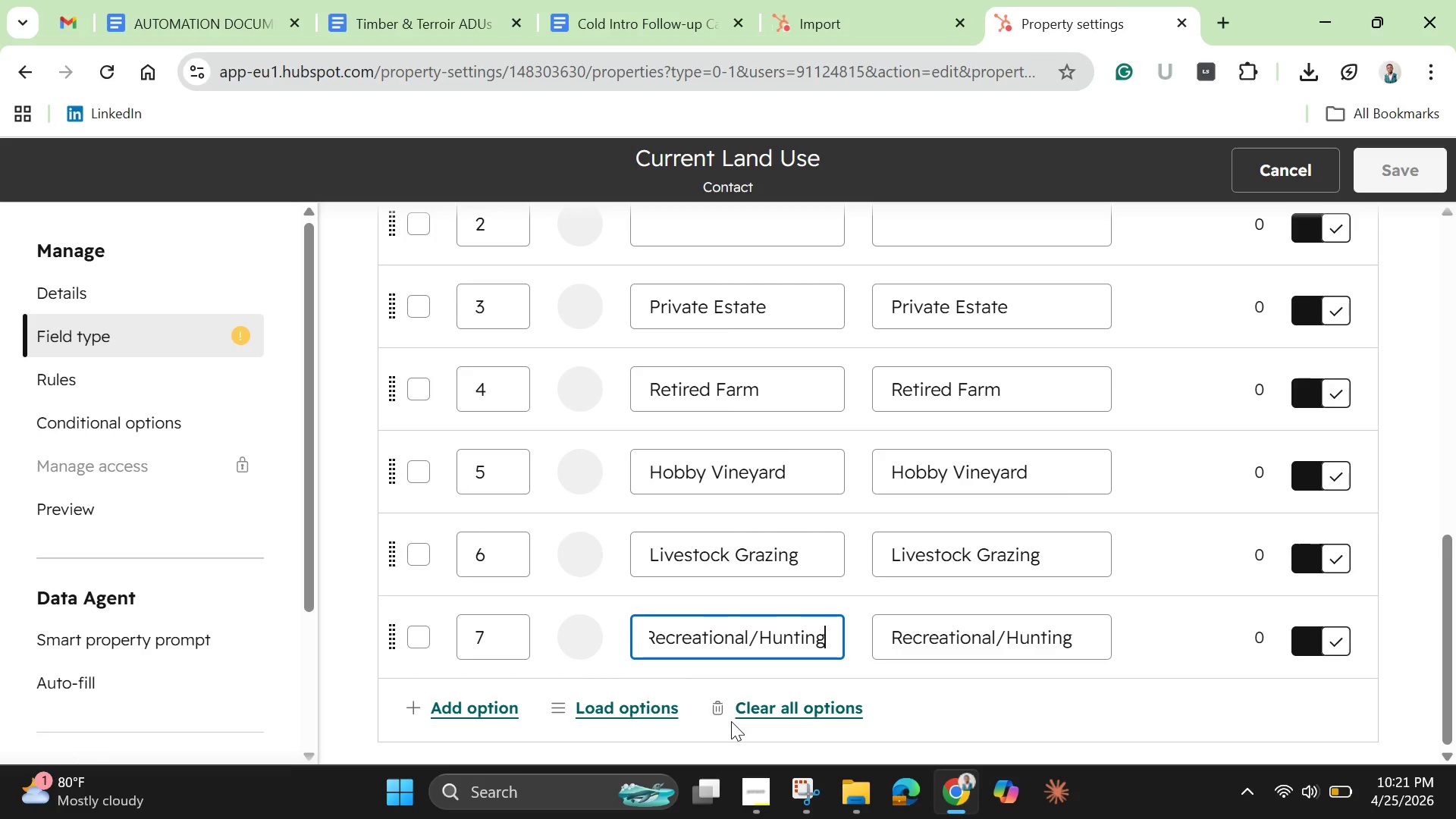 
key(Enter)
 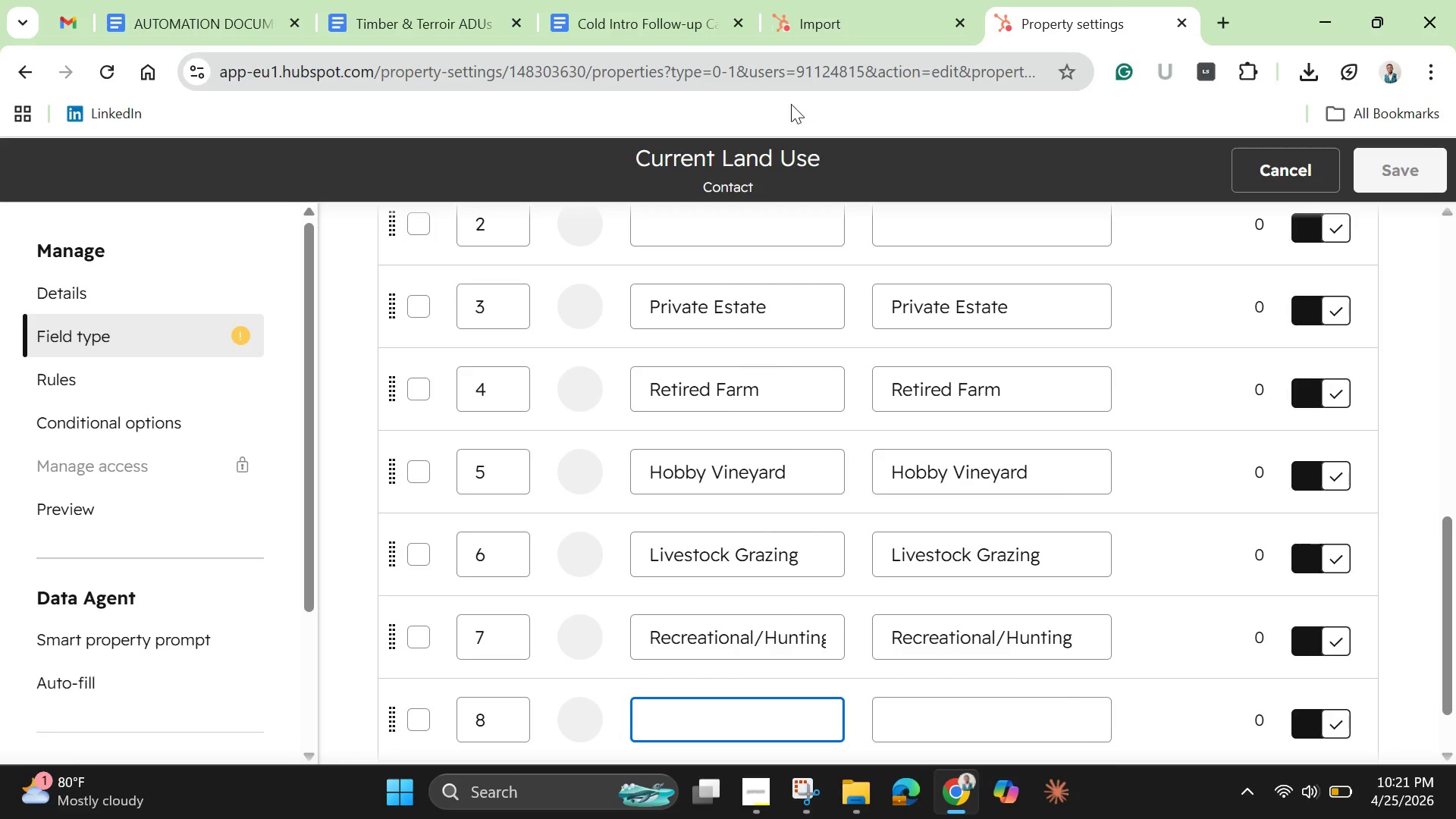 
left_click([828, 0])
 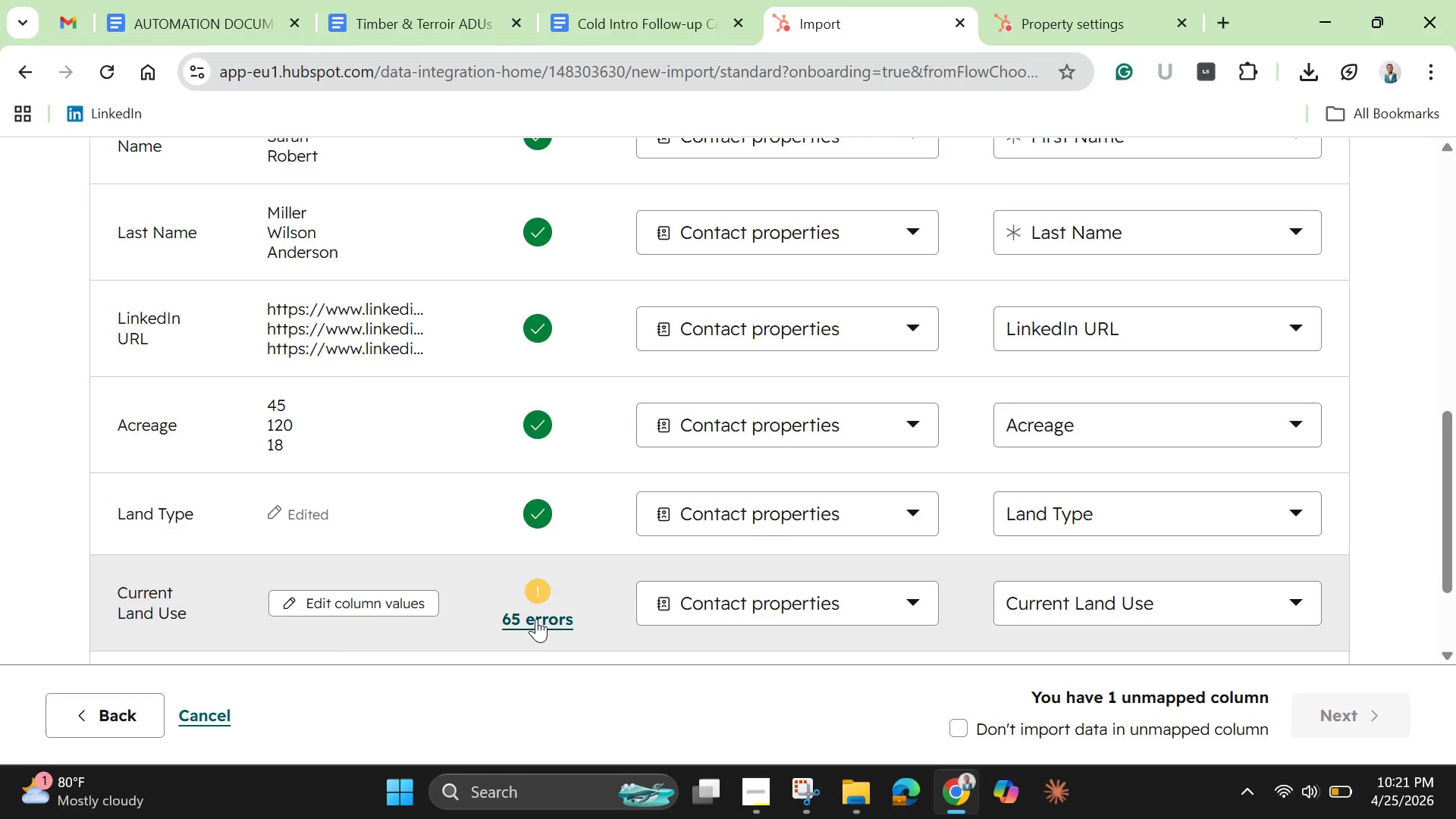 
left_click([538, 625])
 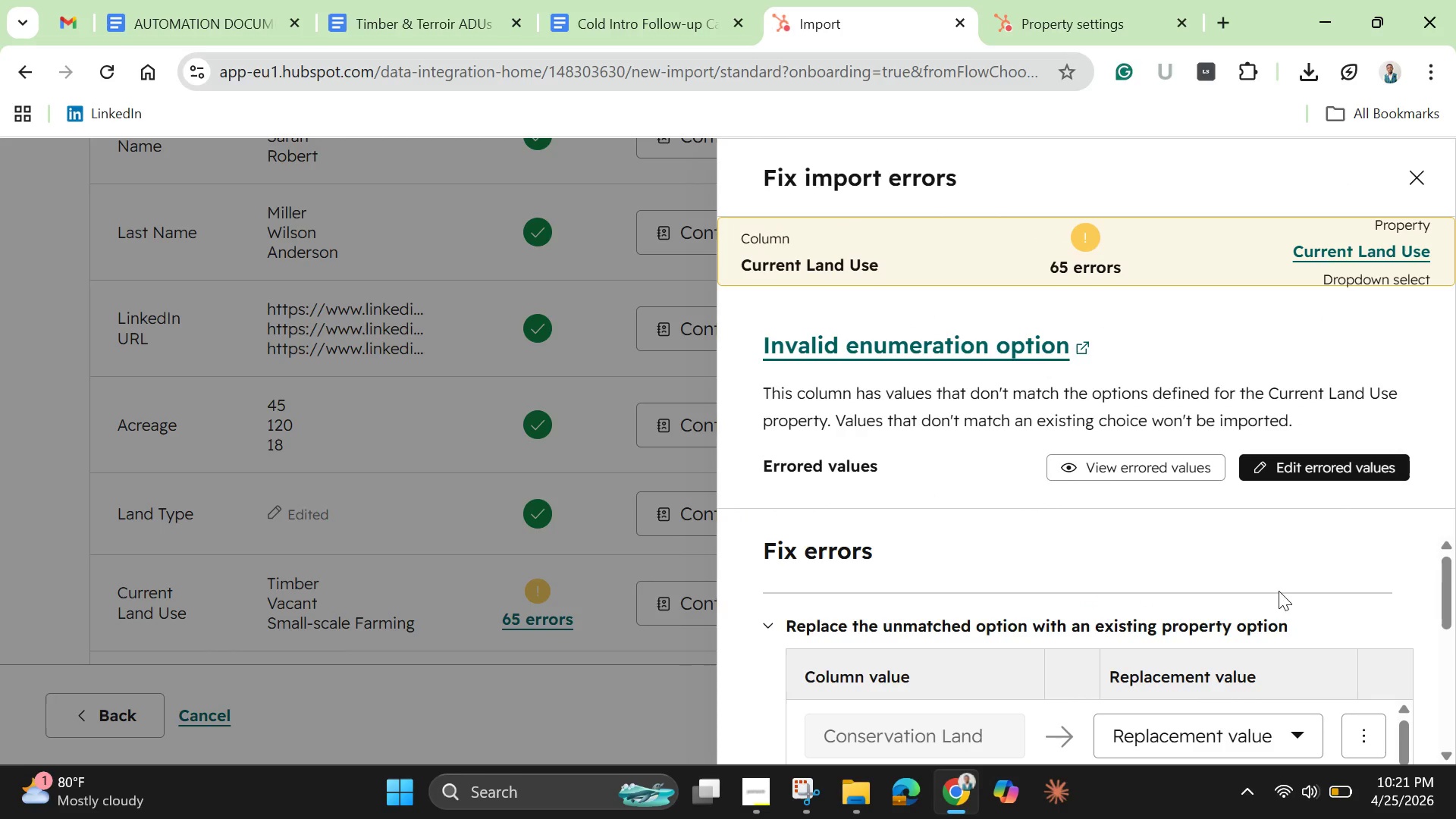 
scroll: coordinate [1266, 542], scroll_direction: down, amount: 2.0
 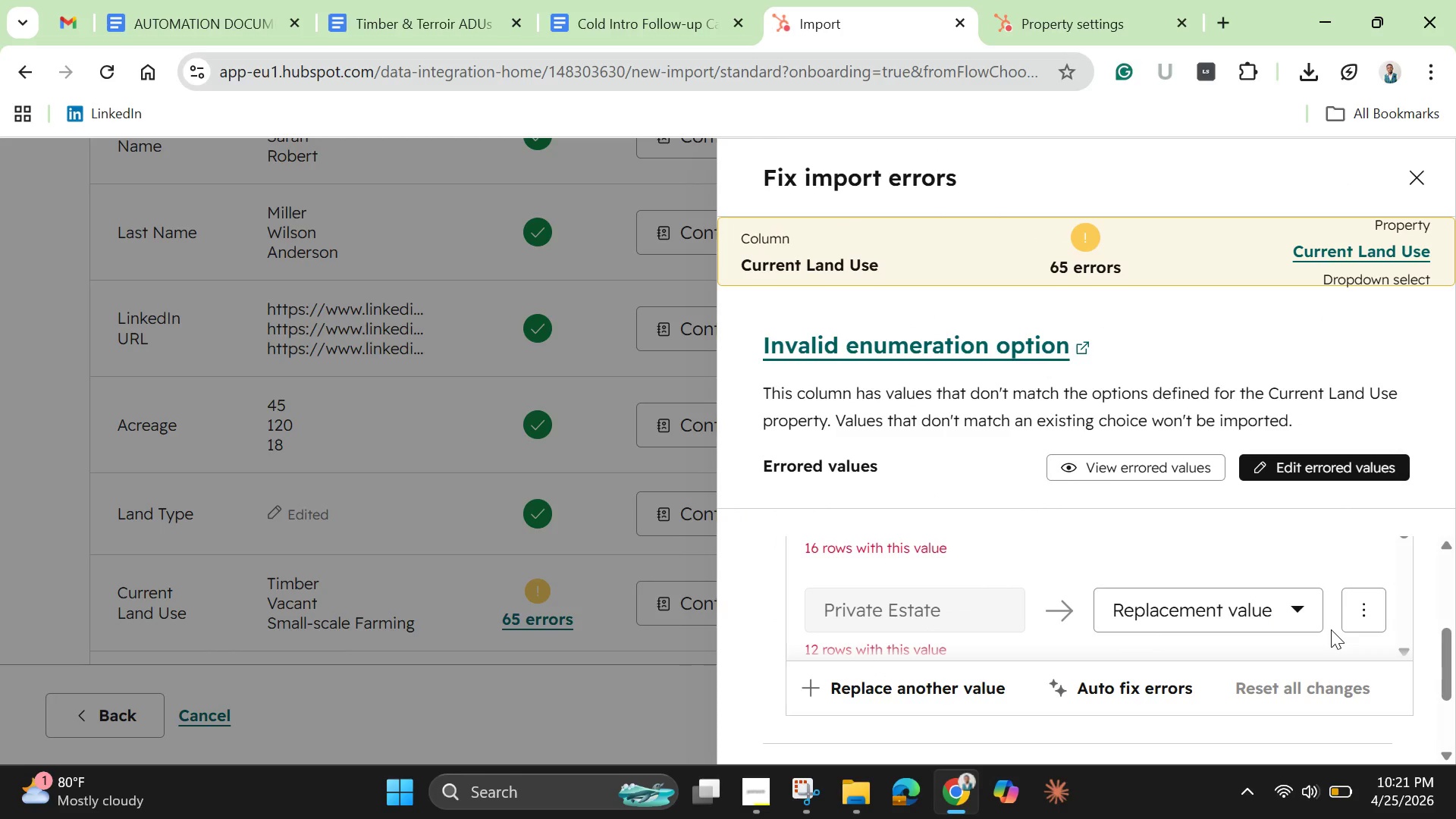 
scroll: coordinate [1326, 632], scroll_direction: up, amount: 3.0
 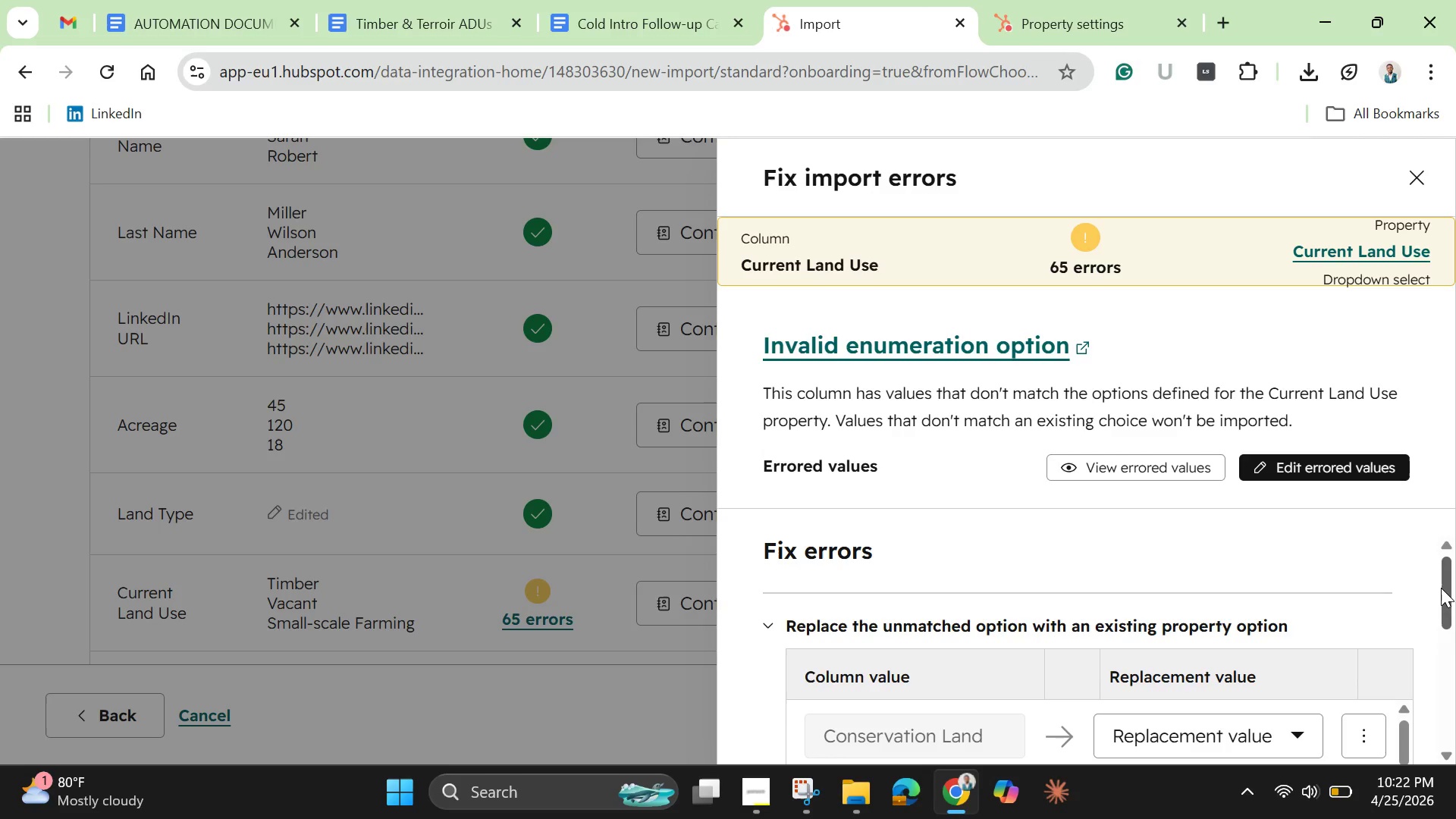 
left_click_drag(start_coordinate=[1441, 588], to_coordinate=[1452, 658])
 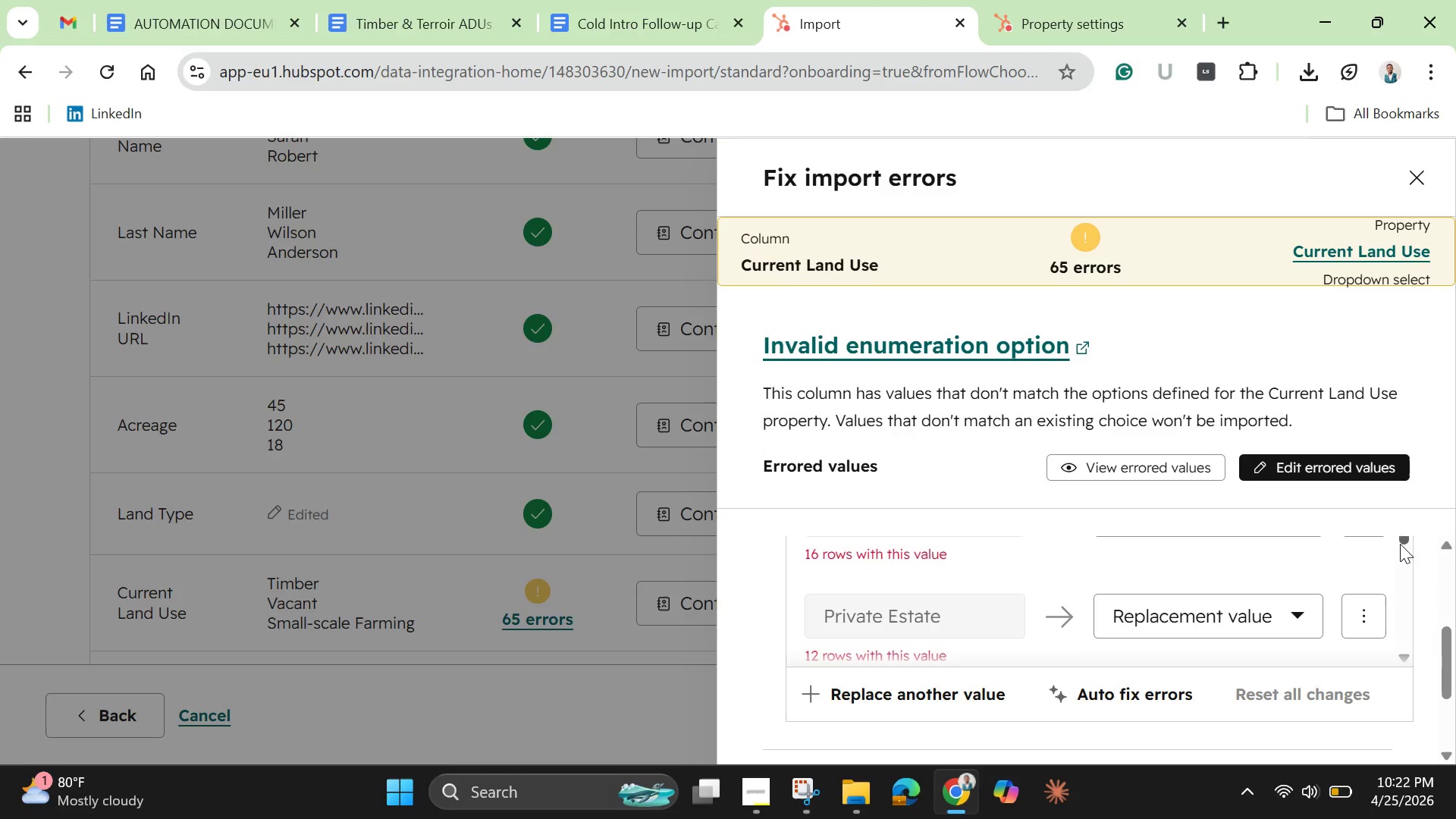 
left_click_drag(start_coordinate=[1403, 544], to_coordinate=[1442, 674])
 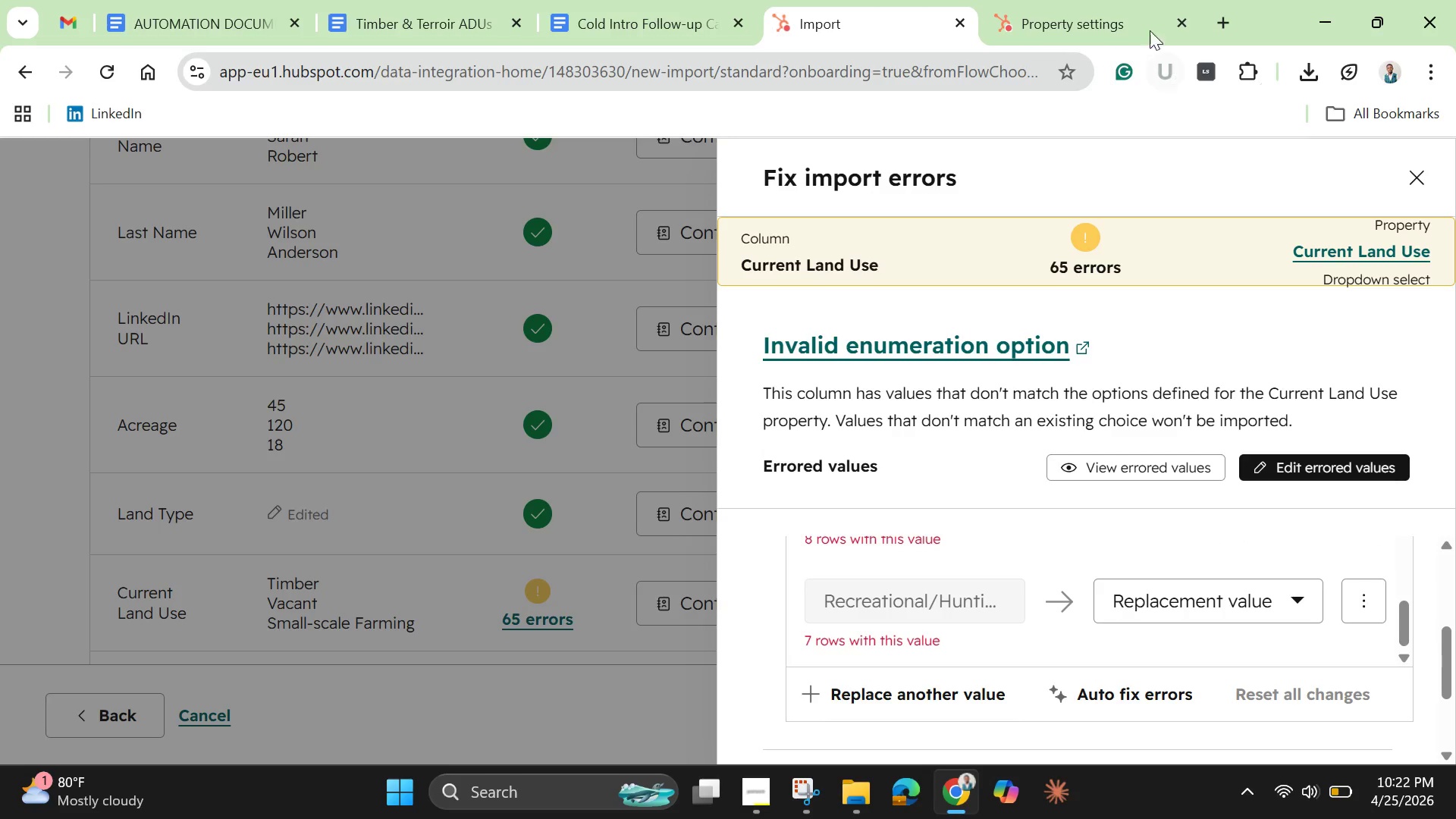 
left_click([1087, 14])
 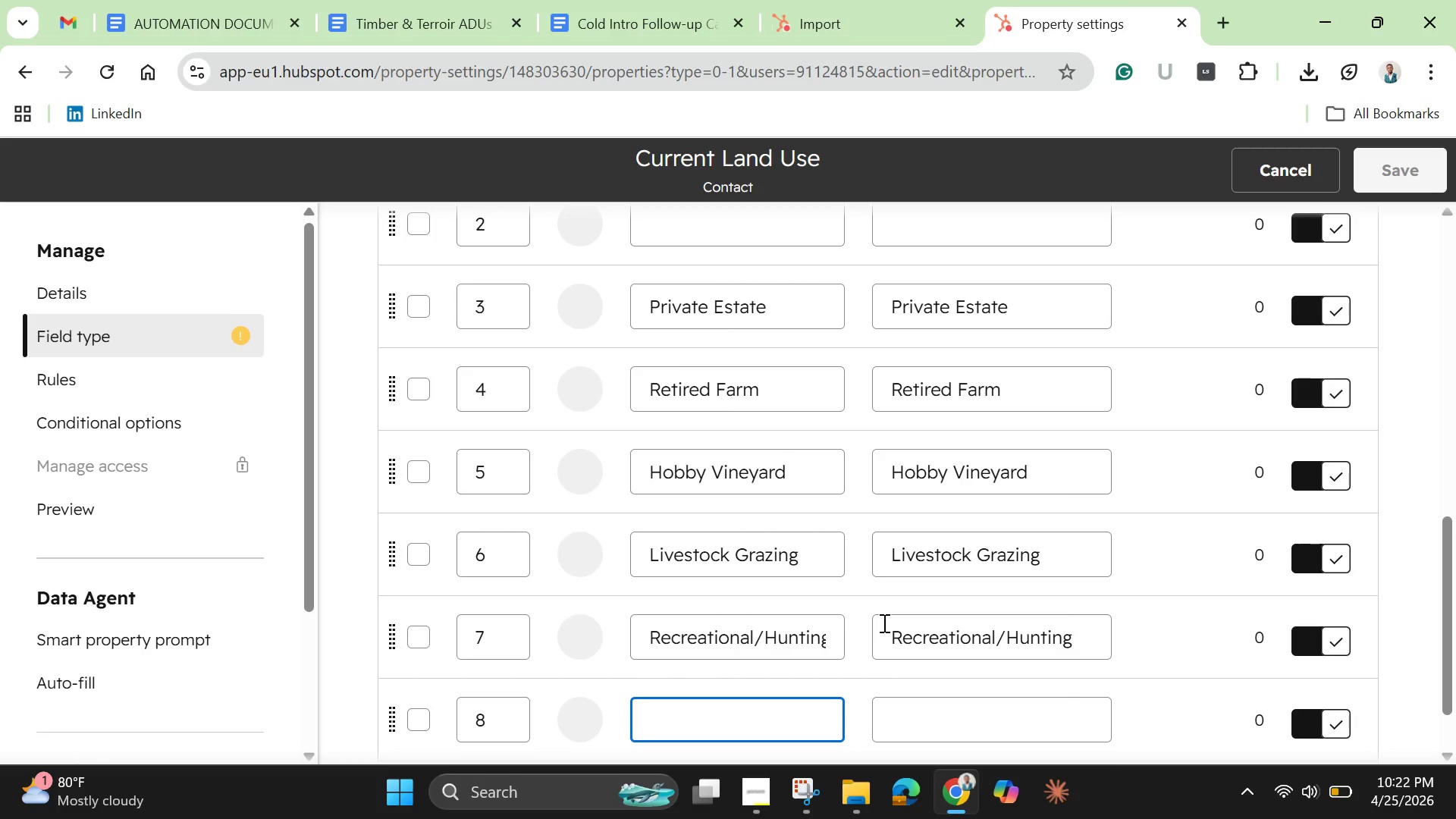 
scroll: coordinate [883, 623], scroll_direction: down, amount: 1.0
 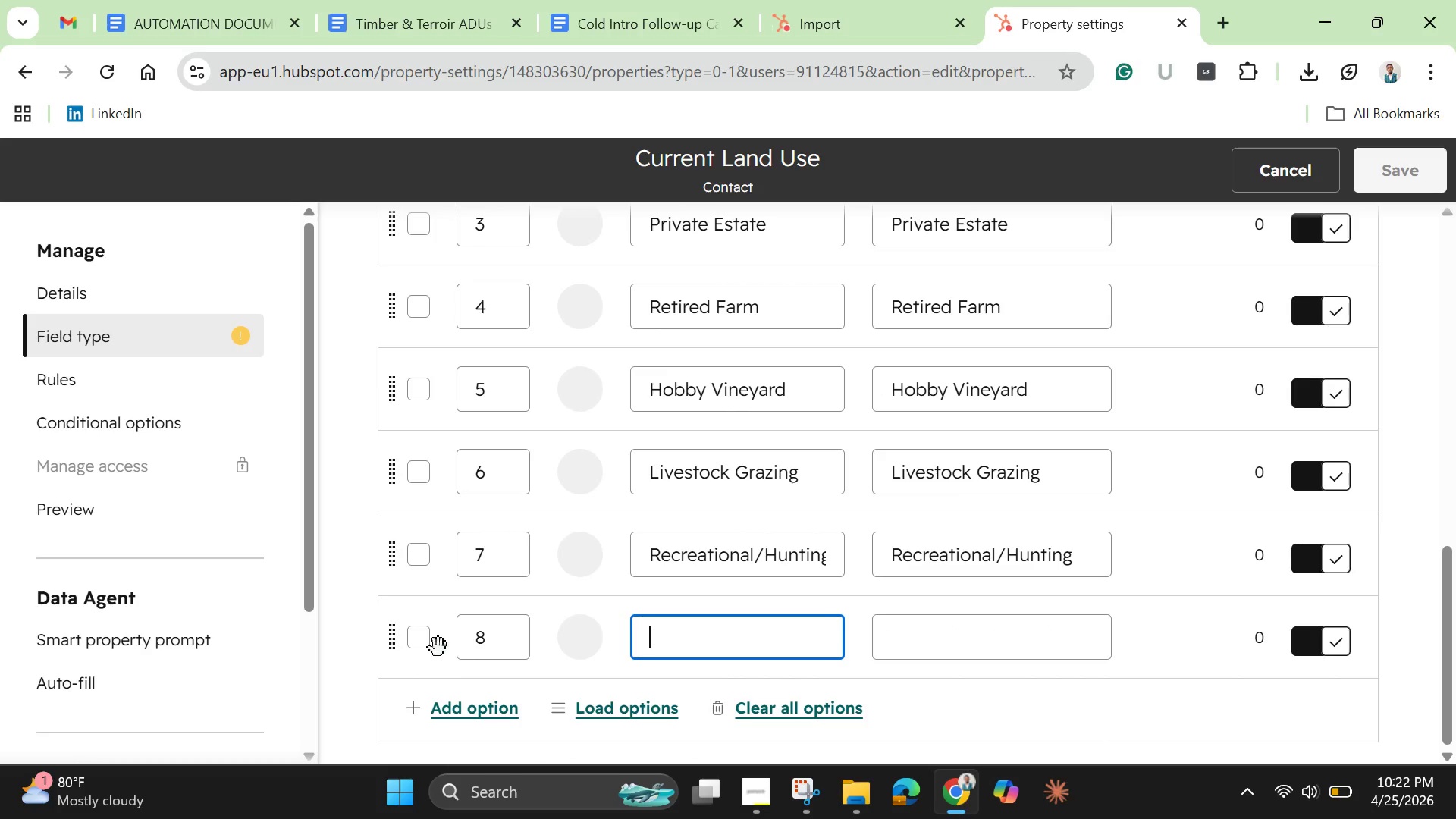 
left_click([425, 645])
 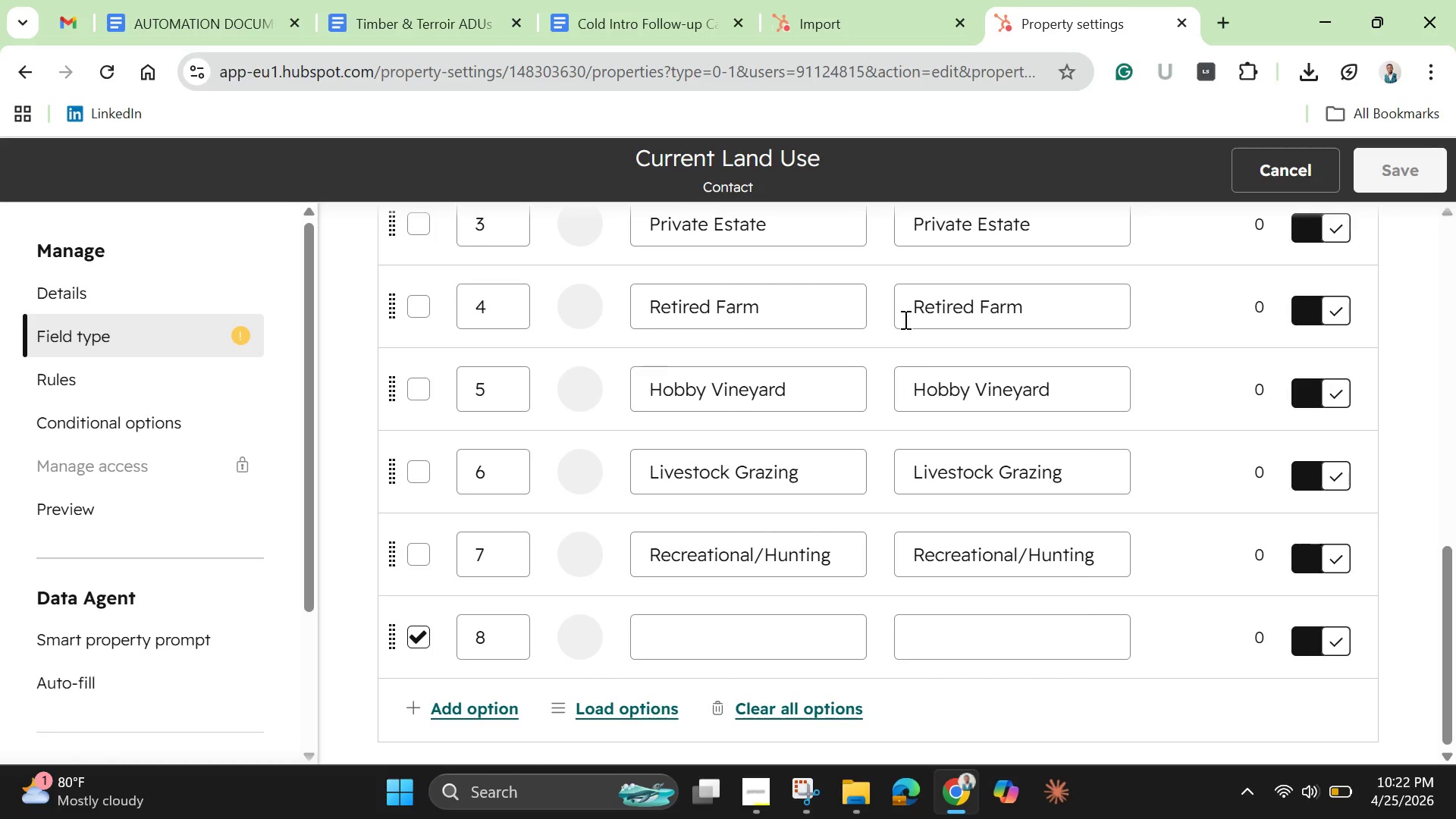 
scroll: coordinate [909, 358], scroll_direction: up, amount: 2.0
 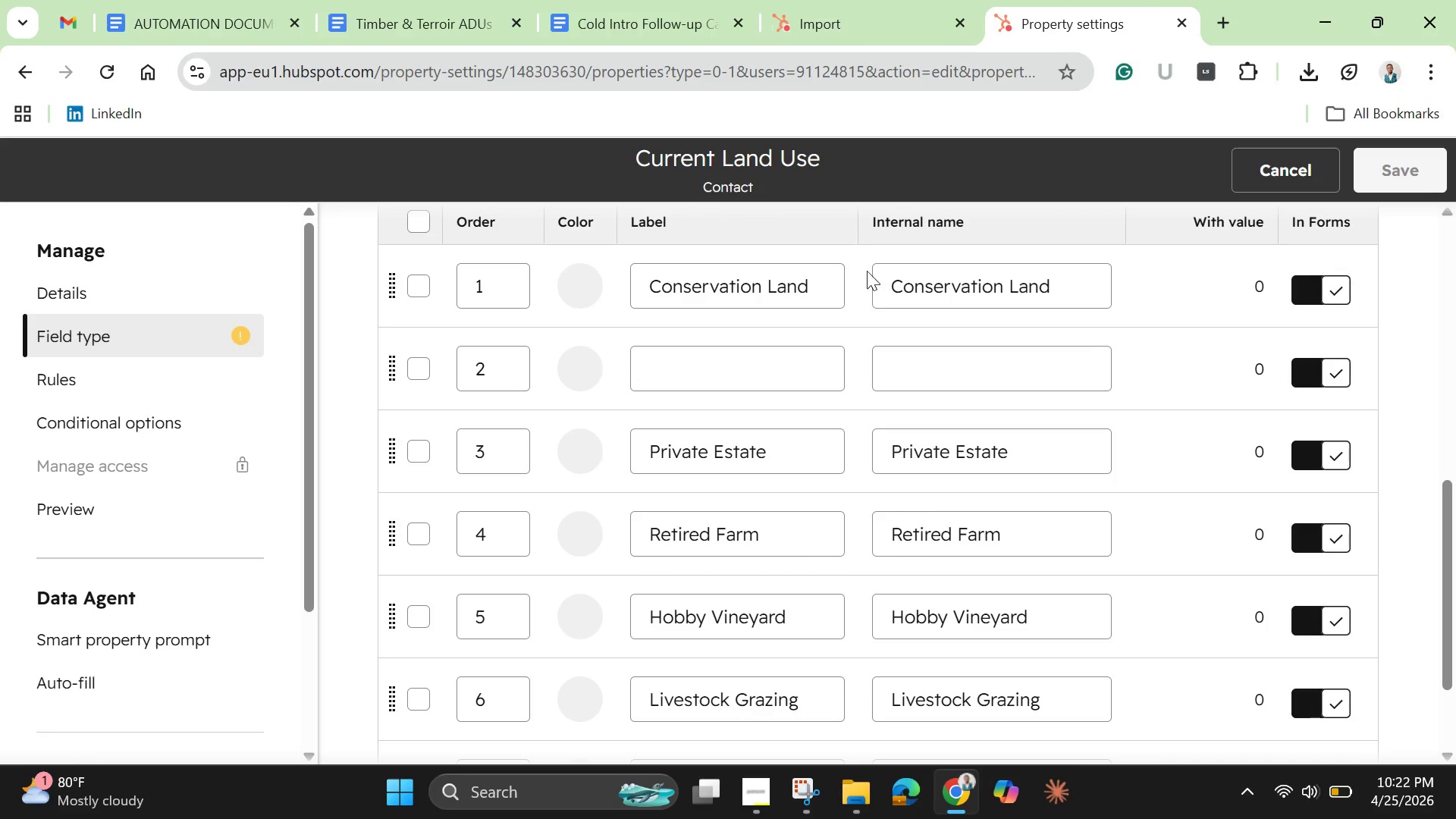 
scroll: coordinate [855, 389], scroll_direction: down, amount: 4.0
 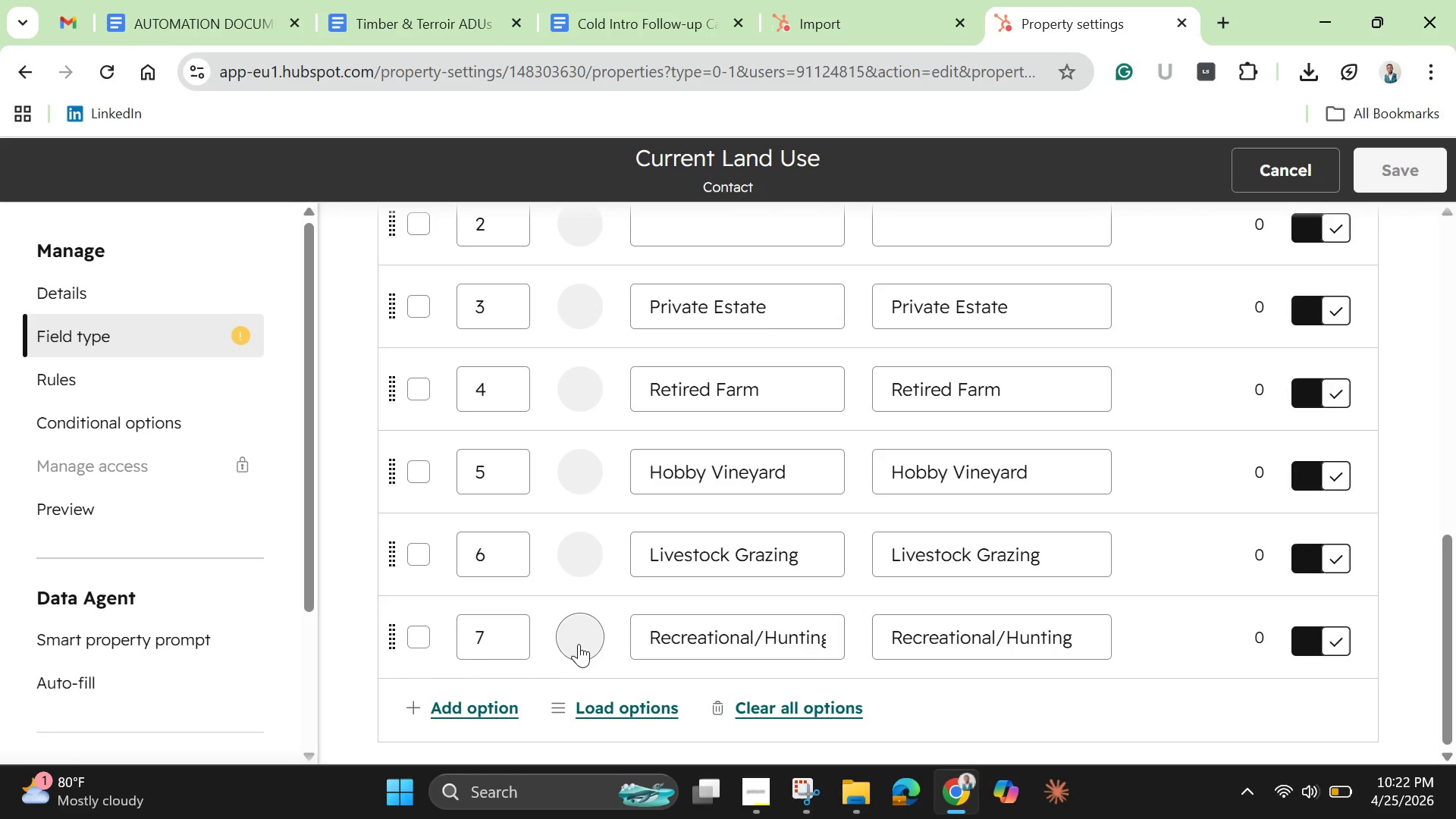 
left_click([582, 641])
 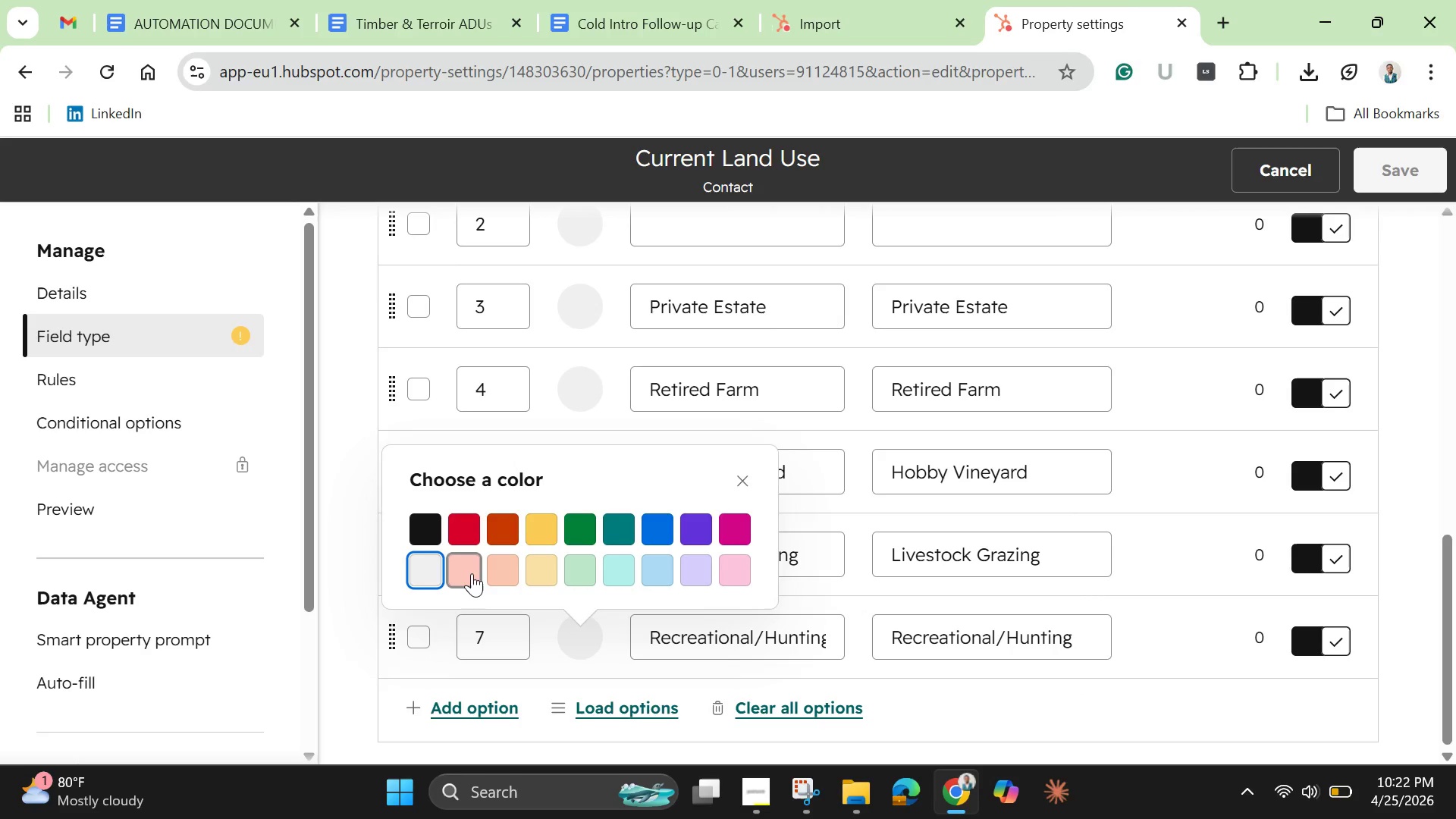 
left_click([471, 573])
 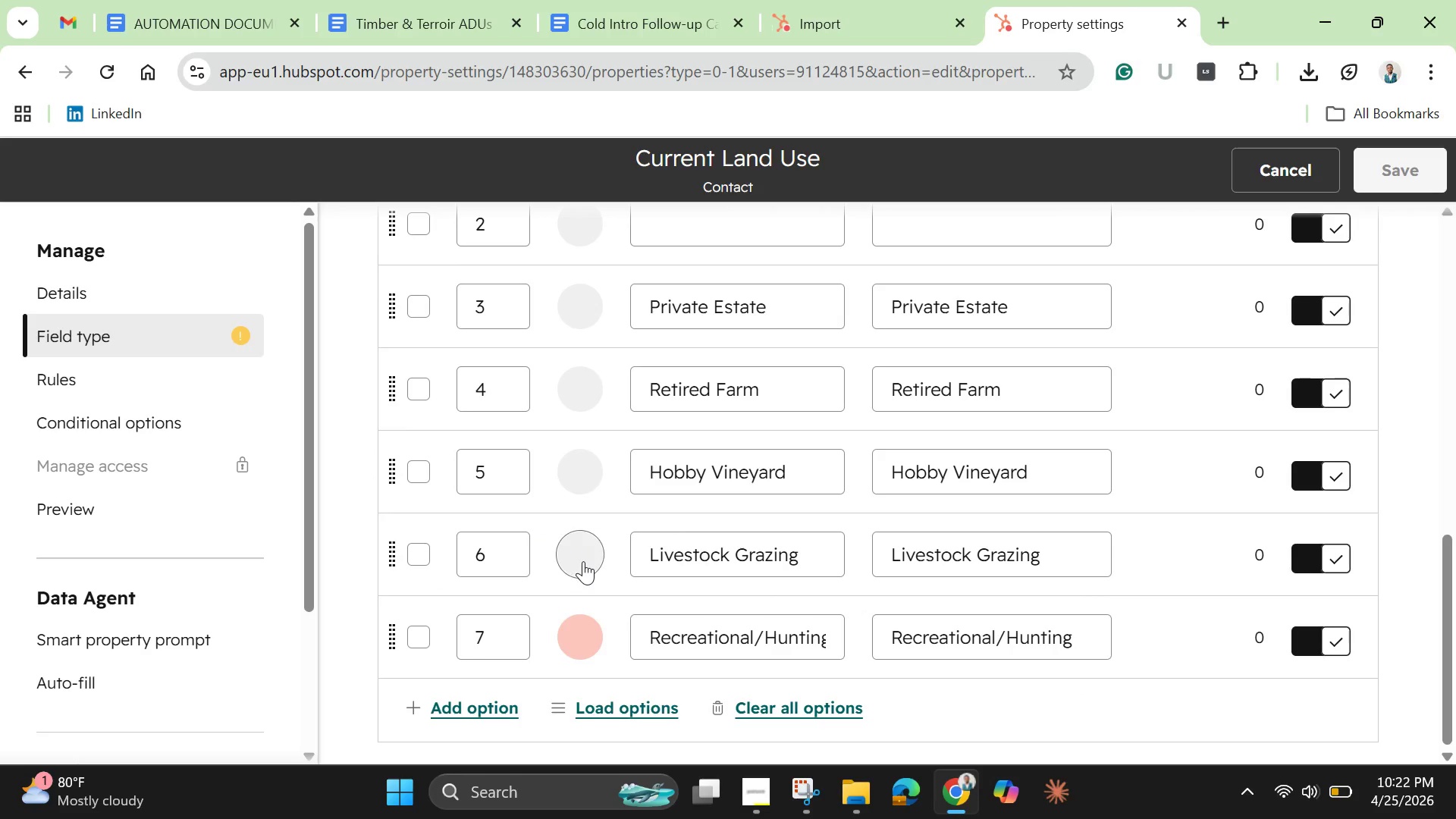 
left_click([583, 561])
 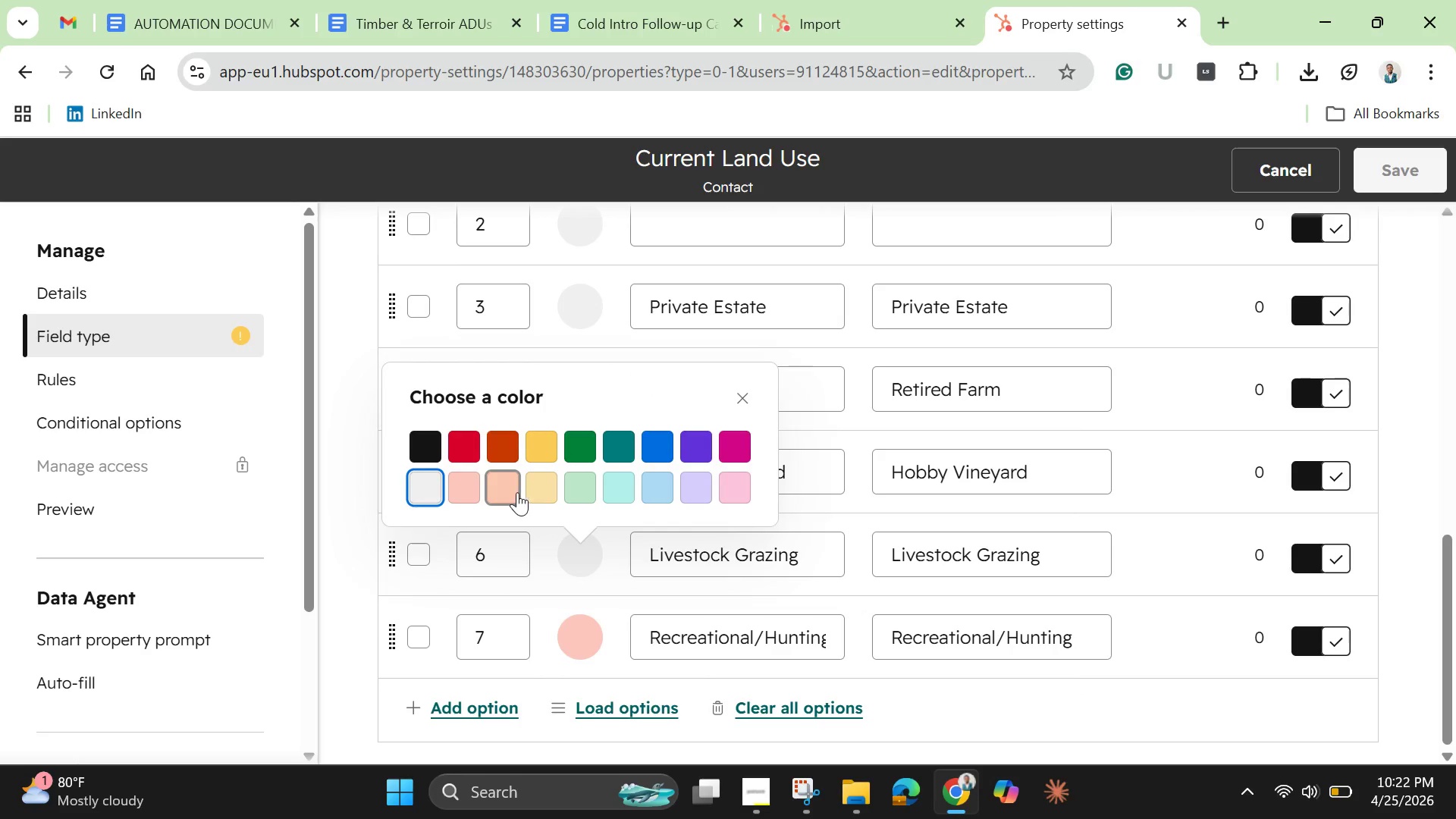 
left_click([547, 489])
 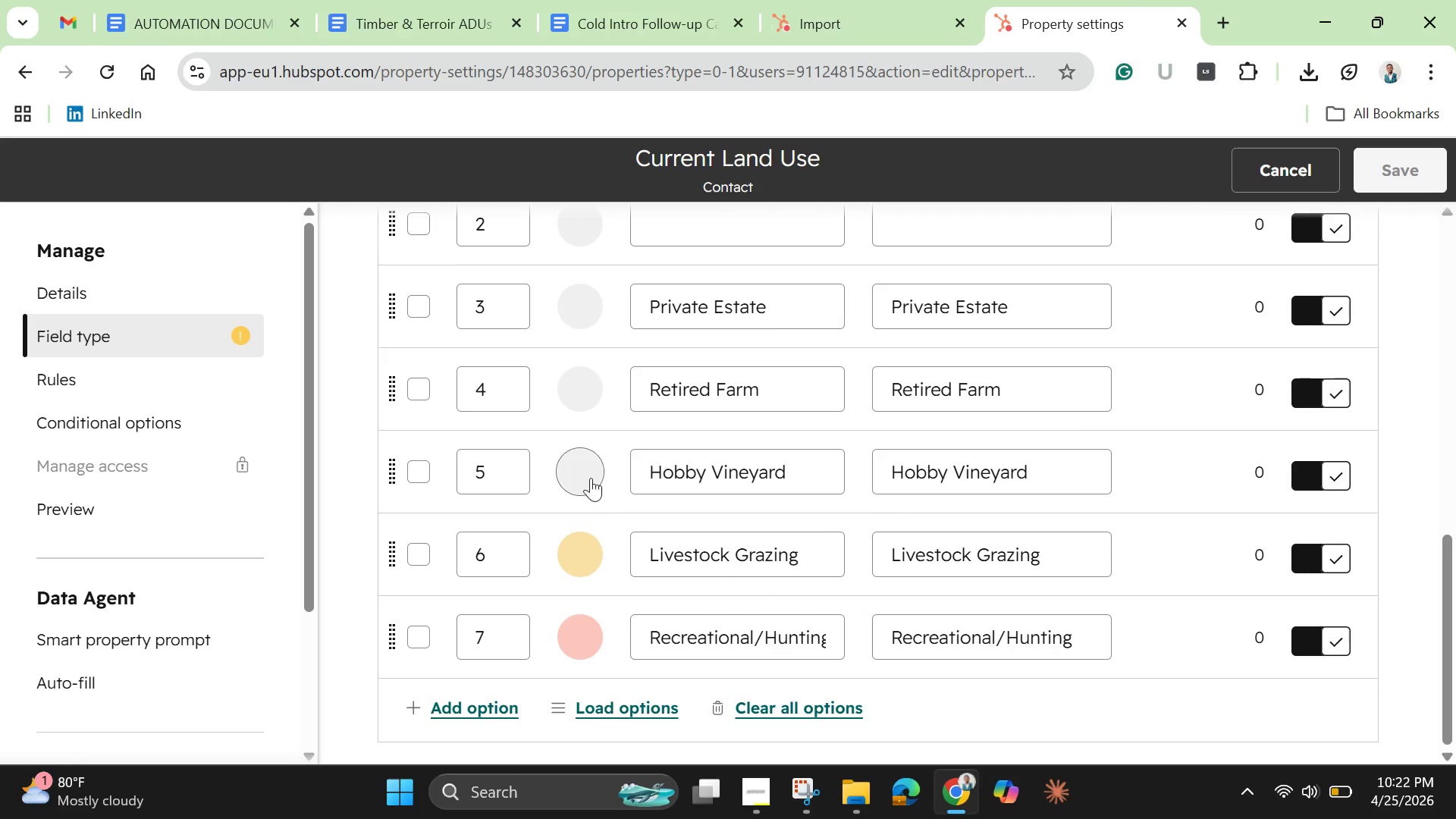 
left_click([584, 467])
 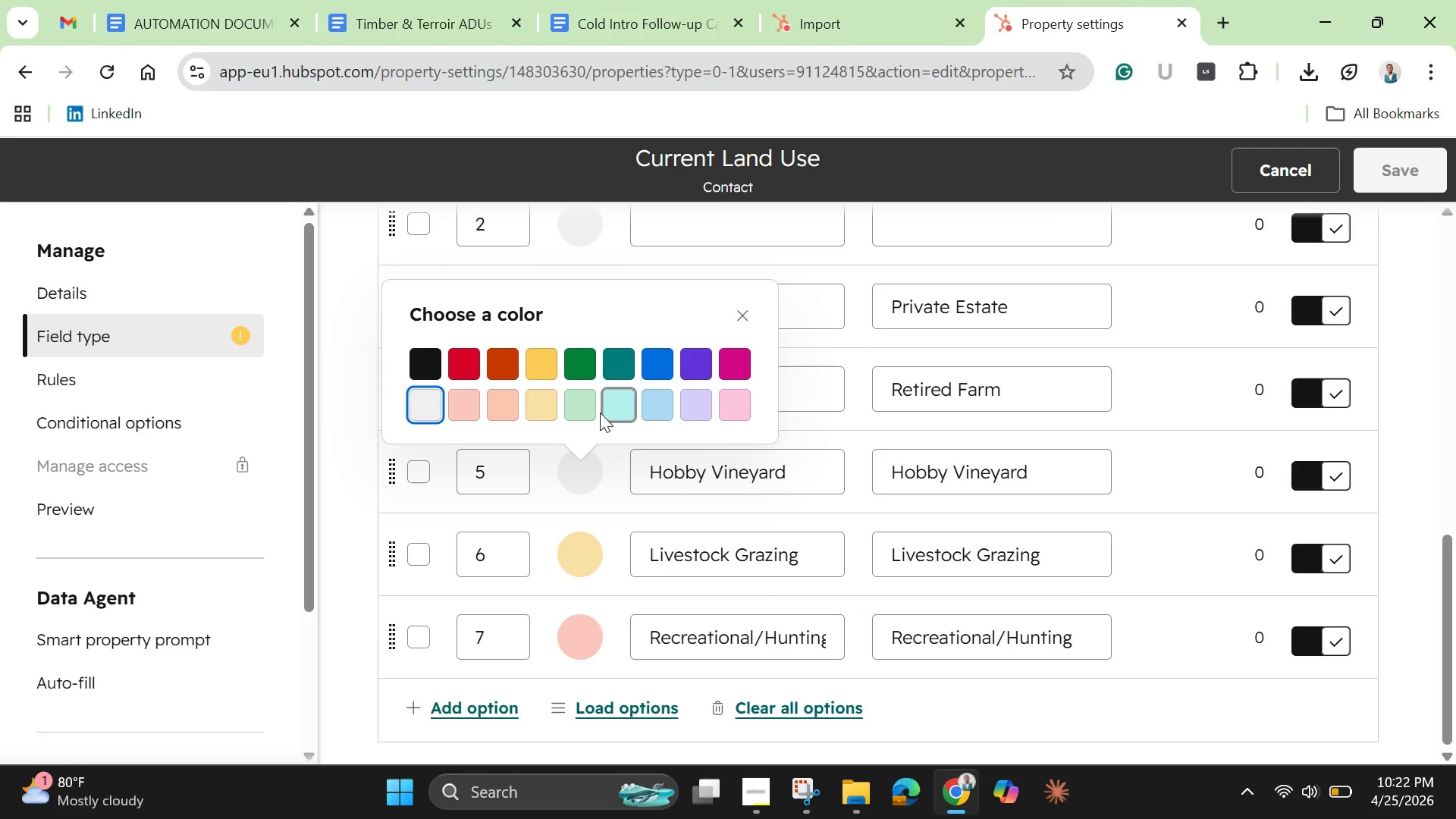 
left_click([578, 409])
 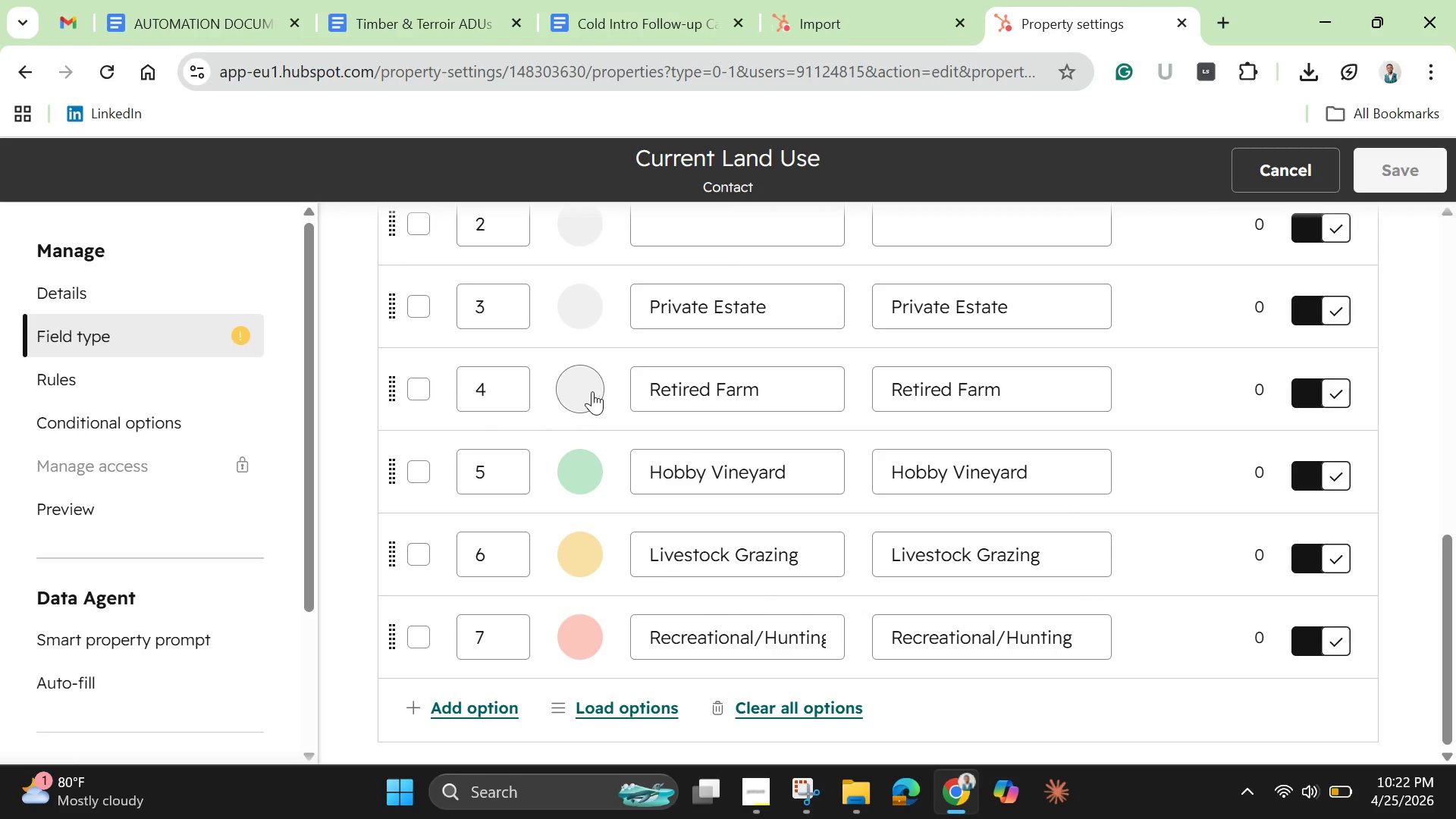 
left_click([589, 391])
 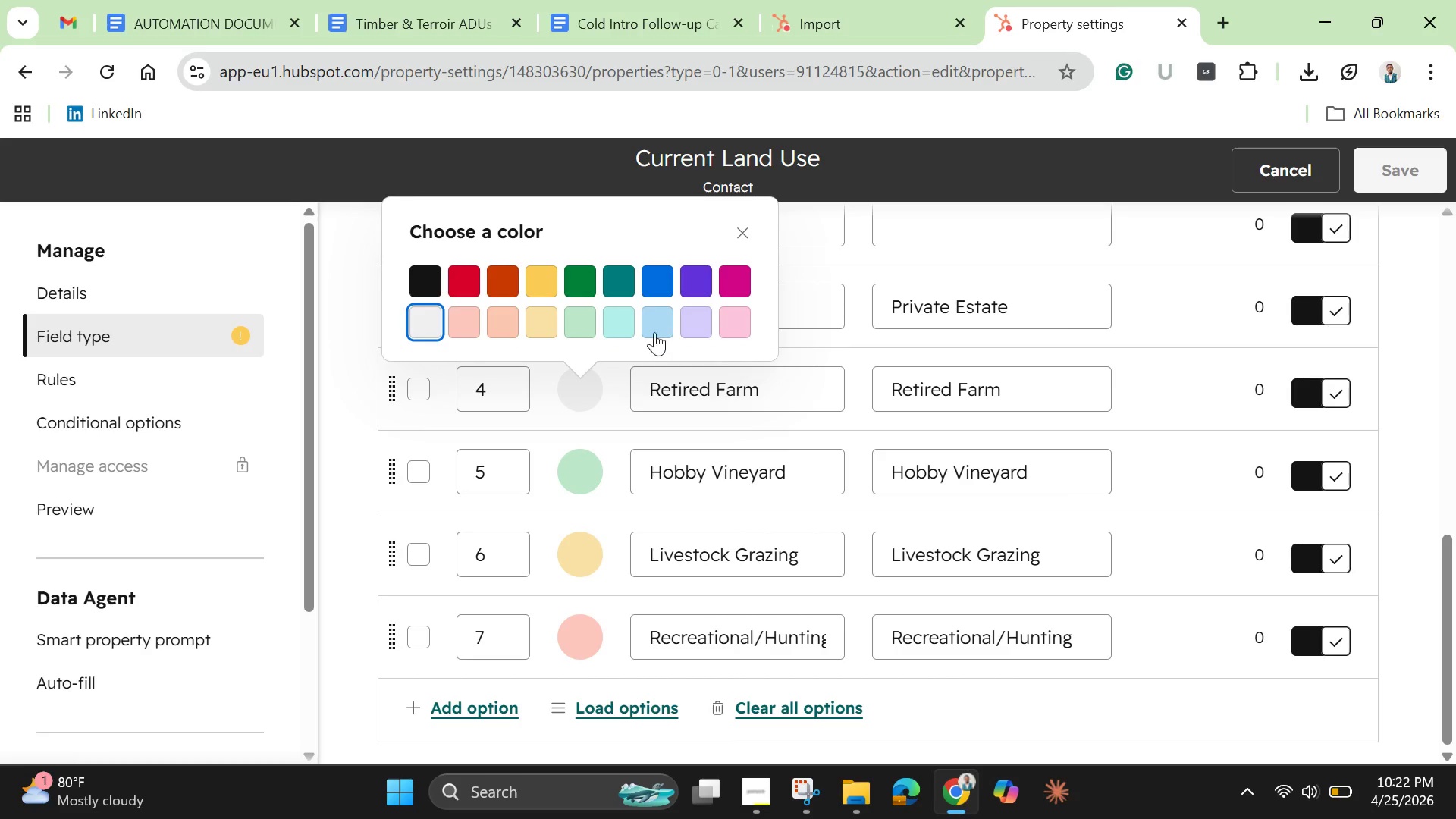 
left_click([651, 327])
 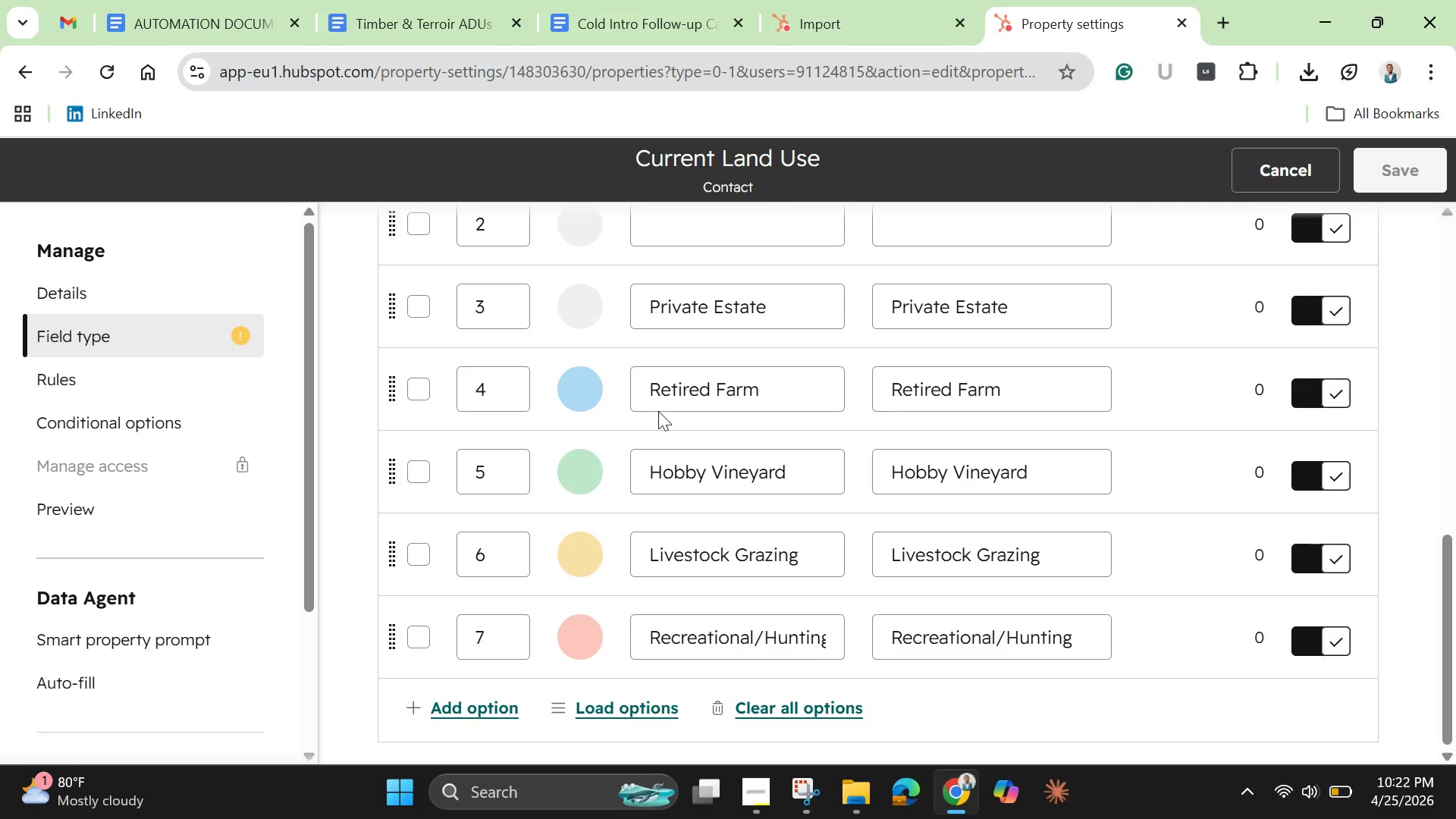 
scroll: coordinate [660, 413], scroll_direction: up, amount: 2.0
 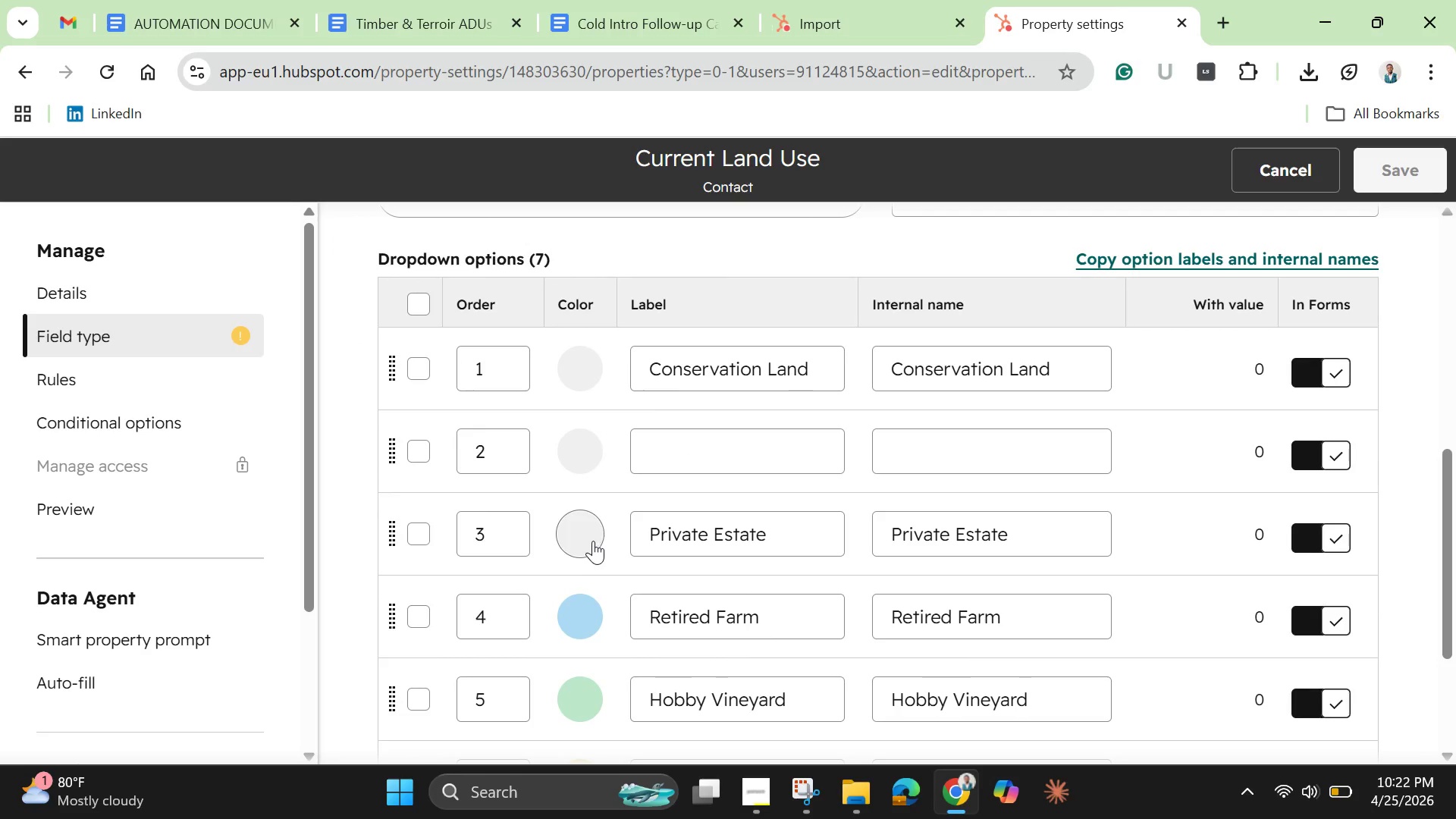 
left_click([592, 540])
 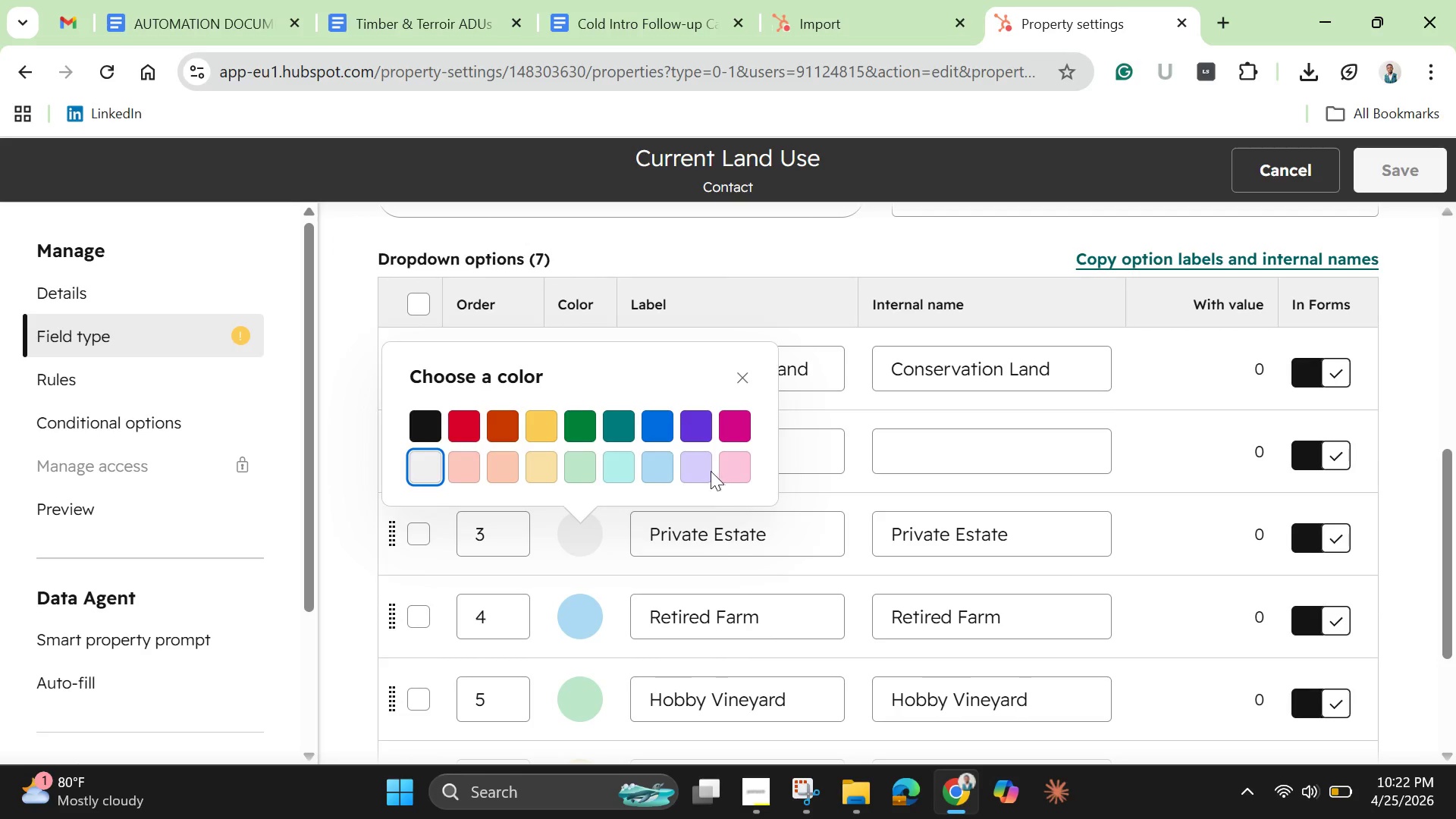 
left_click([702, 469])
 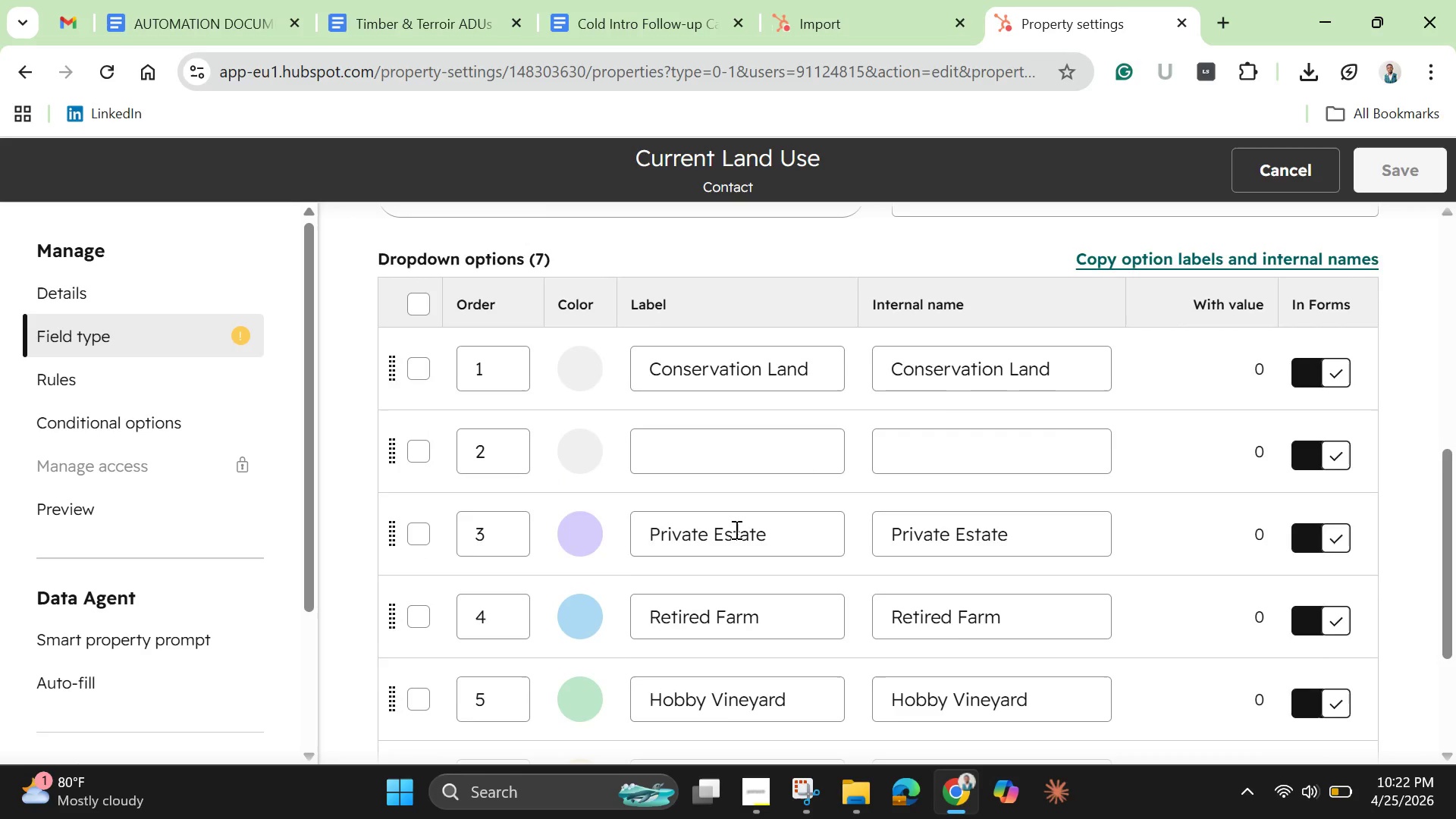 
scroll: coordinate [735, 529], scroll_direction: up, amount: 2.0
 